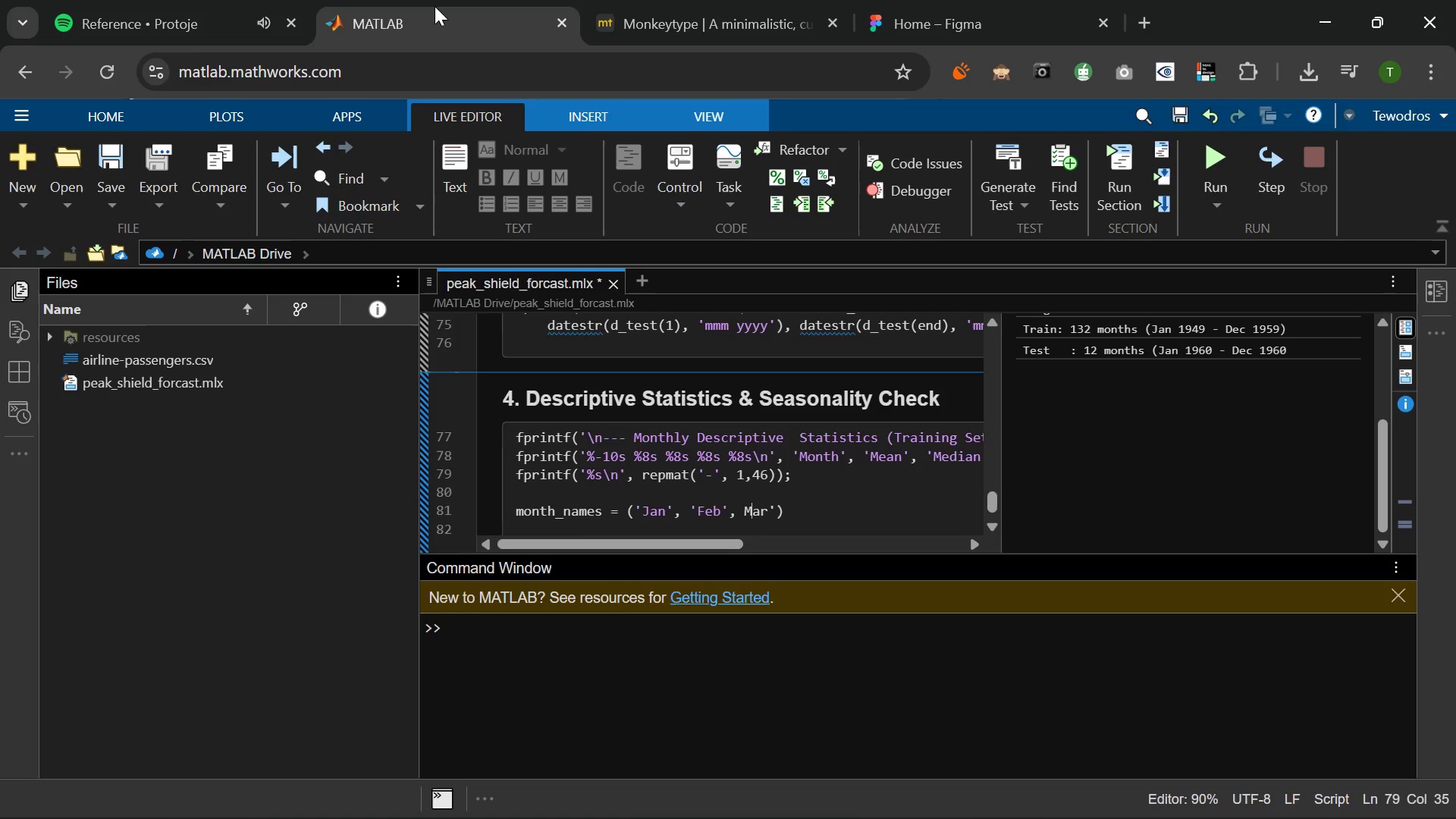 
key(ArrowLeft)
 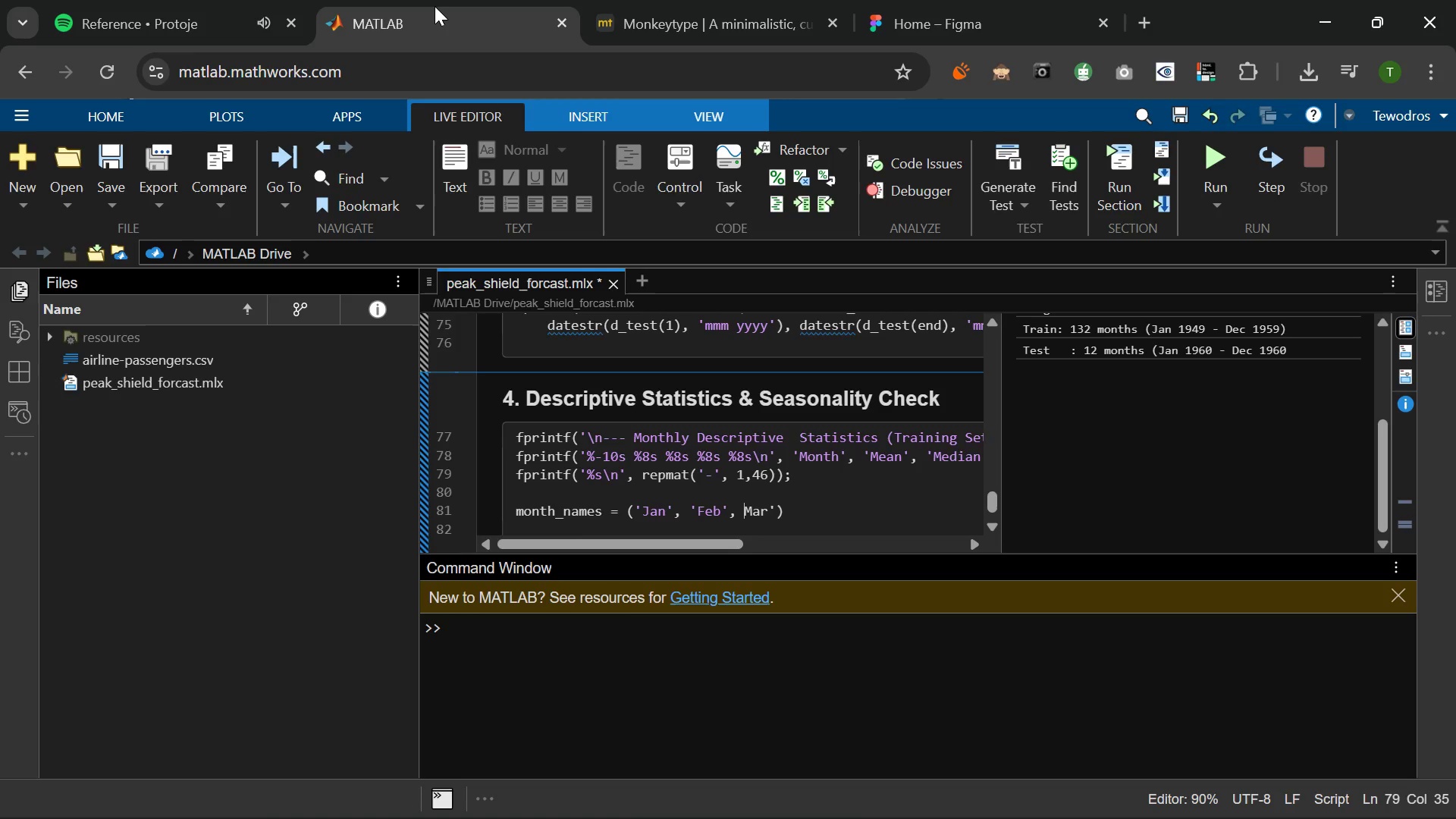 
key(ArrowLeft)
 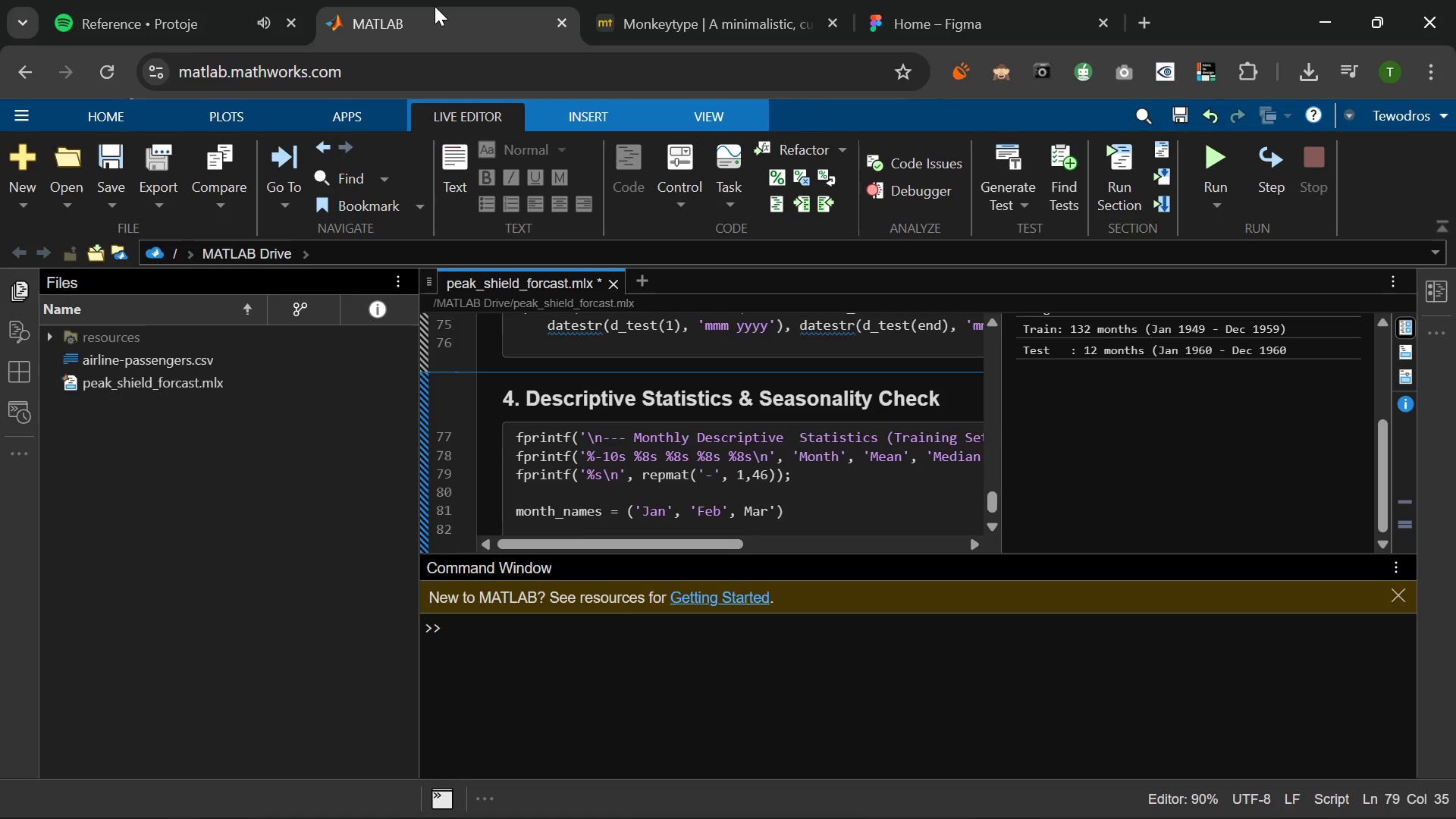 
key(Quote)
 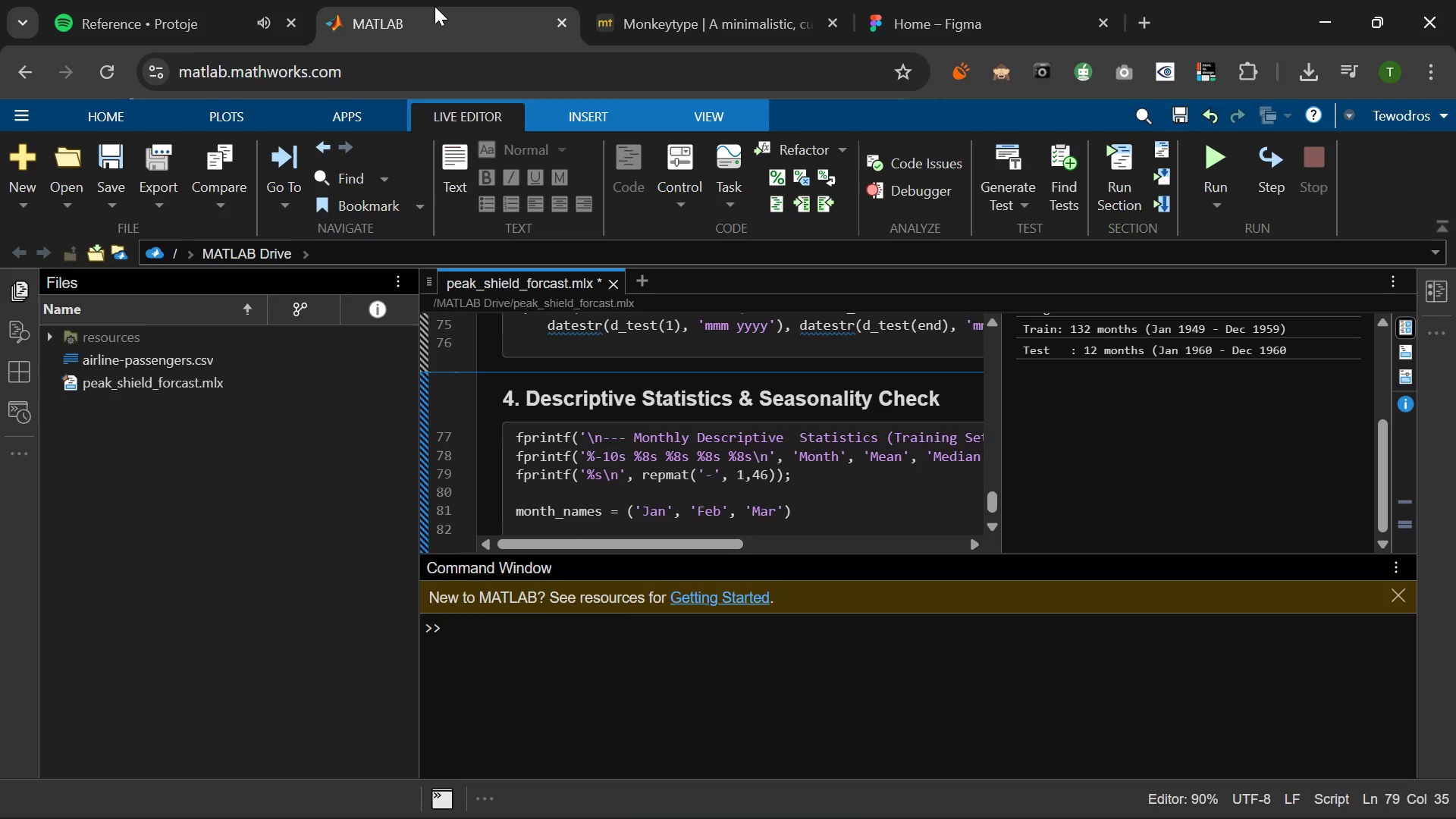 
hold_key(key=ArrowRight, duration=0.58)
 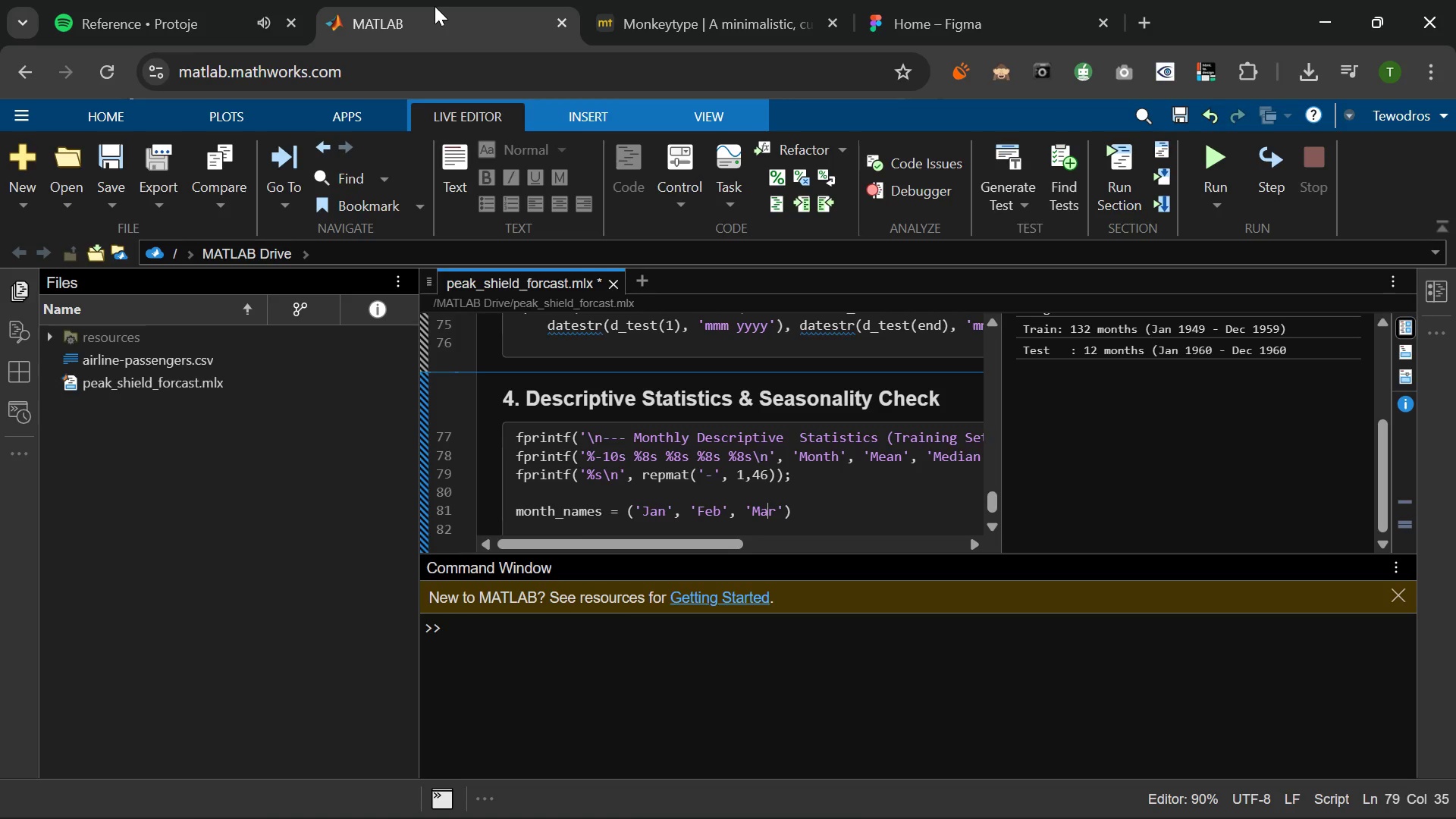 
key(ArrowRight)
 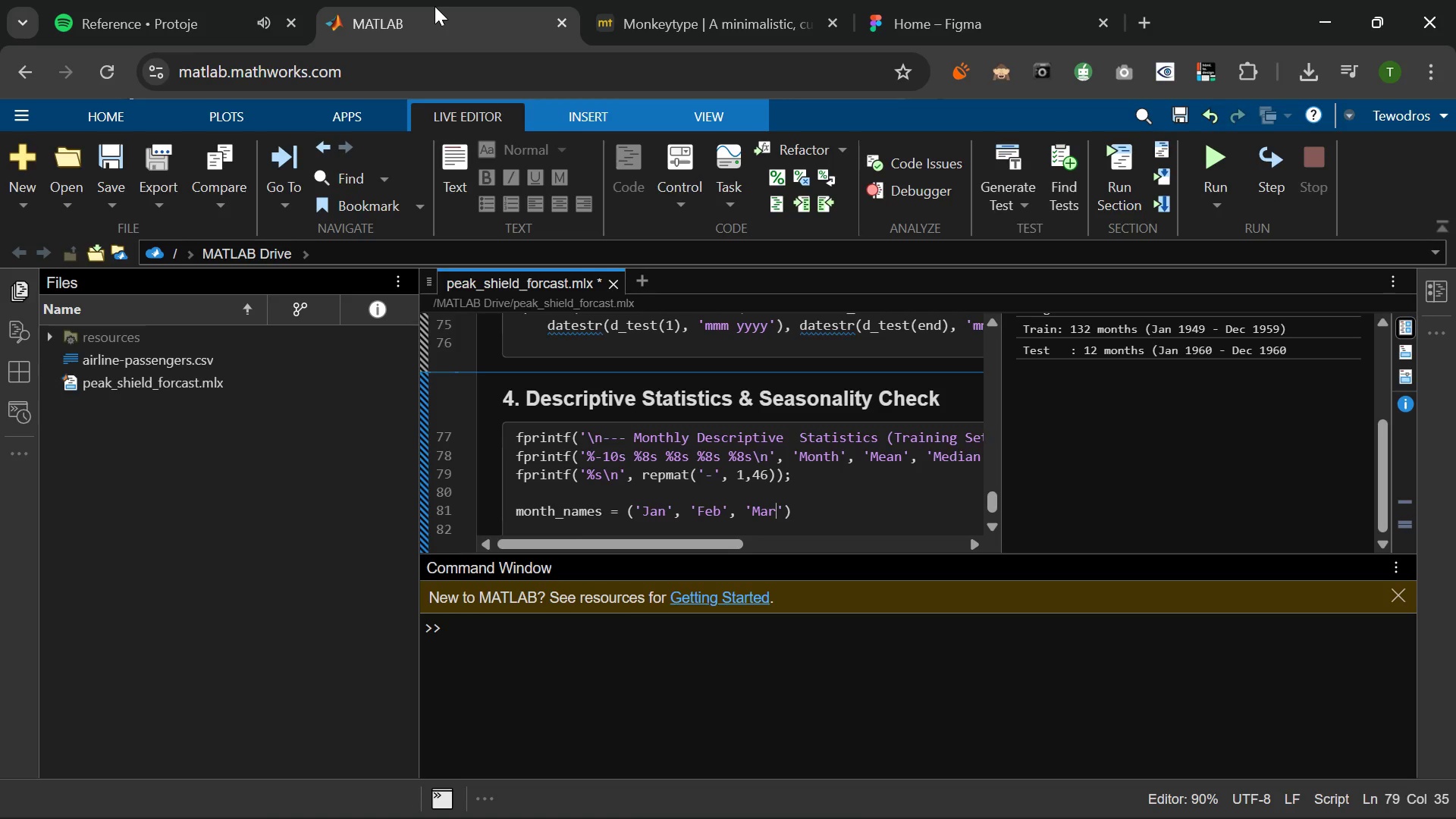 
key(ArrowRight)
 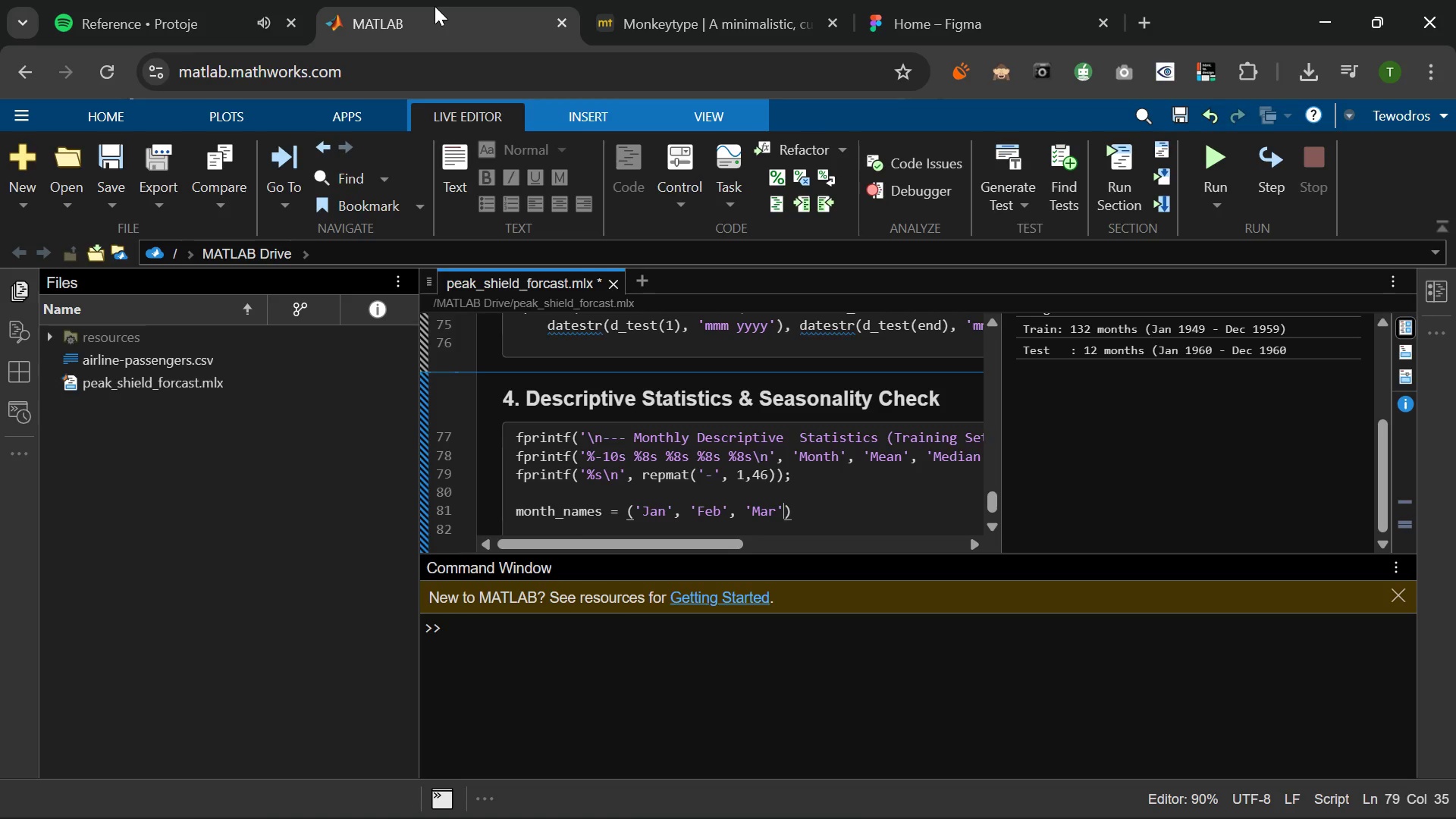 
key(ArrowRight)
 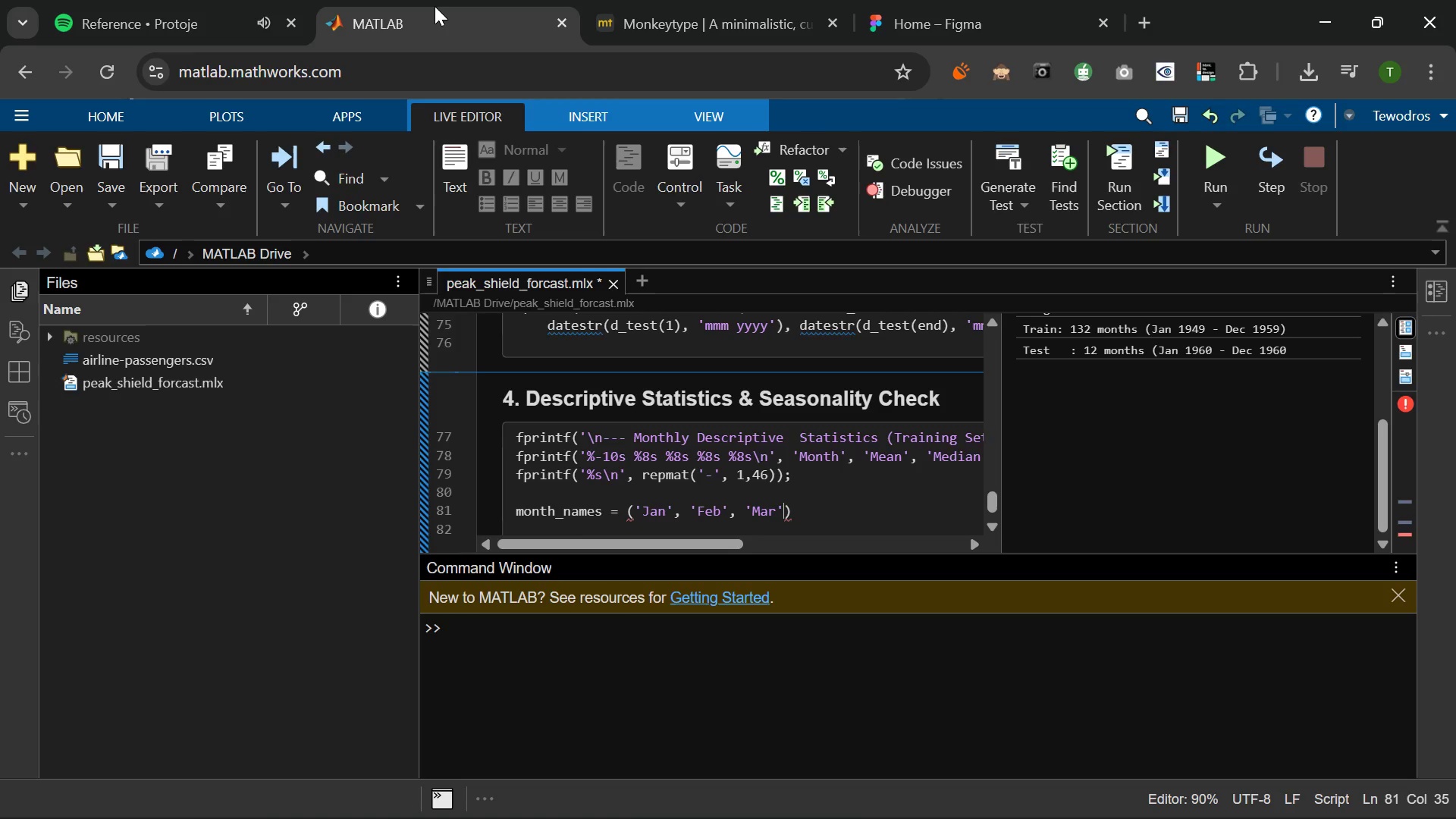 
type(, 'Apr)
 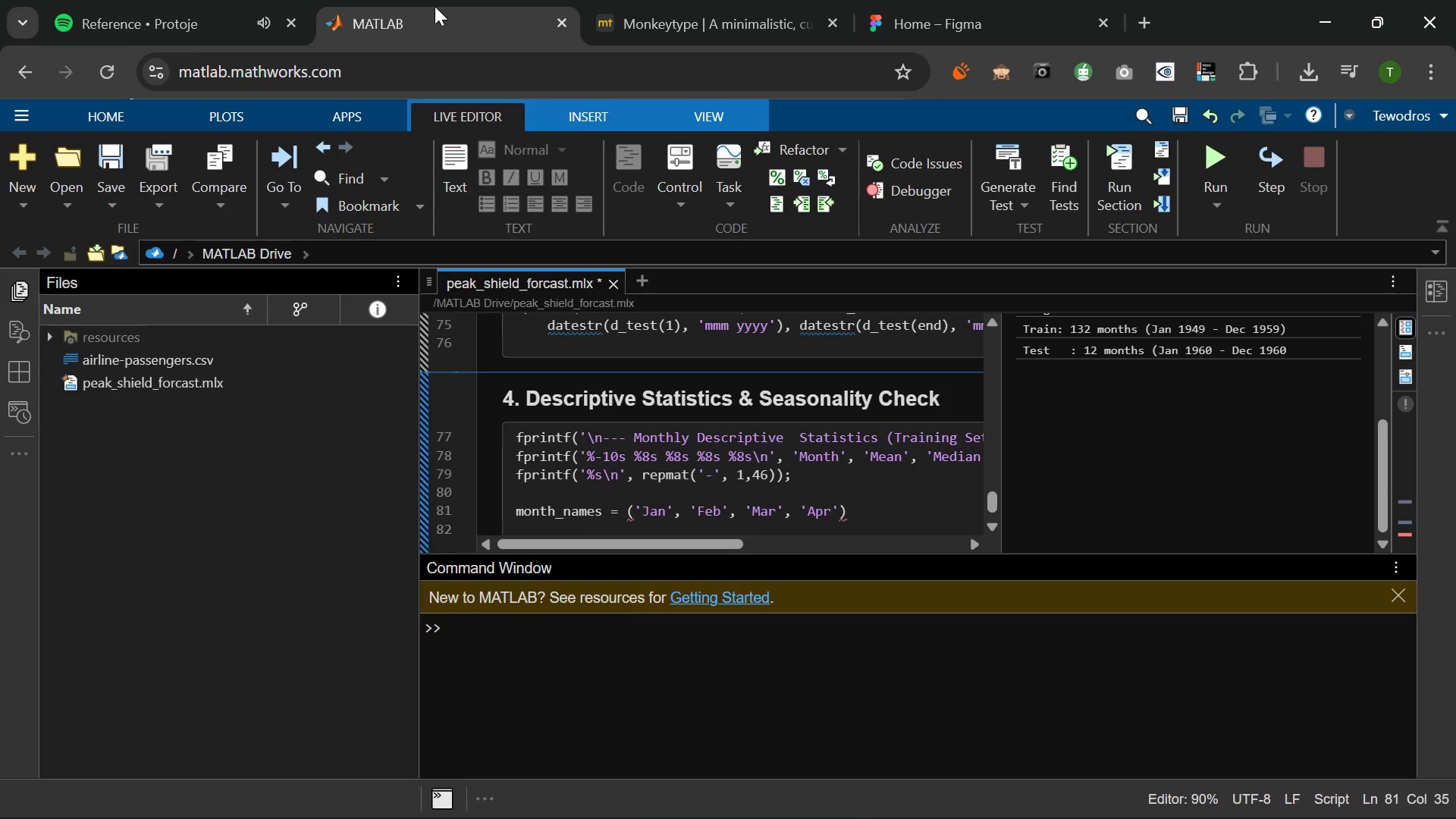 
key(ArrowRight)
 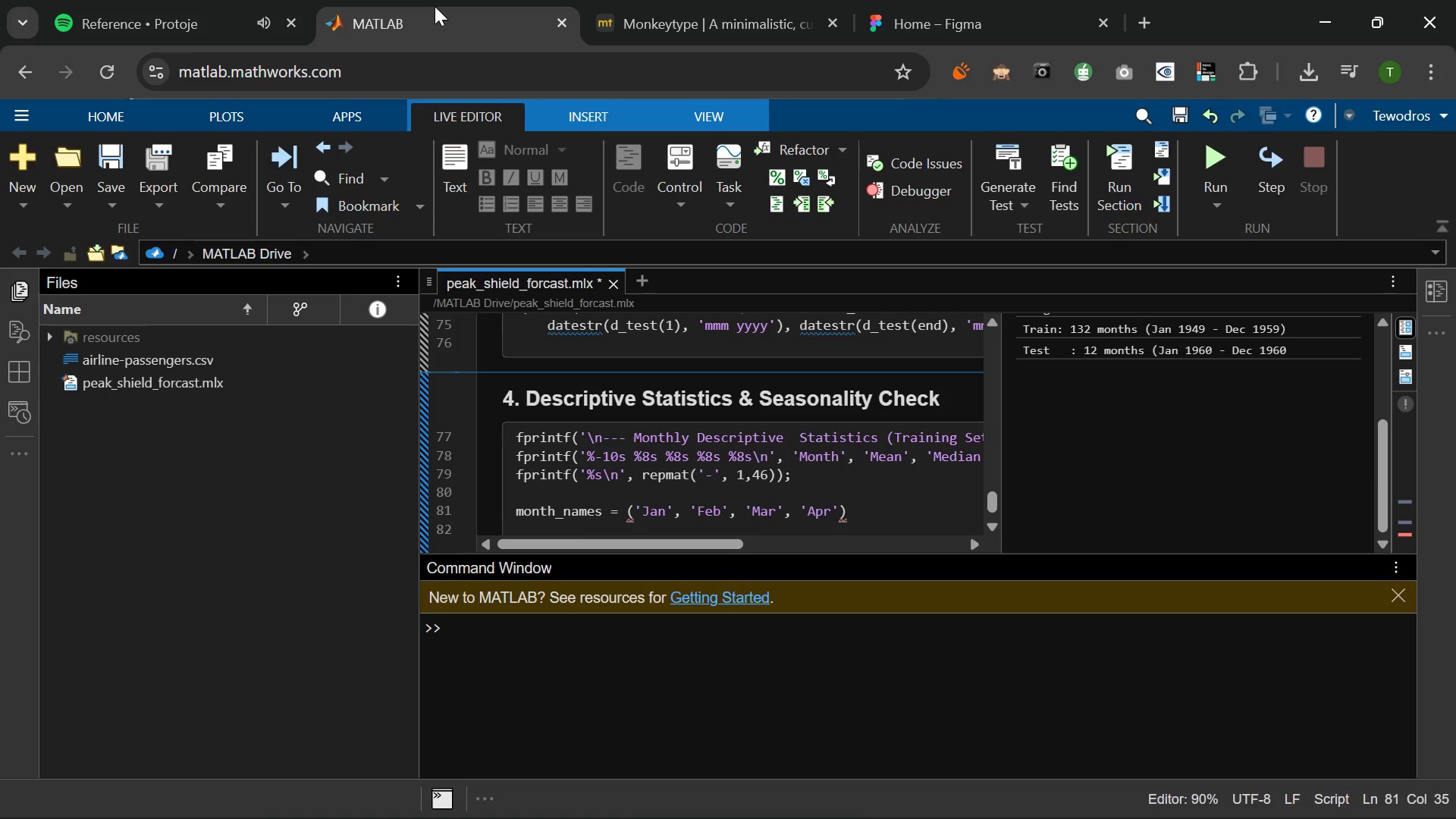 
type(, May')
 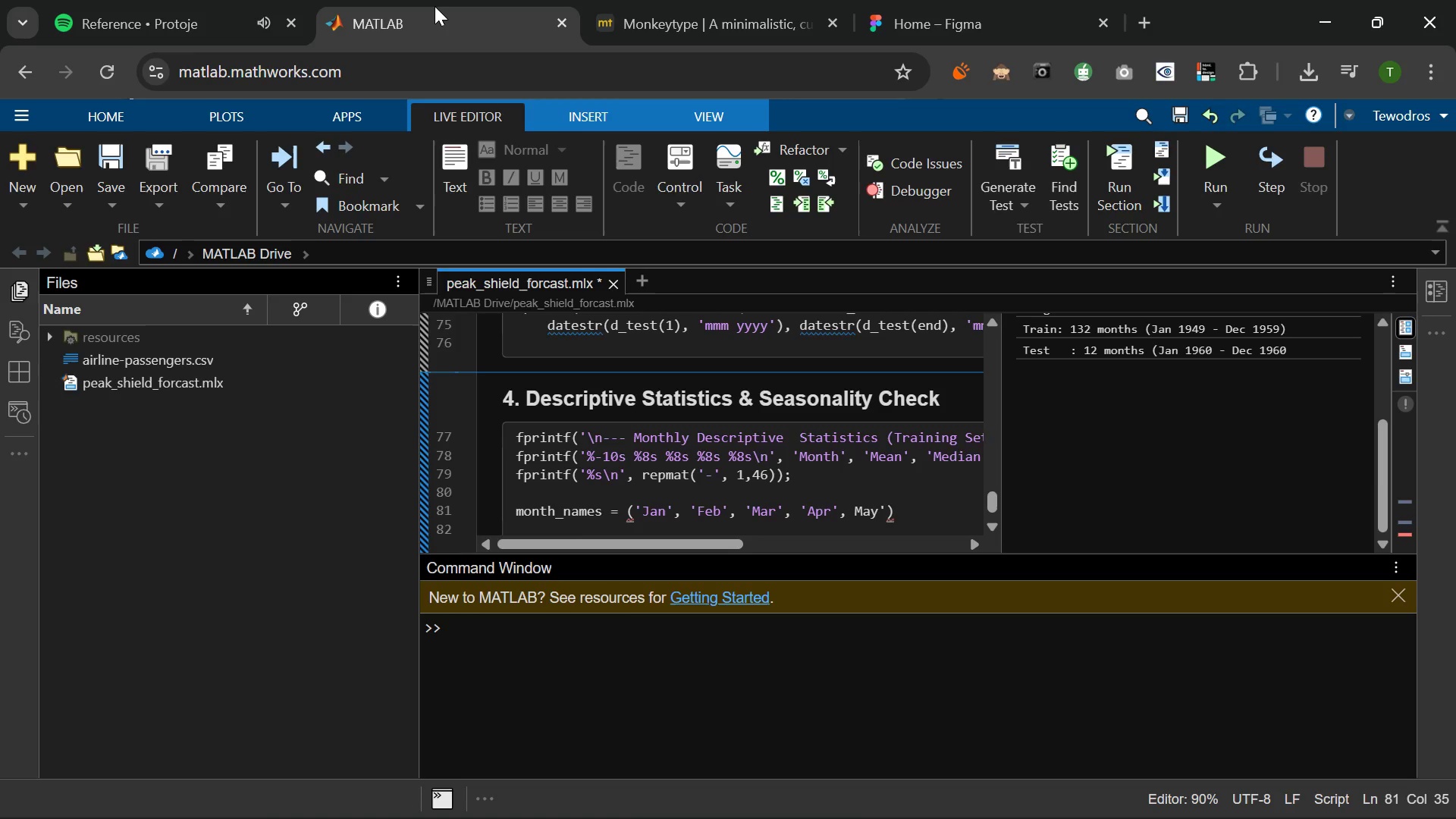 
key(ArrowLeft)
 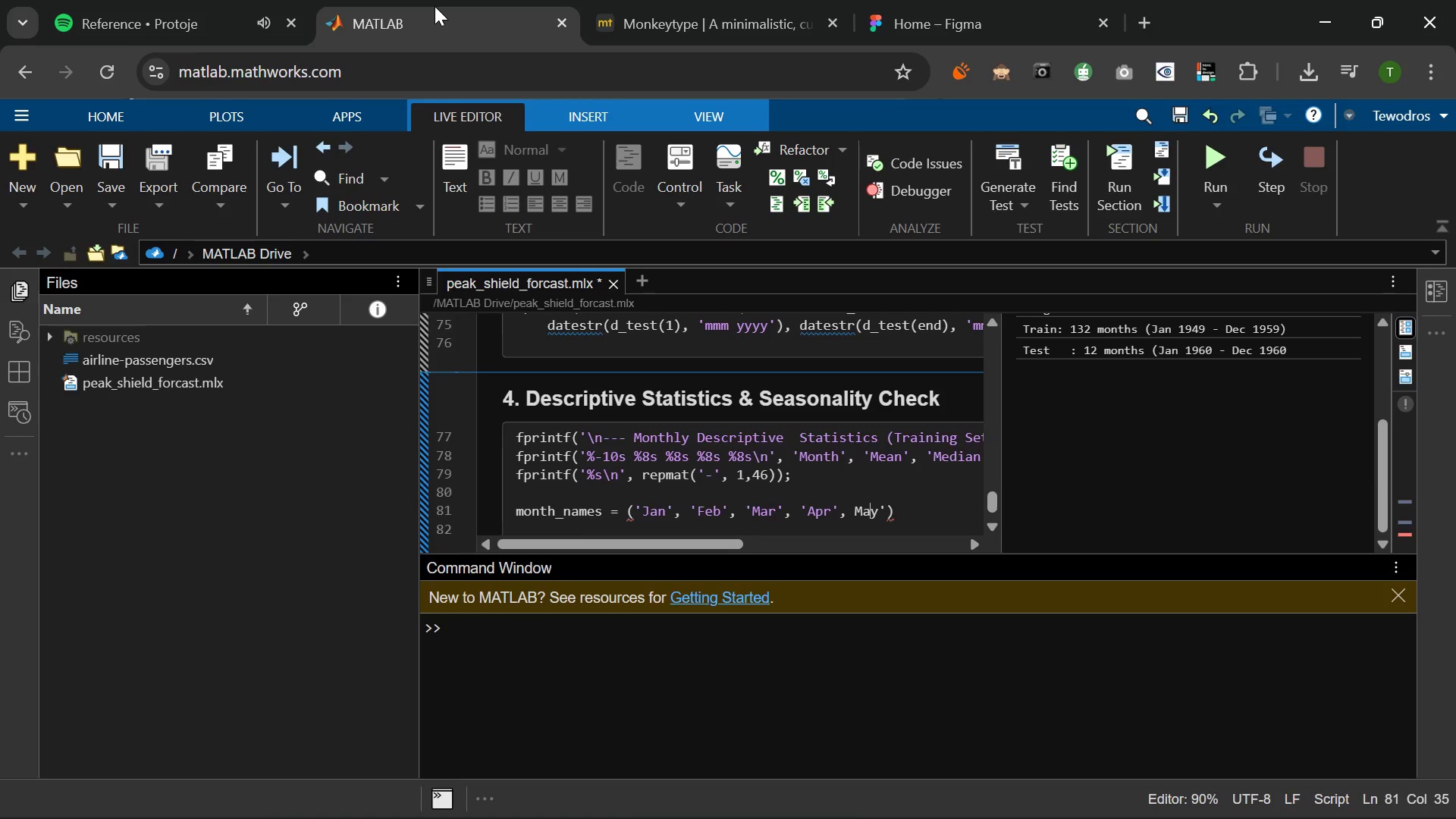 
key(ArrowLeft)
 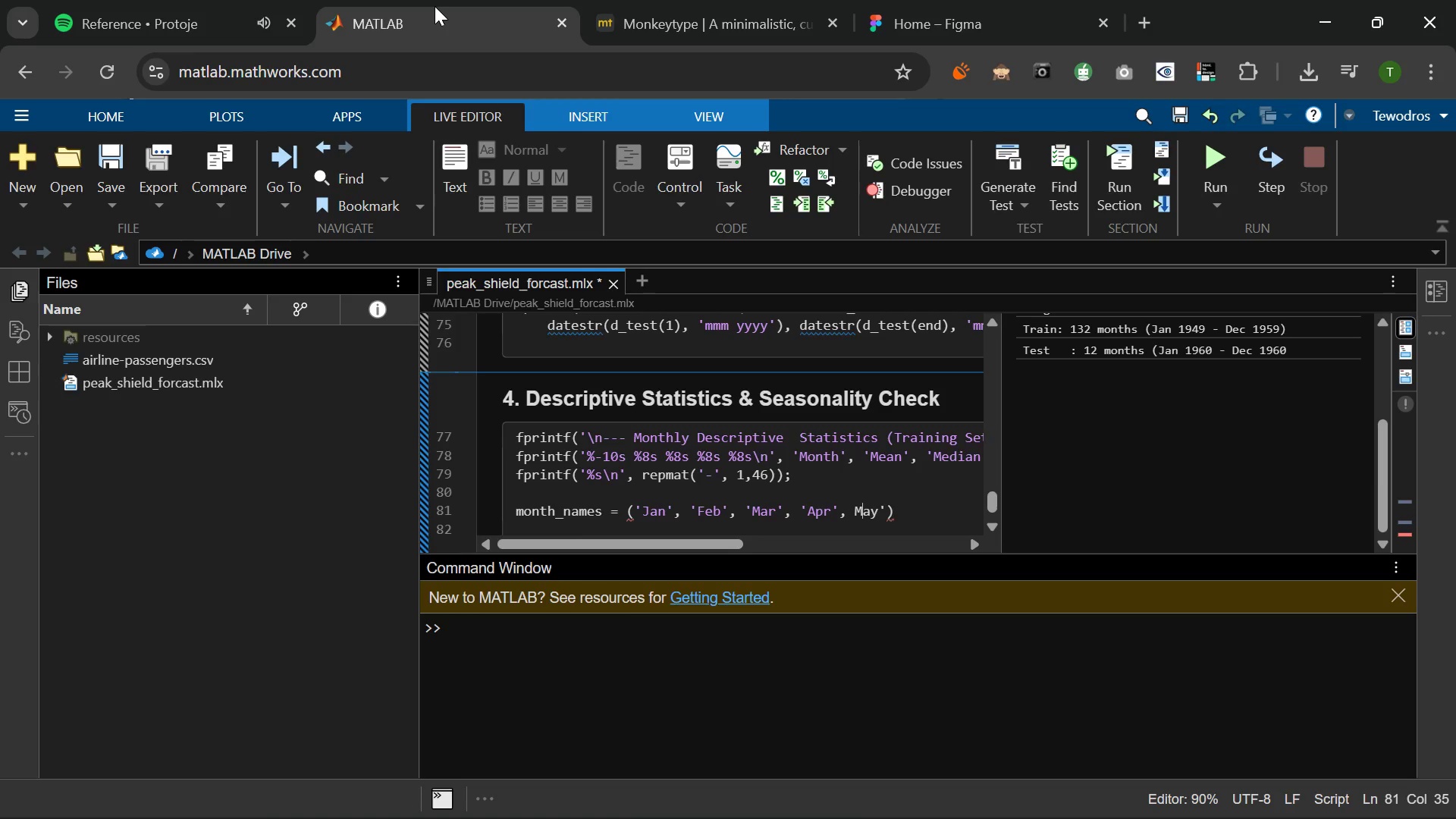 
key(ArrowLeft)
 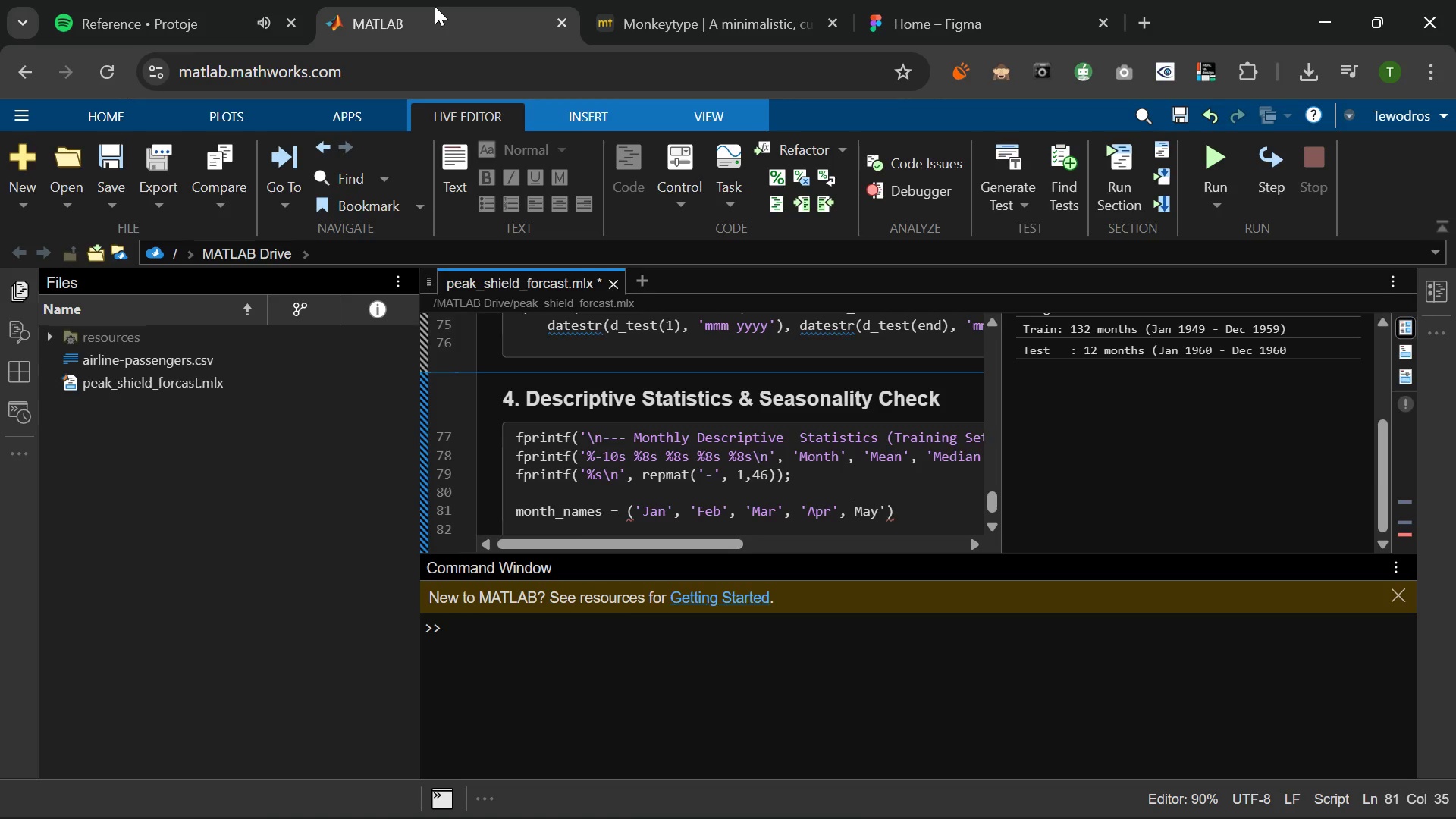 
key(ArrowLeft)
 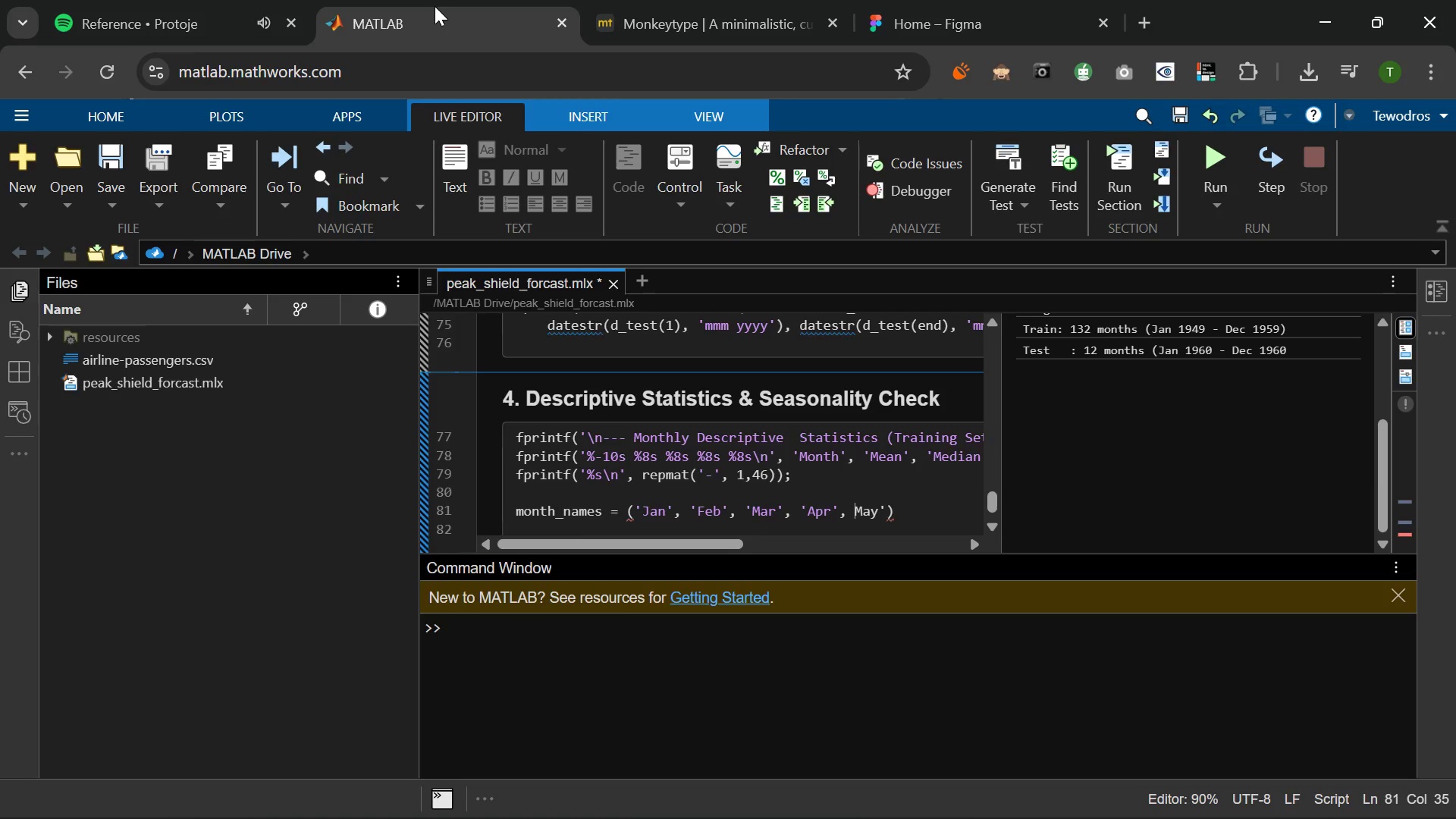 
key(Quote)
 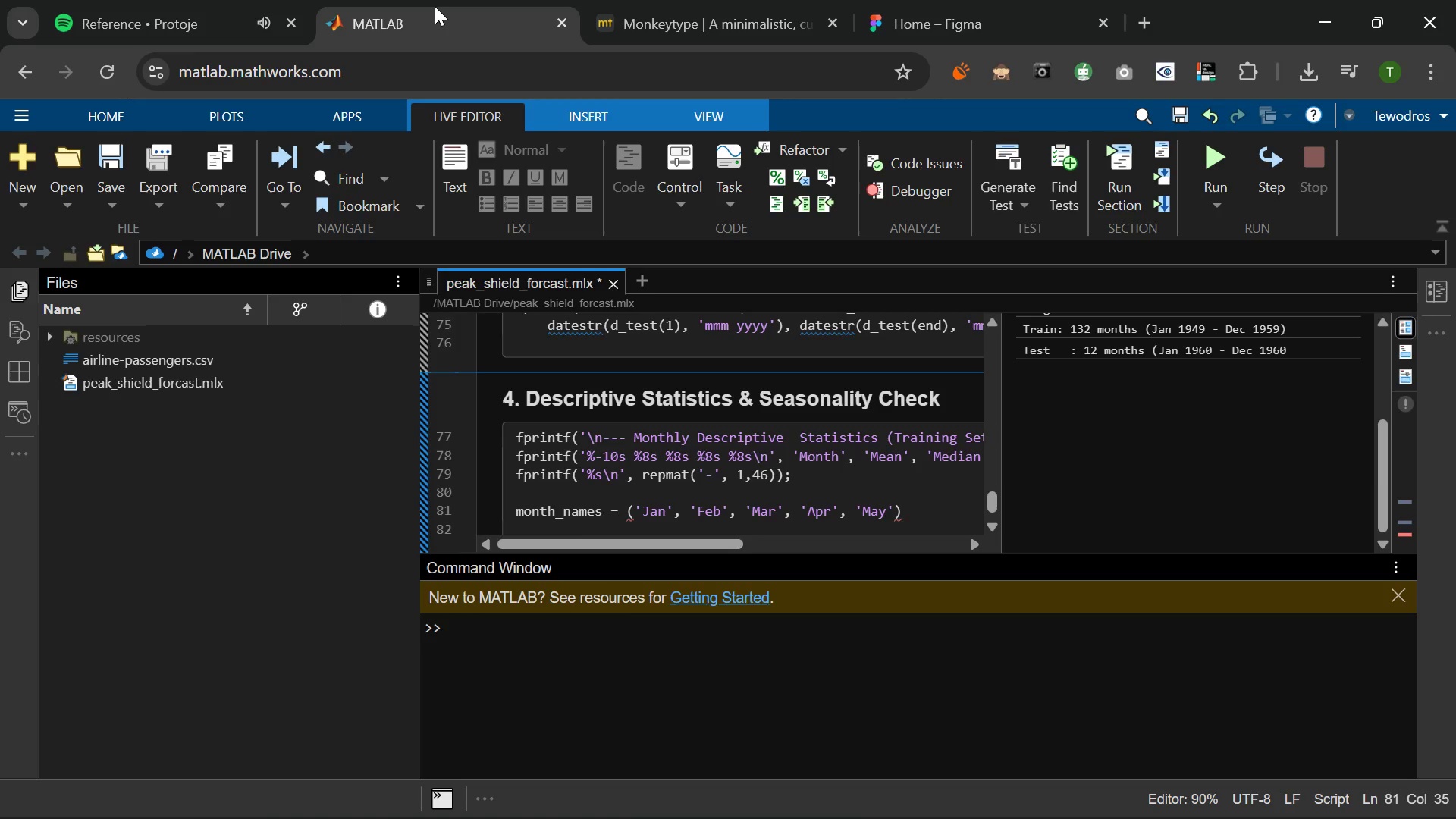 
key(ArrowRight)
 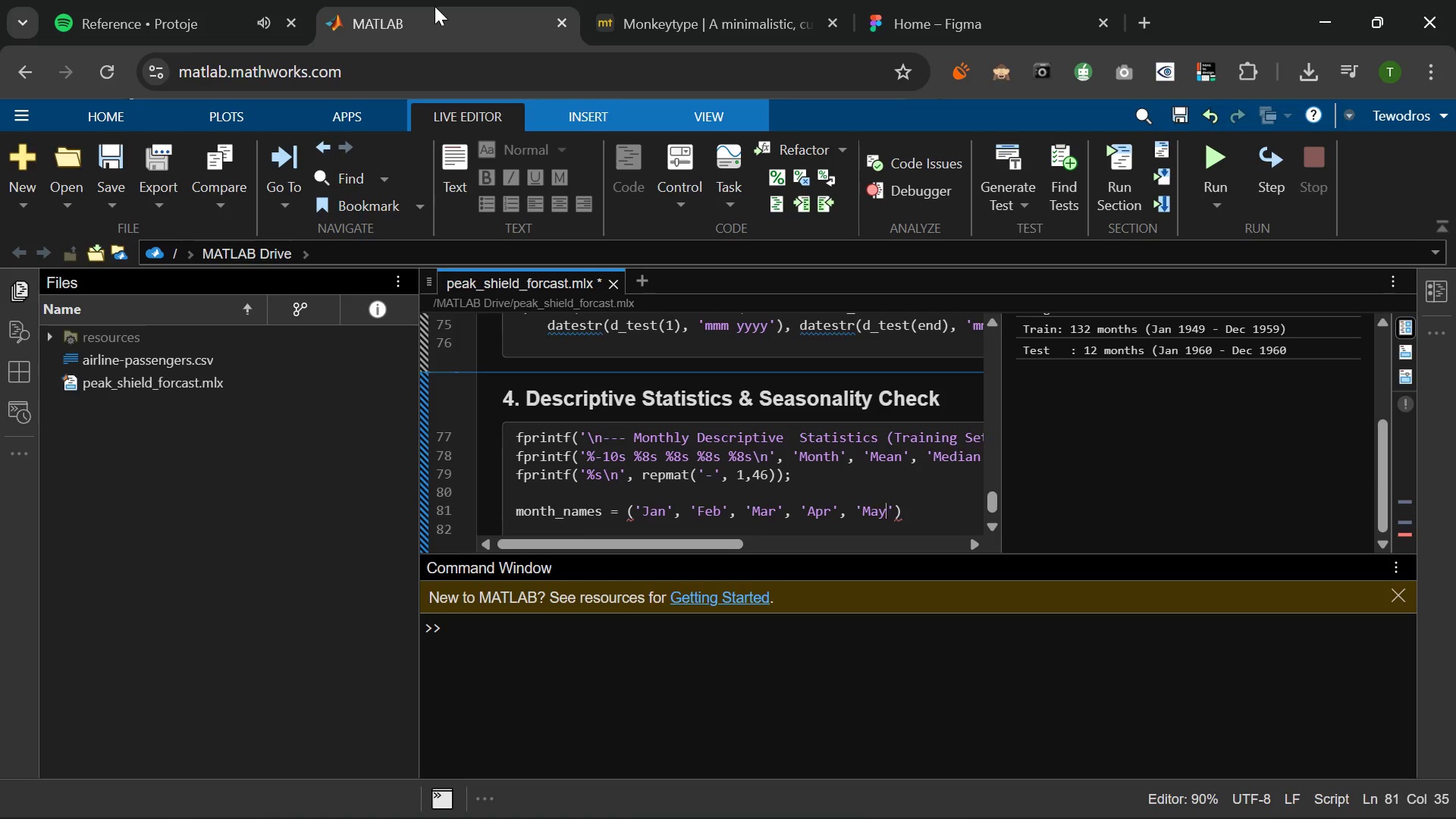 
key(ArrowRight)
 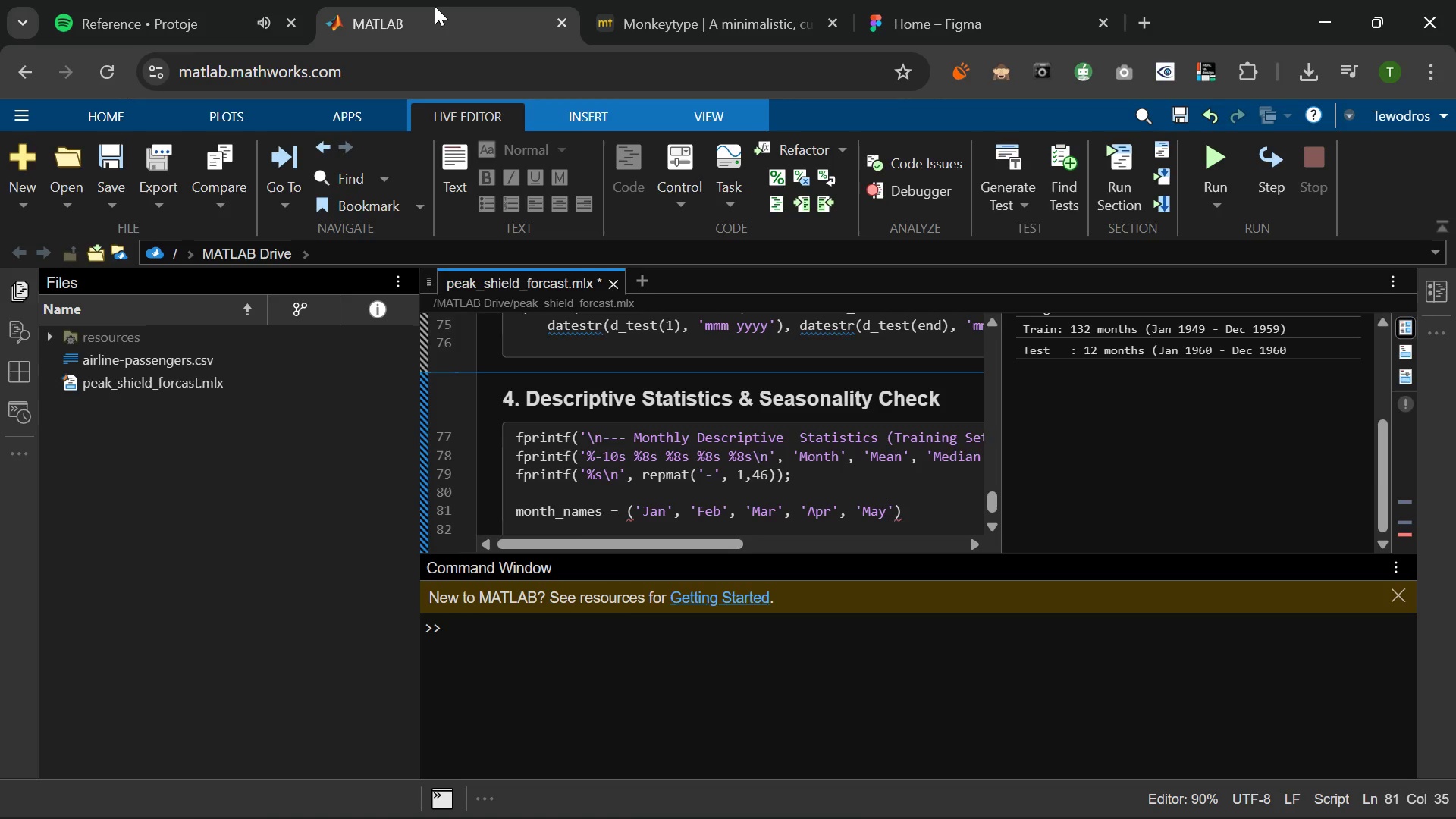 
key(ArrowRight)
 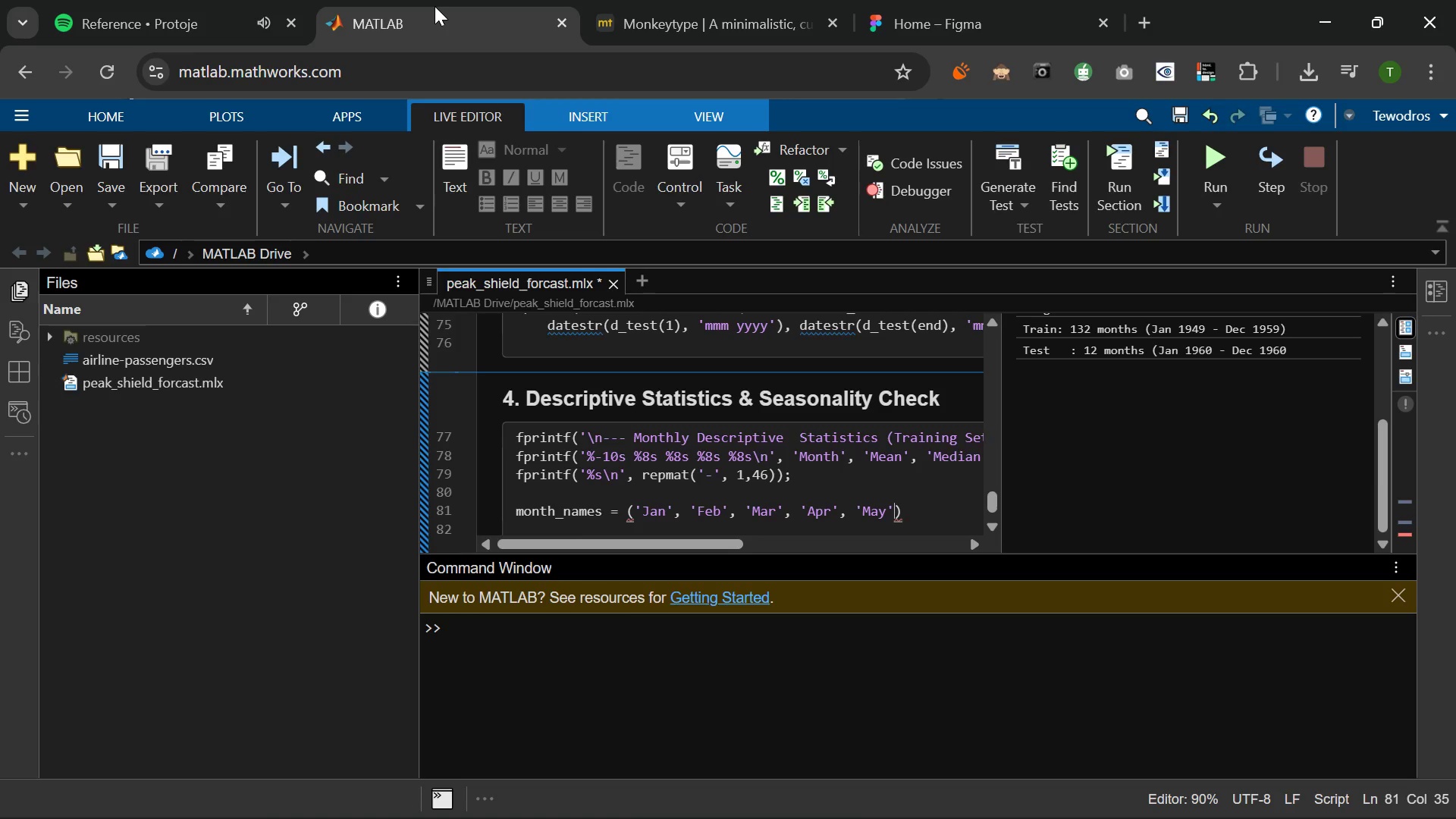 
key(ArrowRight)
 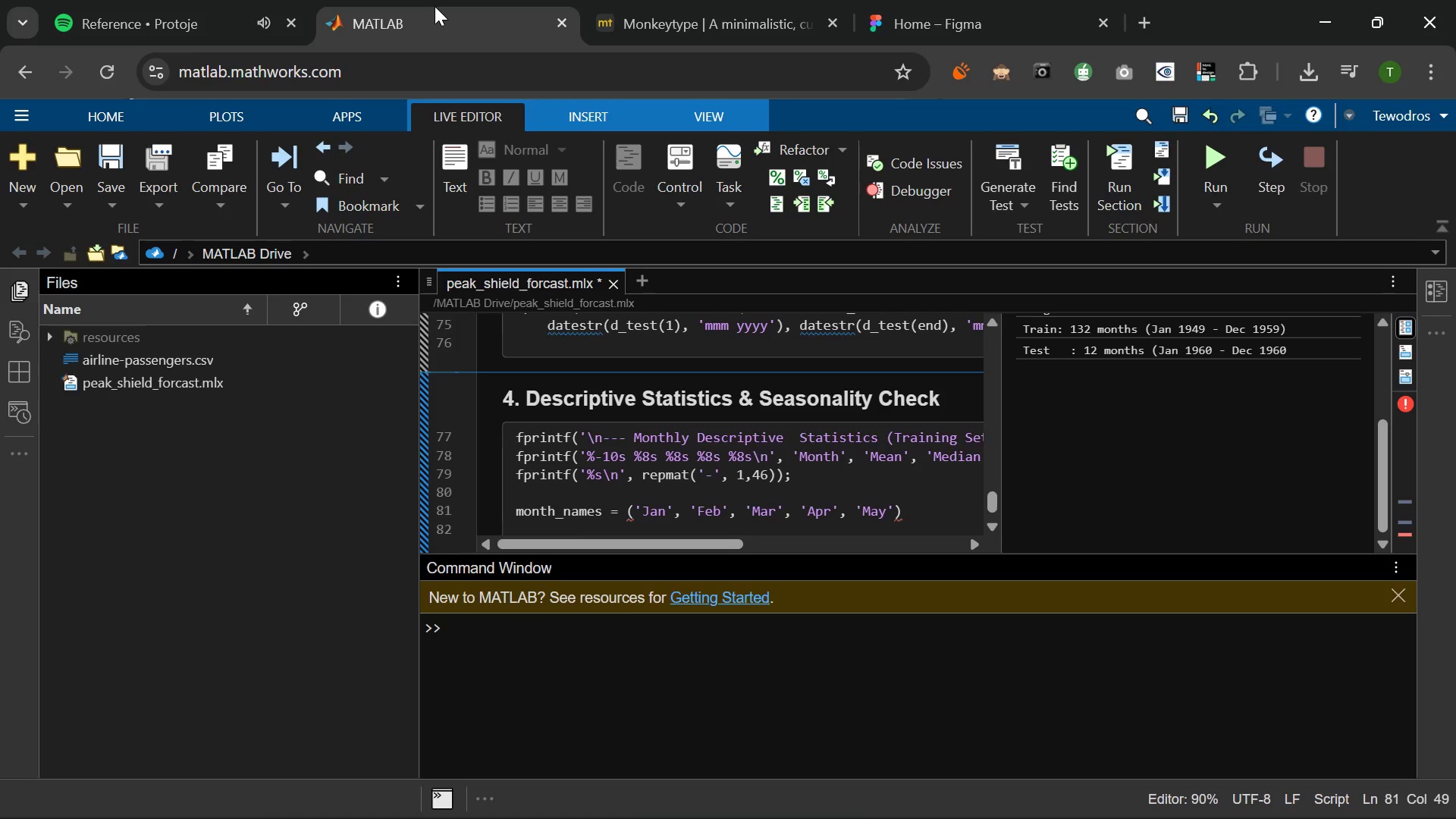 
type(, 'Jun)
 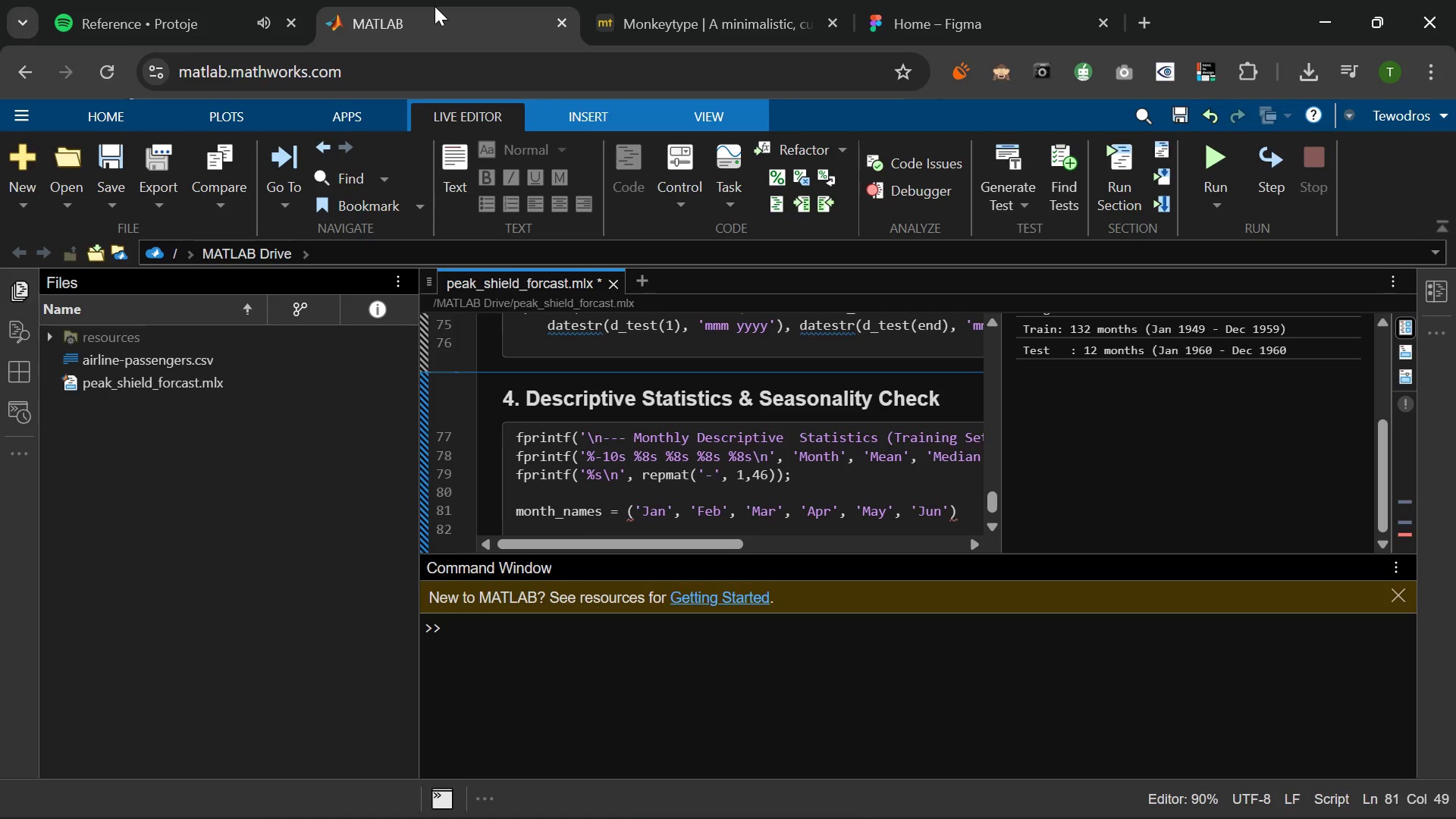 
key(ArrowRight)
 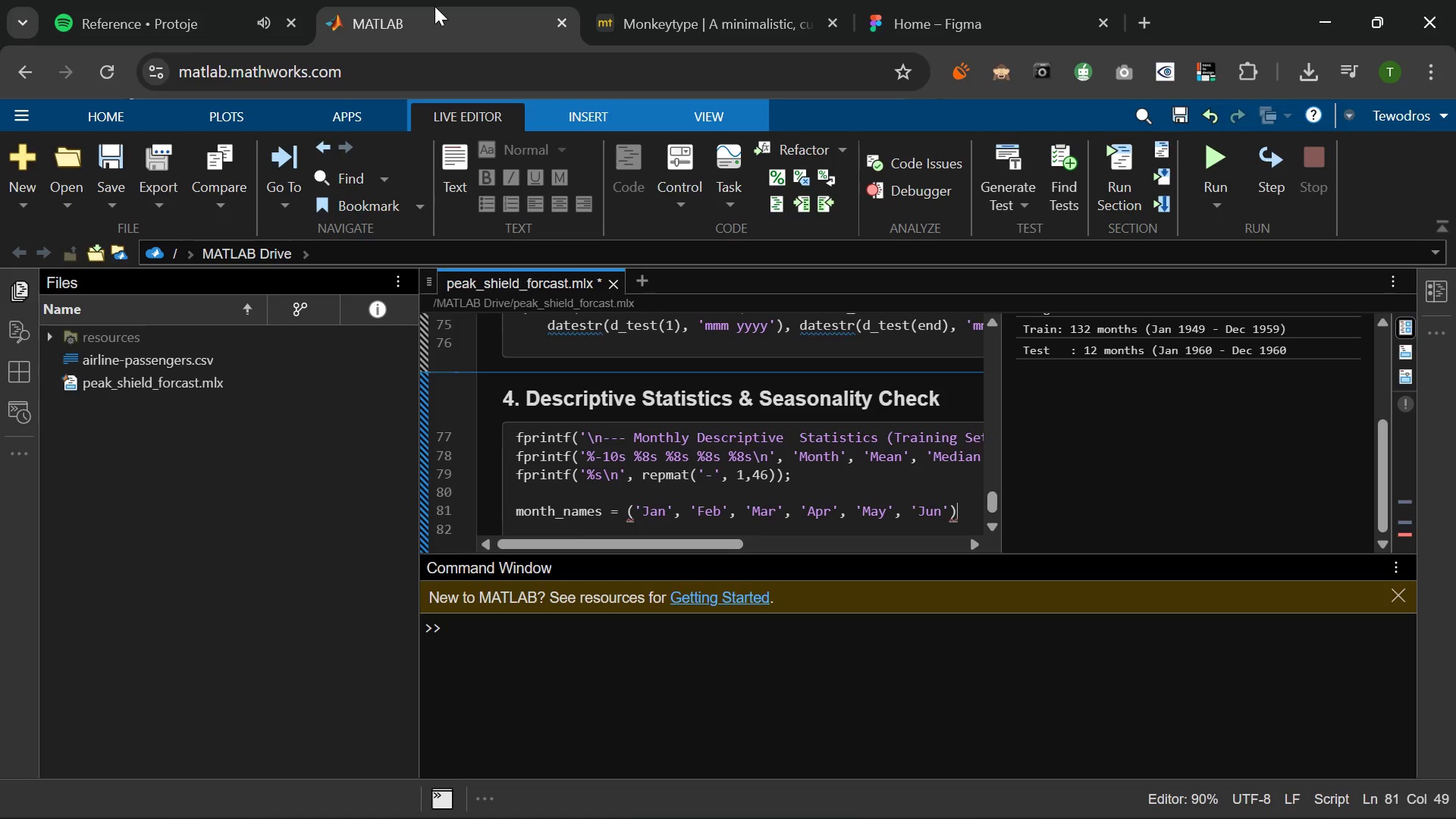 
key(ArrowRight)
 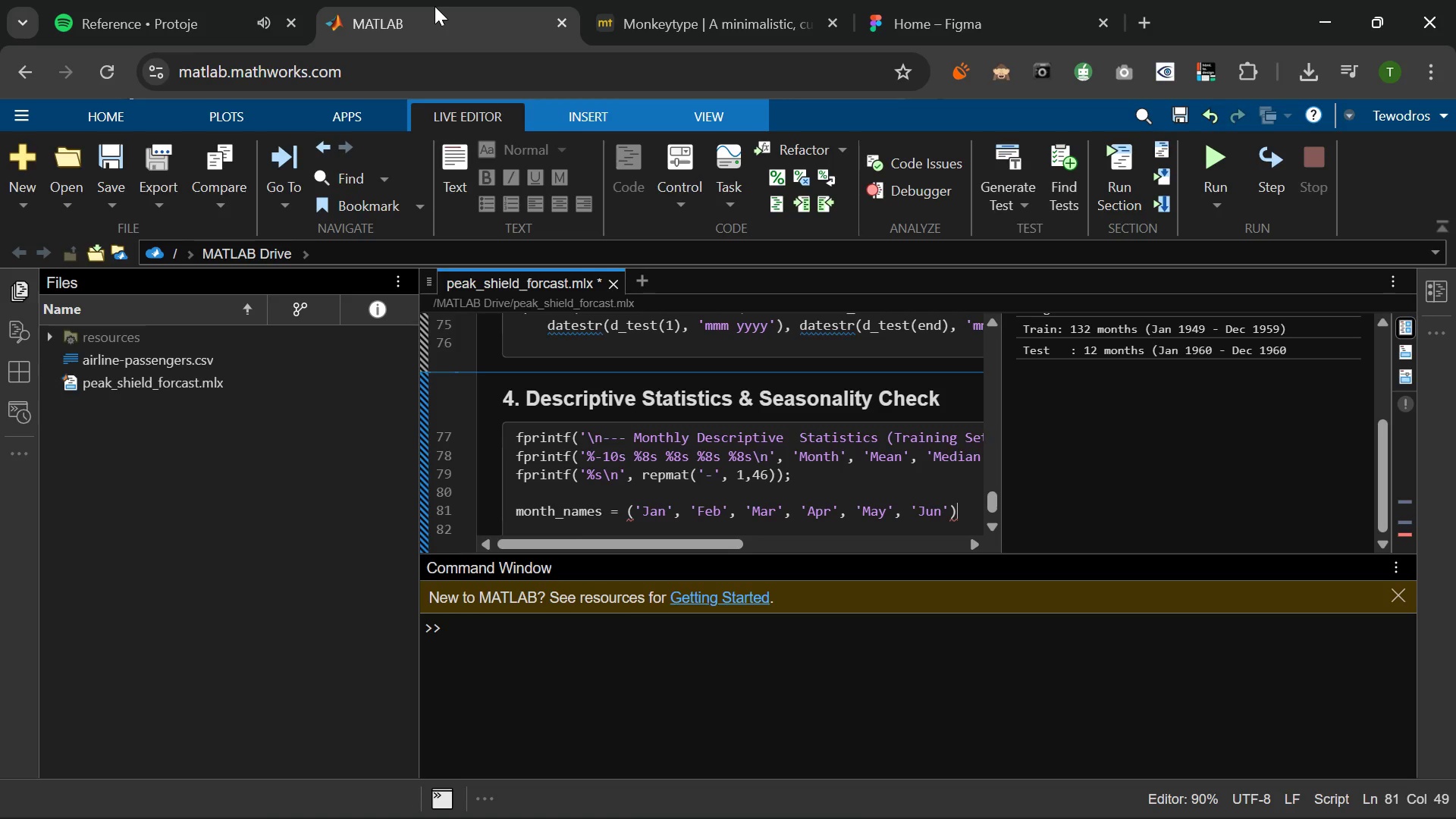 
key(ArrowLeft)
 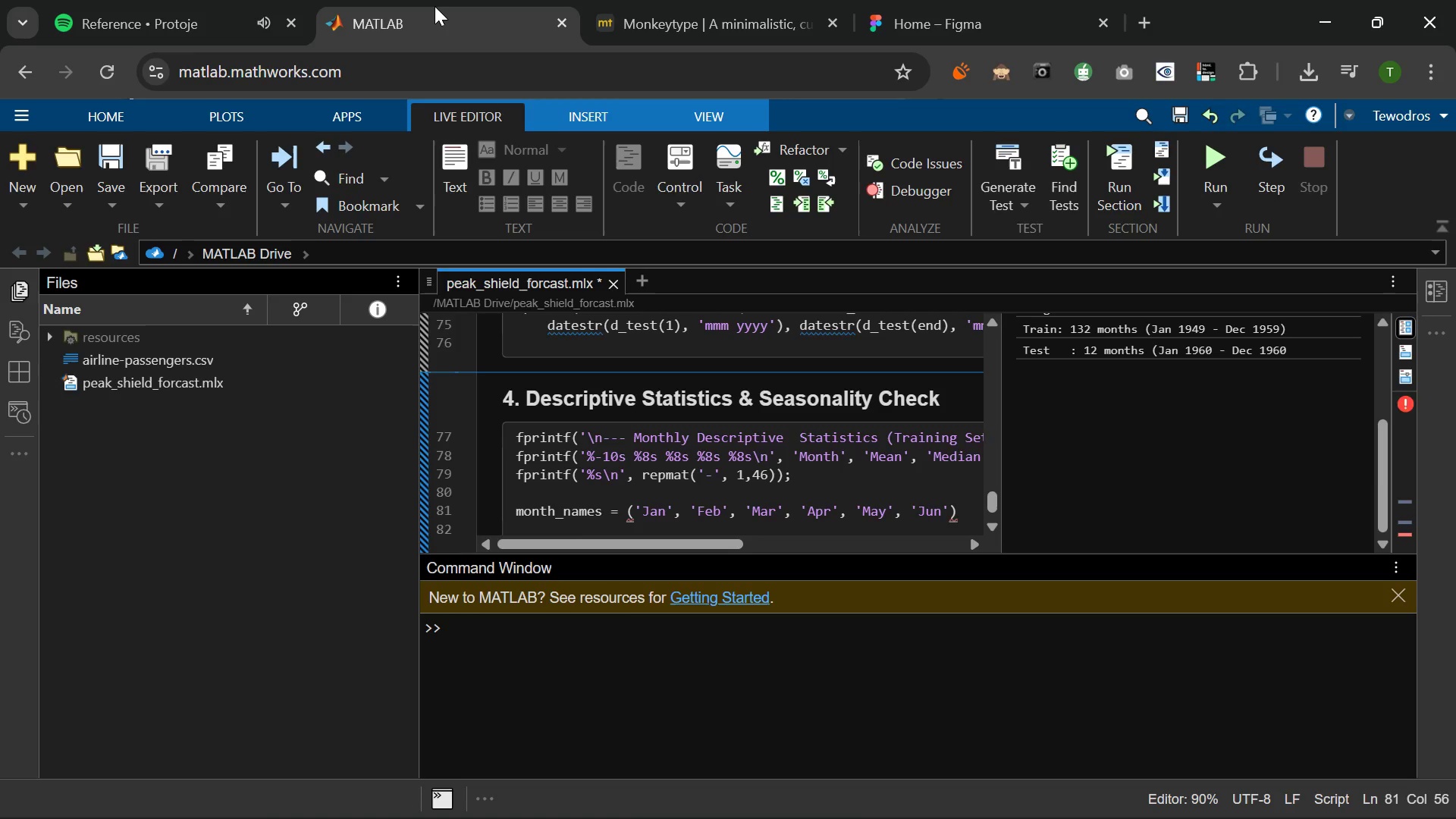 
key(Comma)
 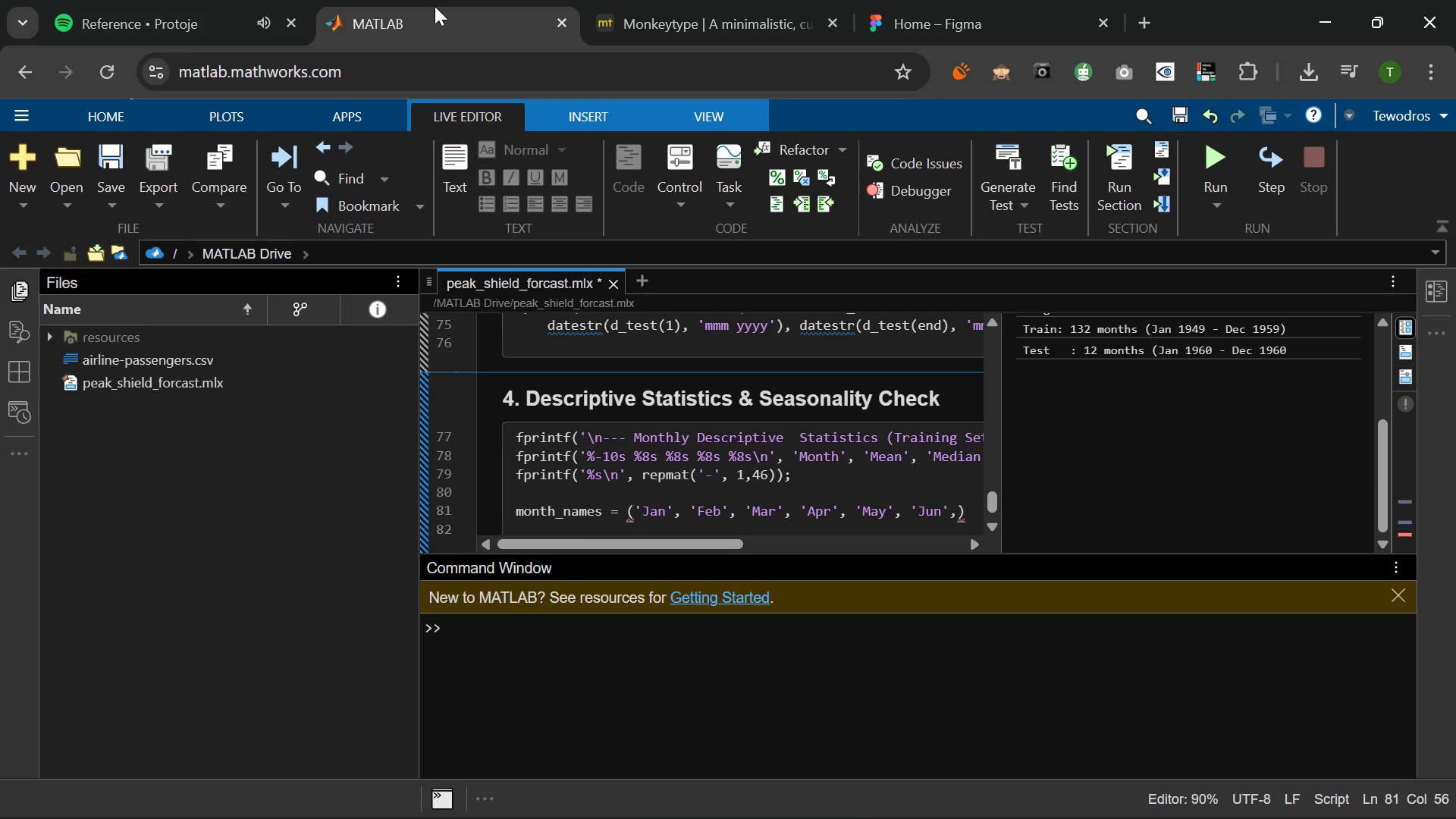 
key(Space)
 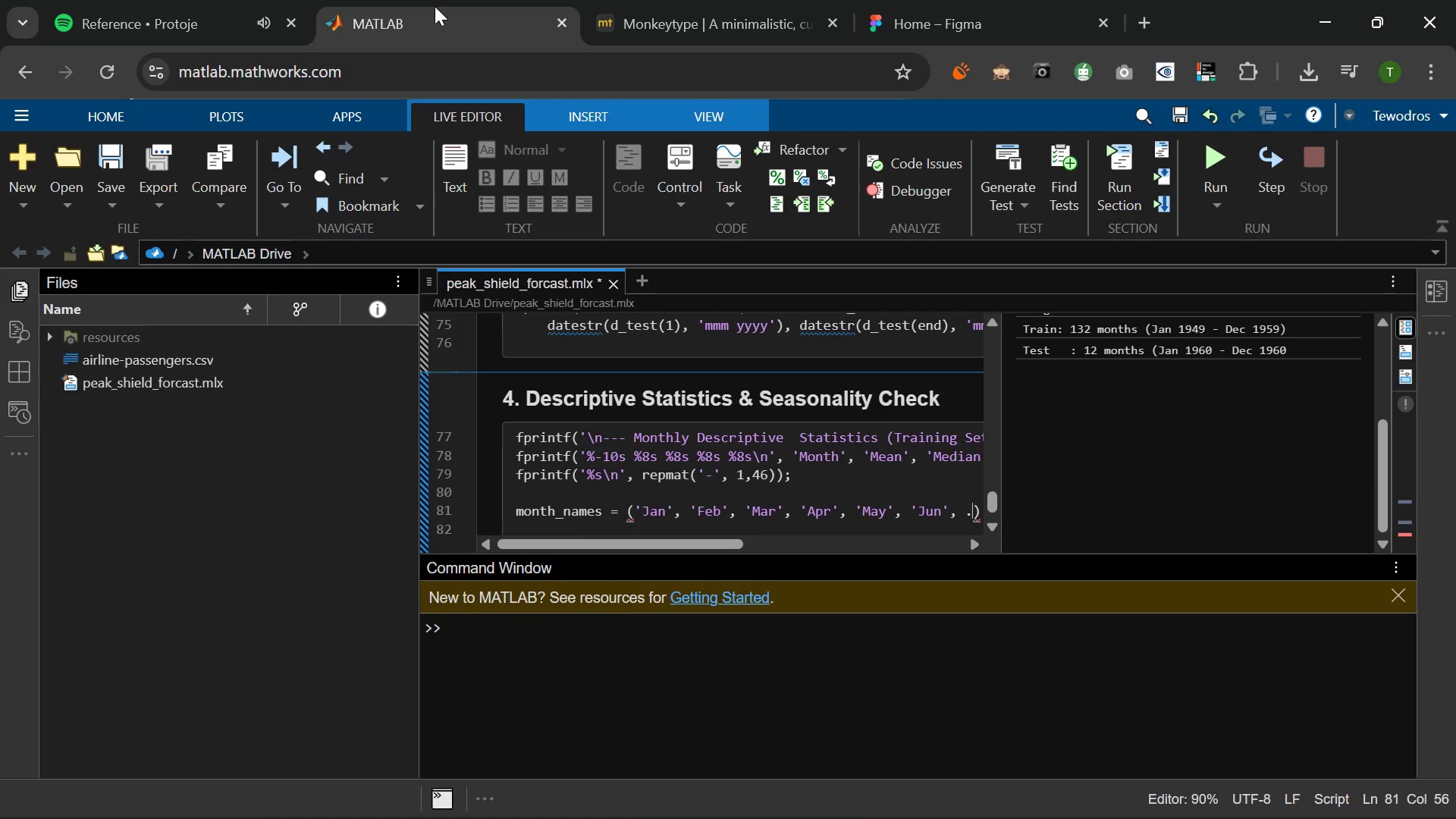 
key(Period)
 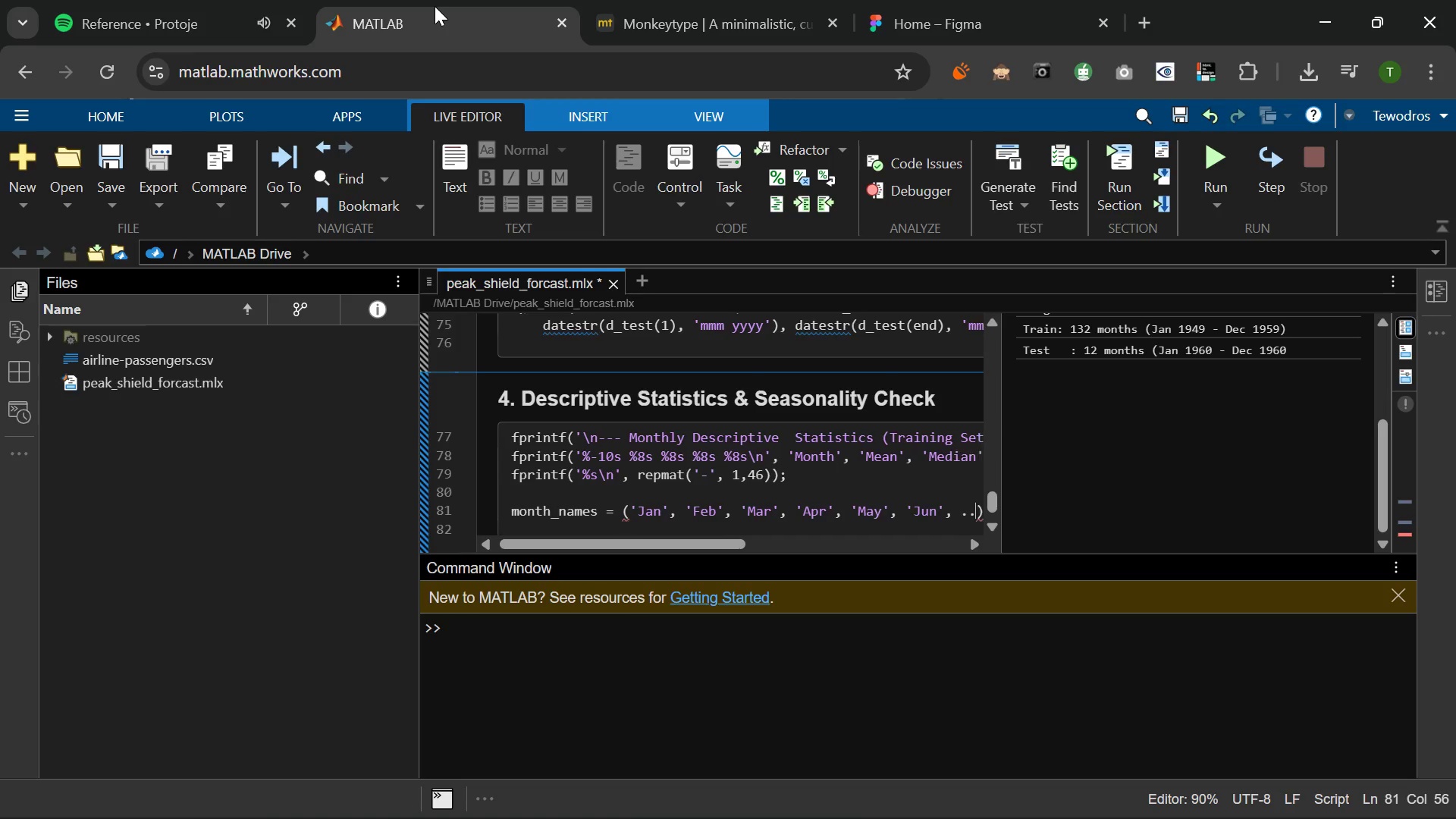 
key(Period)
 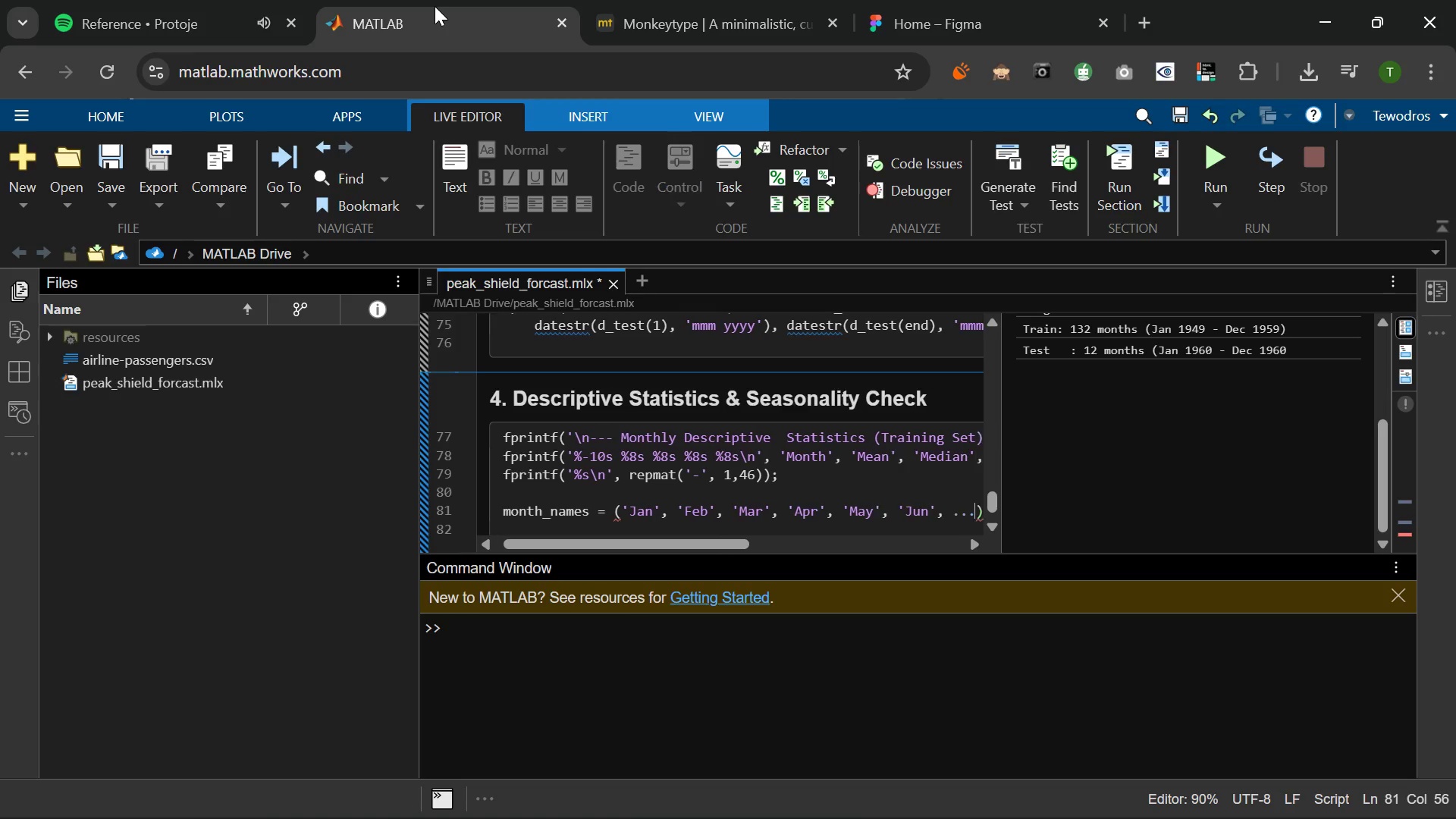 
key(Period)
 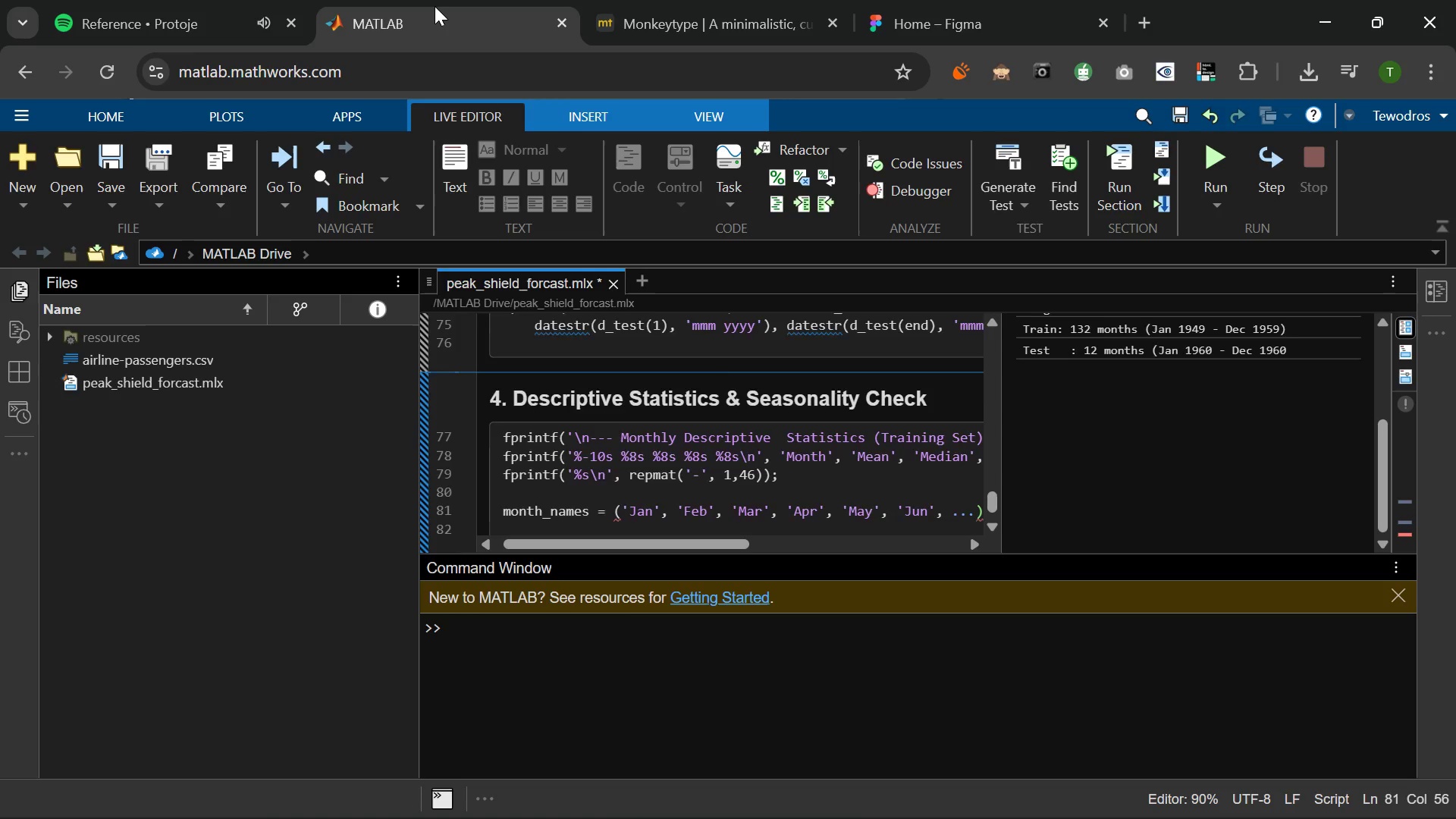 
key(Enter)
 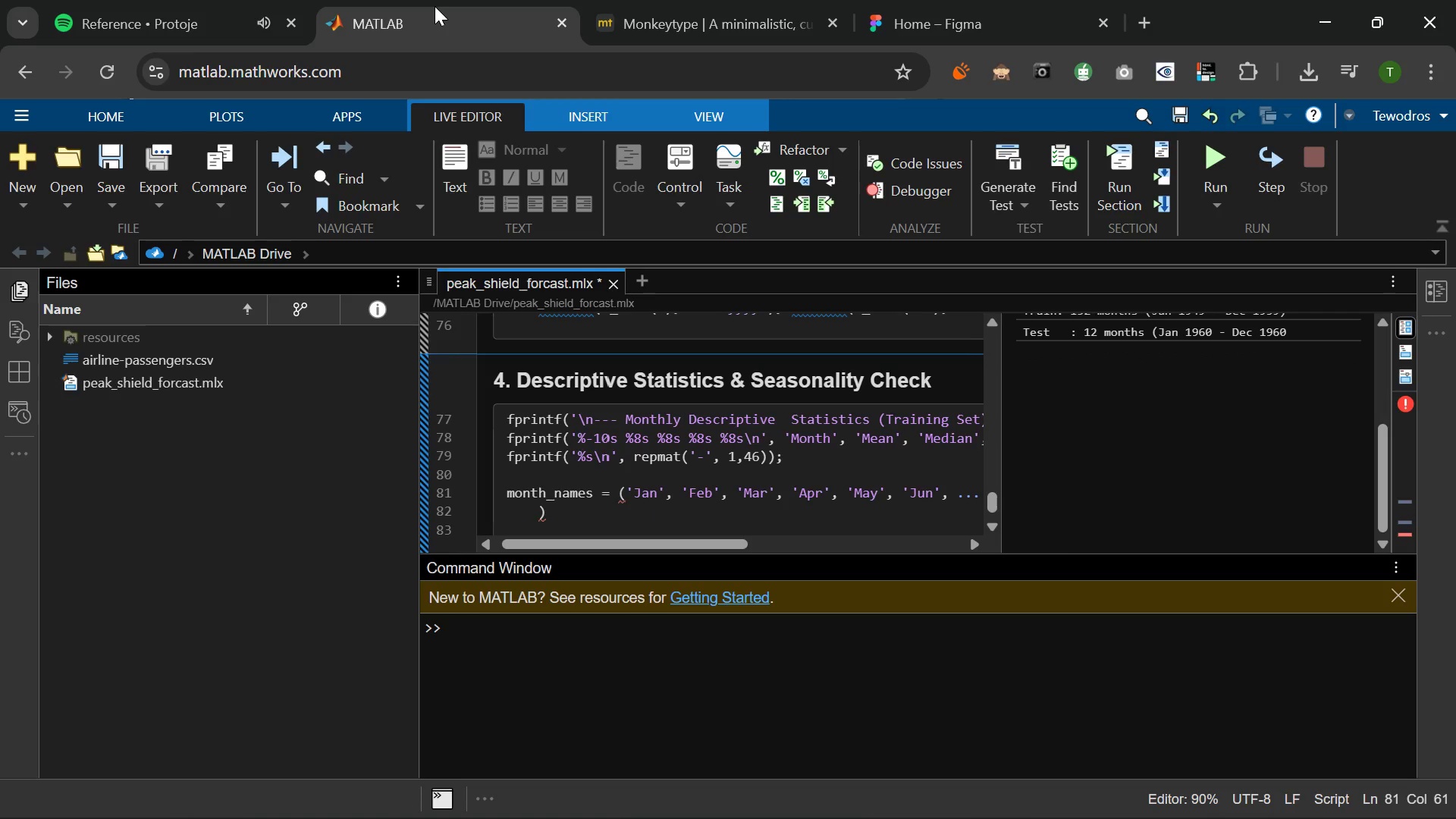 
key(Quote)
 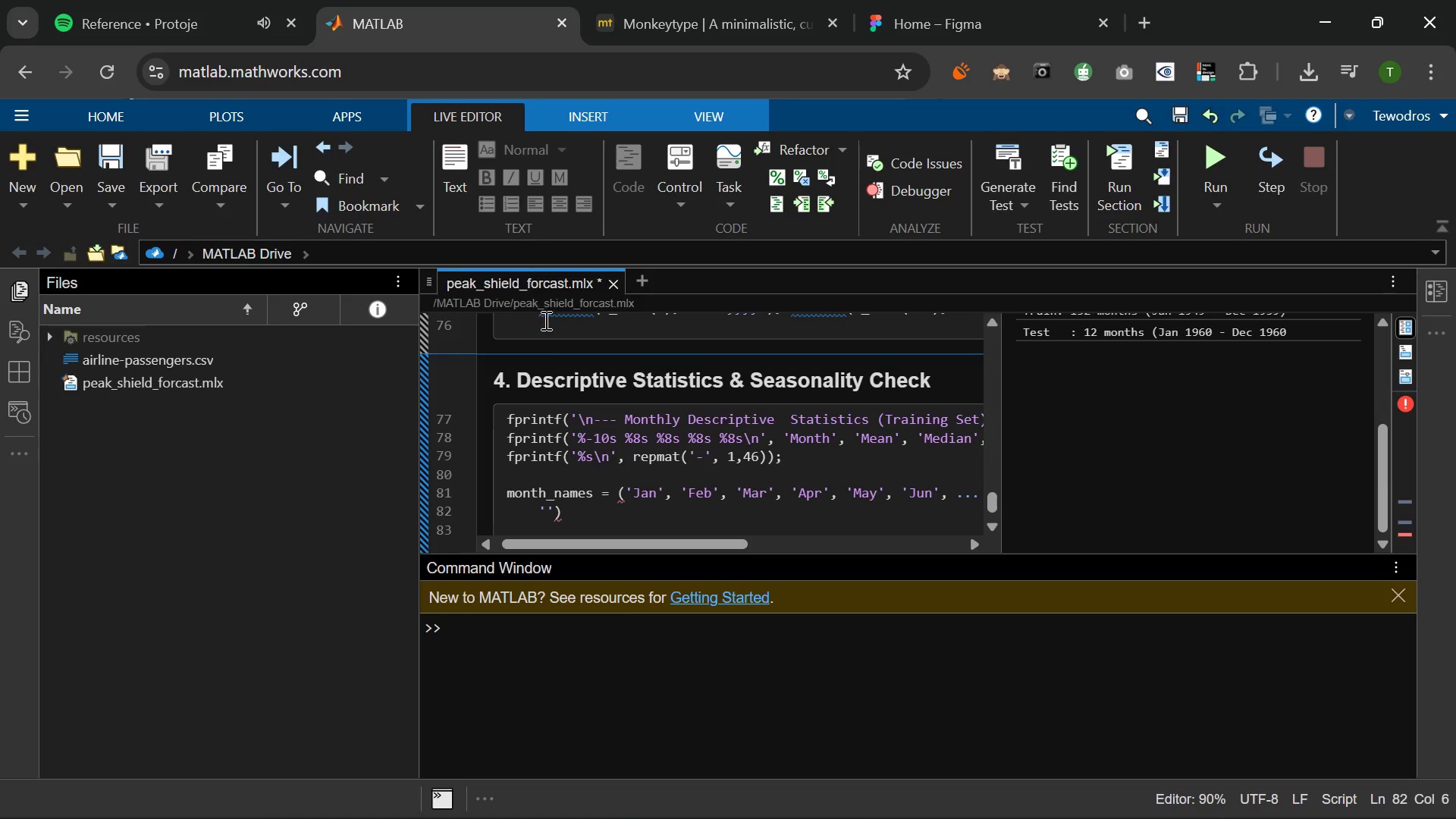 
wait(5.86)
 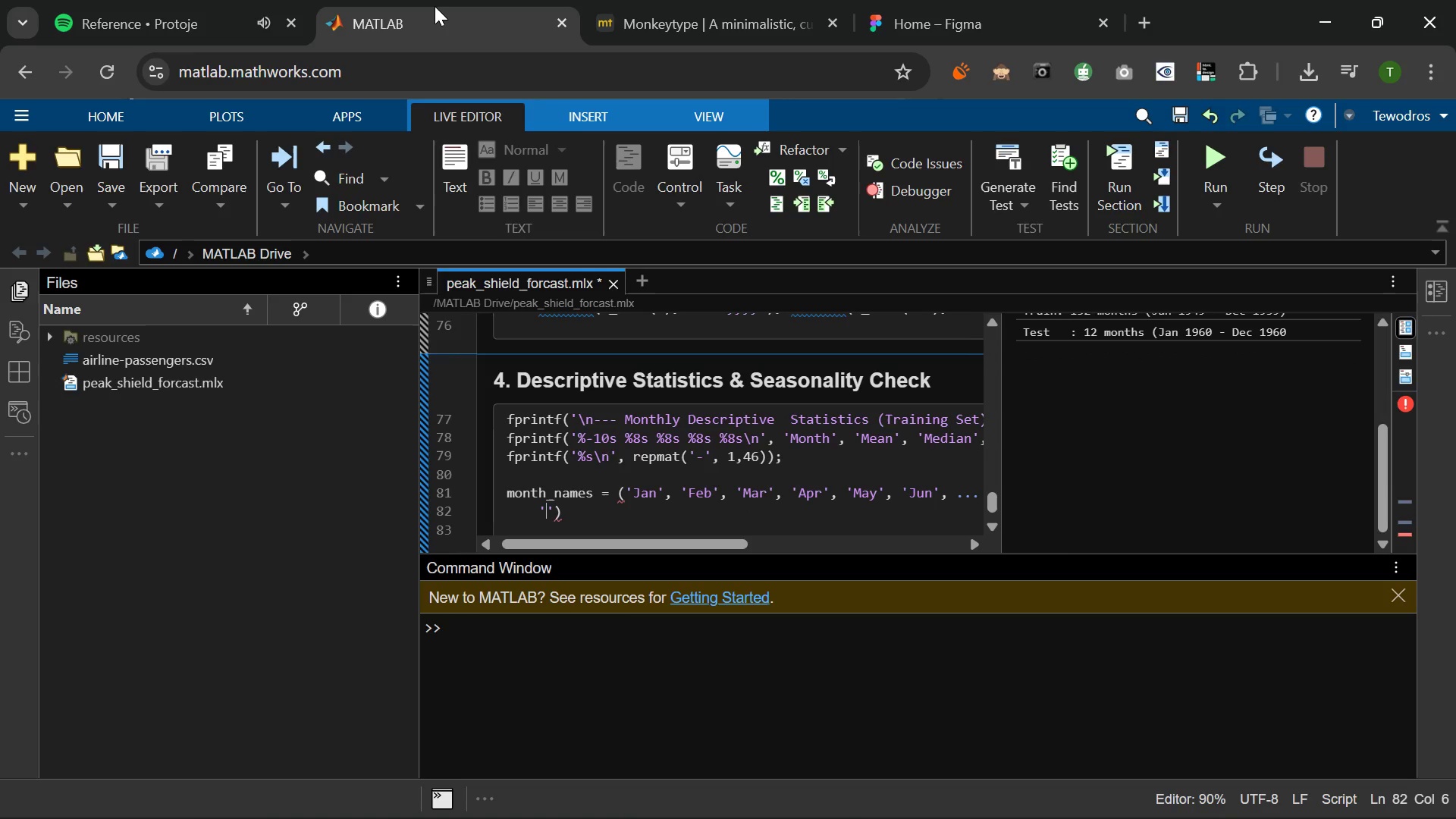 
left_click([624, 497])
 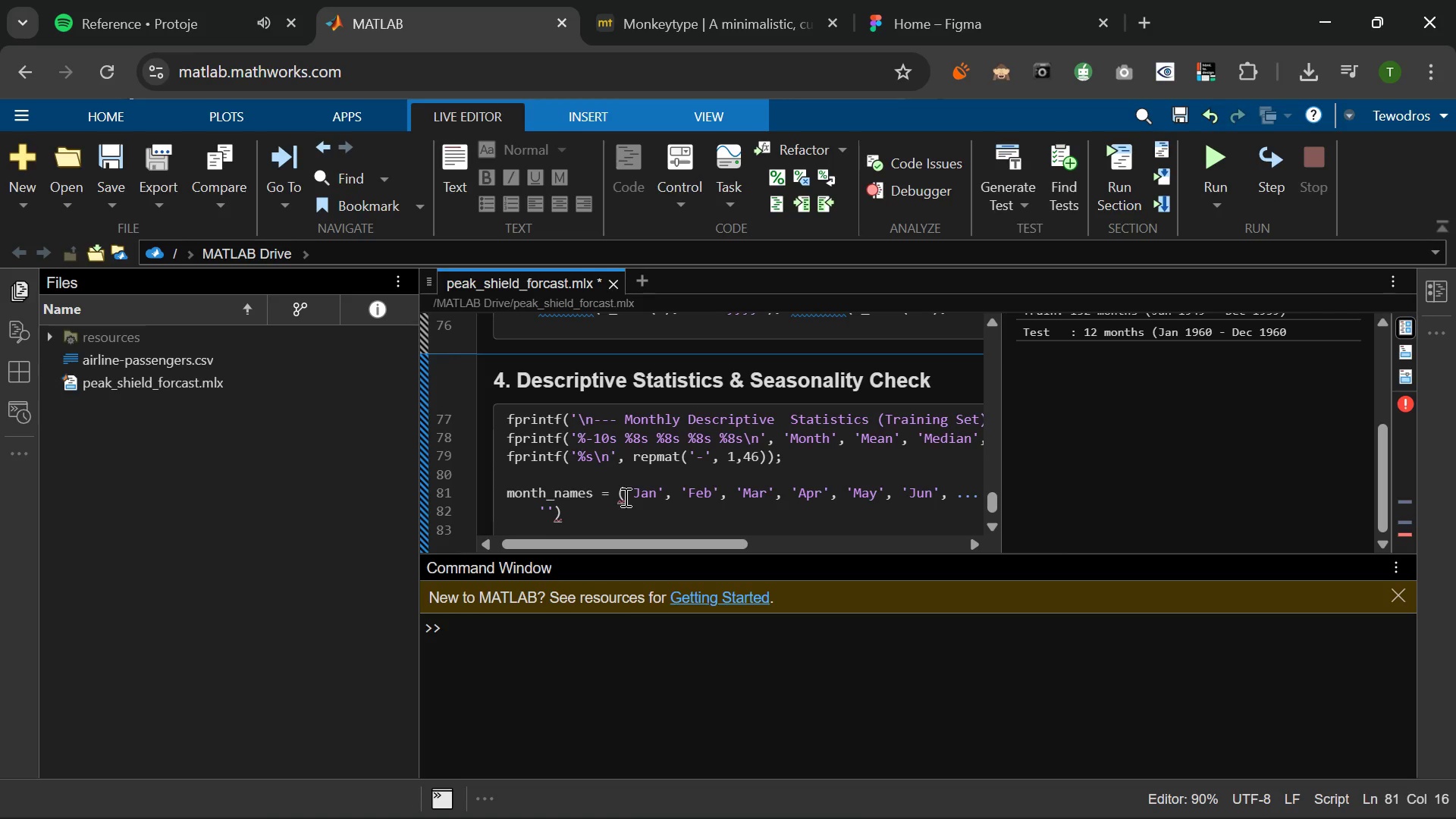 
key(Backspace)
 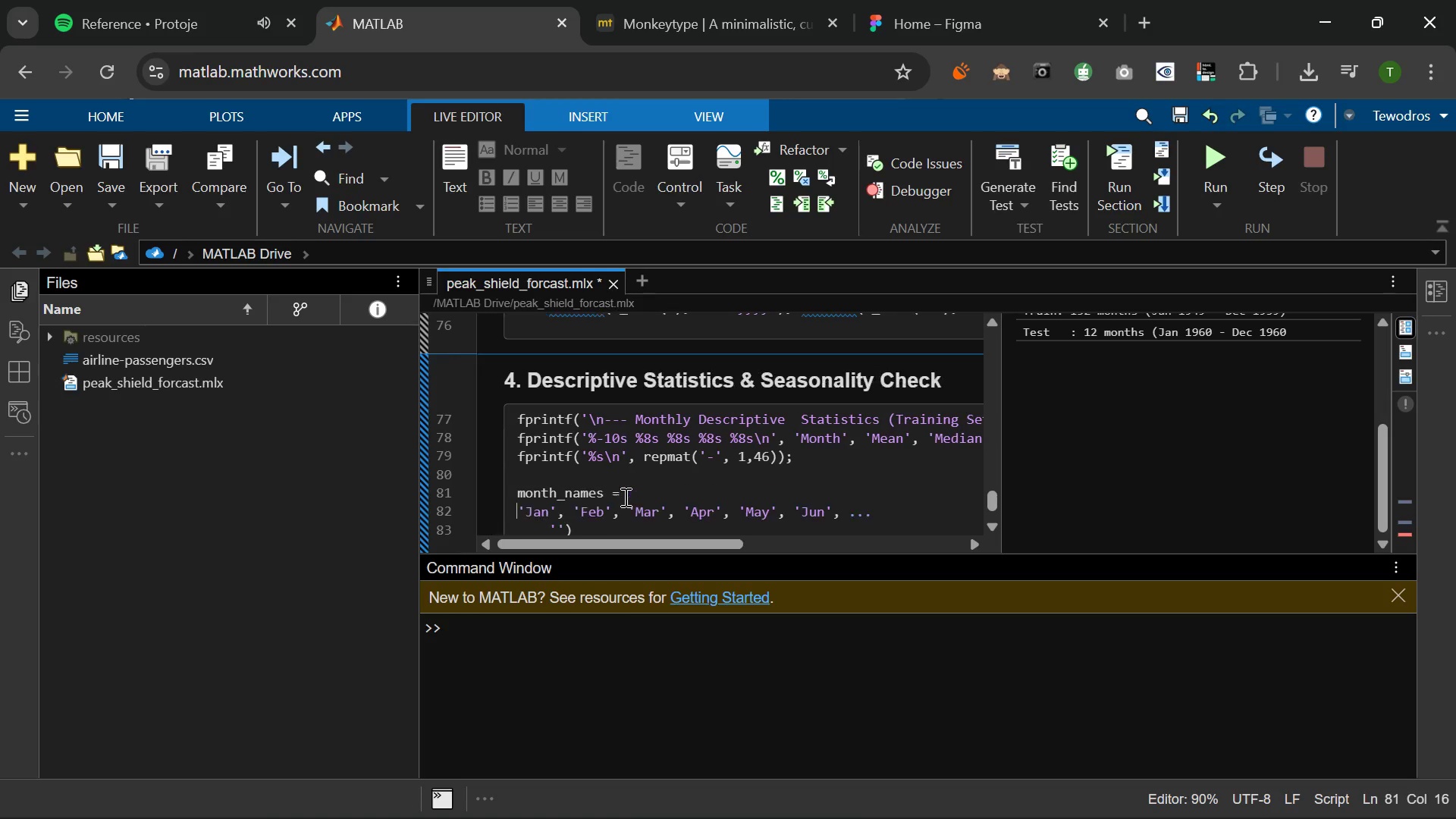 
hold_key(key=Enter, duration=0.86)
 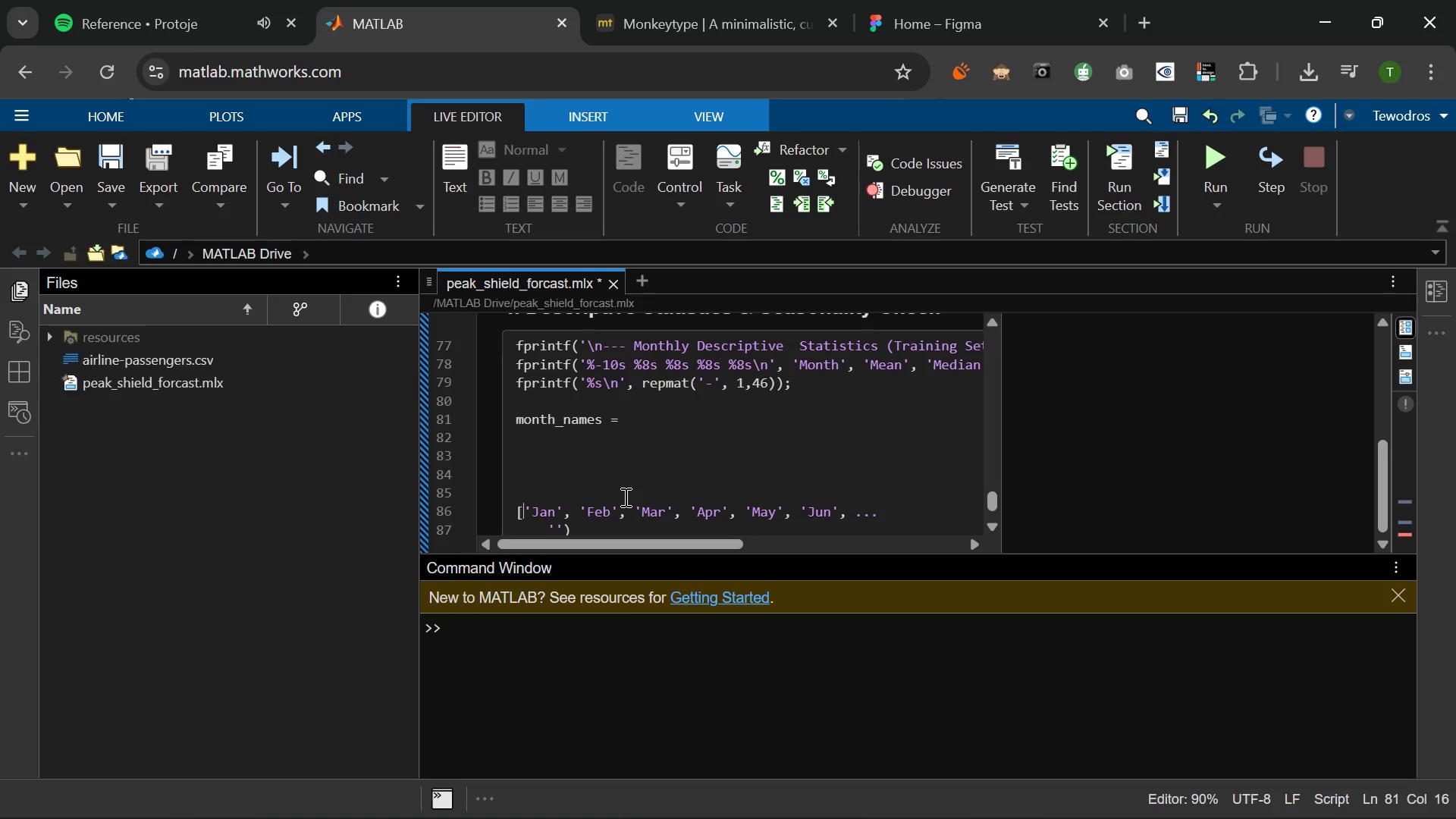 
key(BracketLeft)
 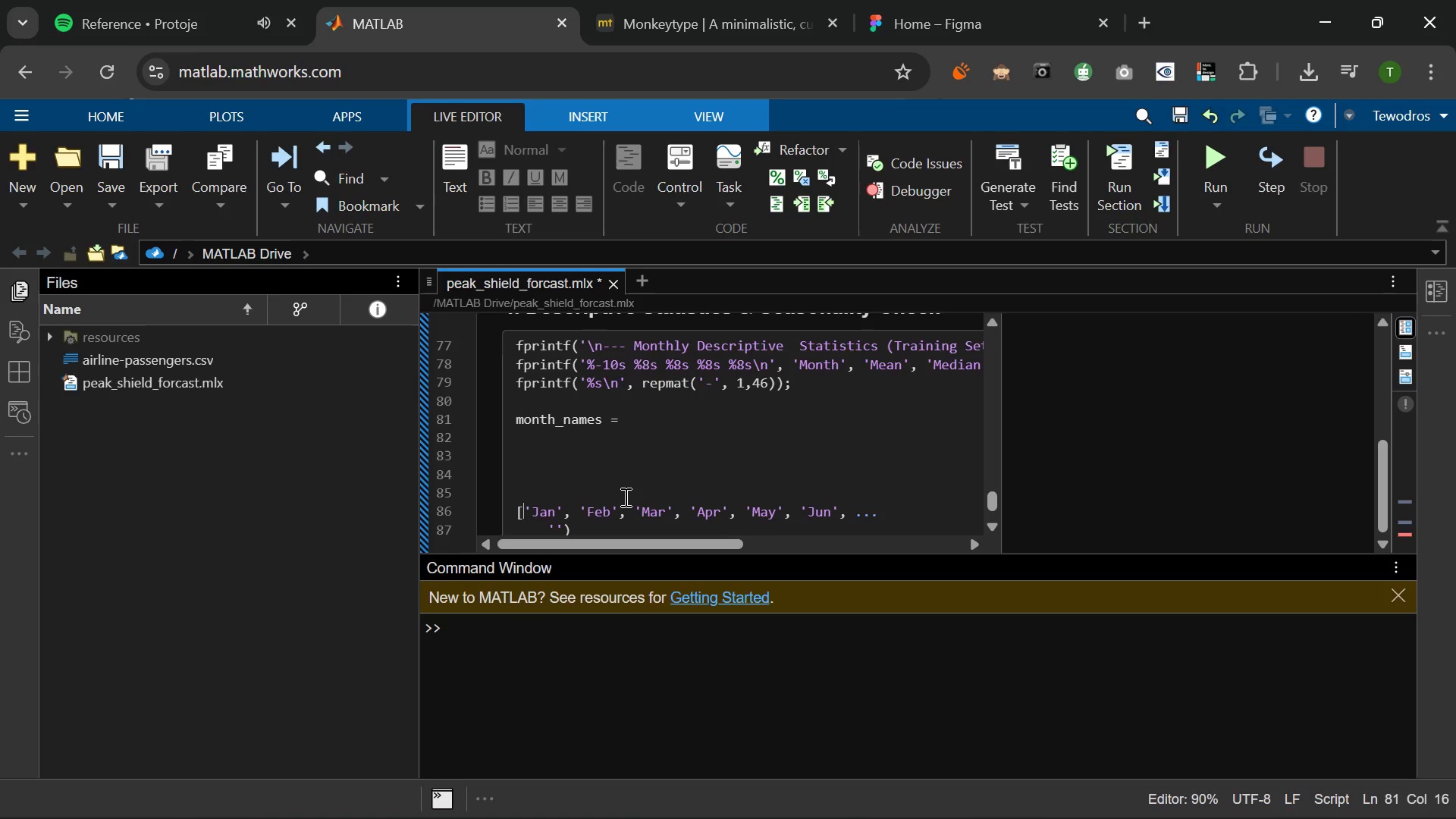 
key(Control+Z)
 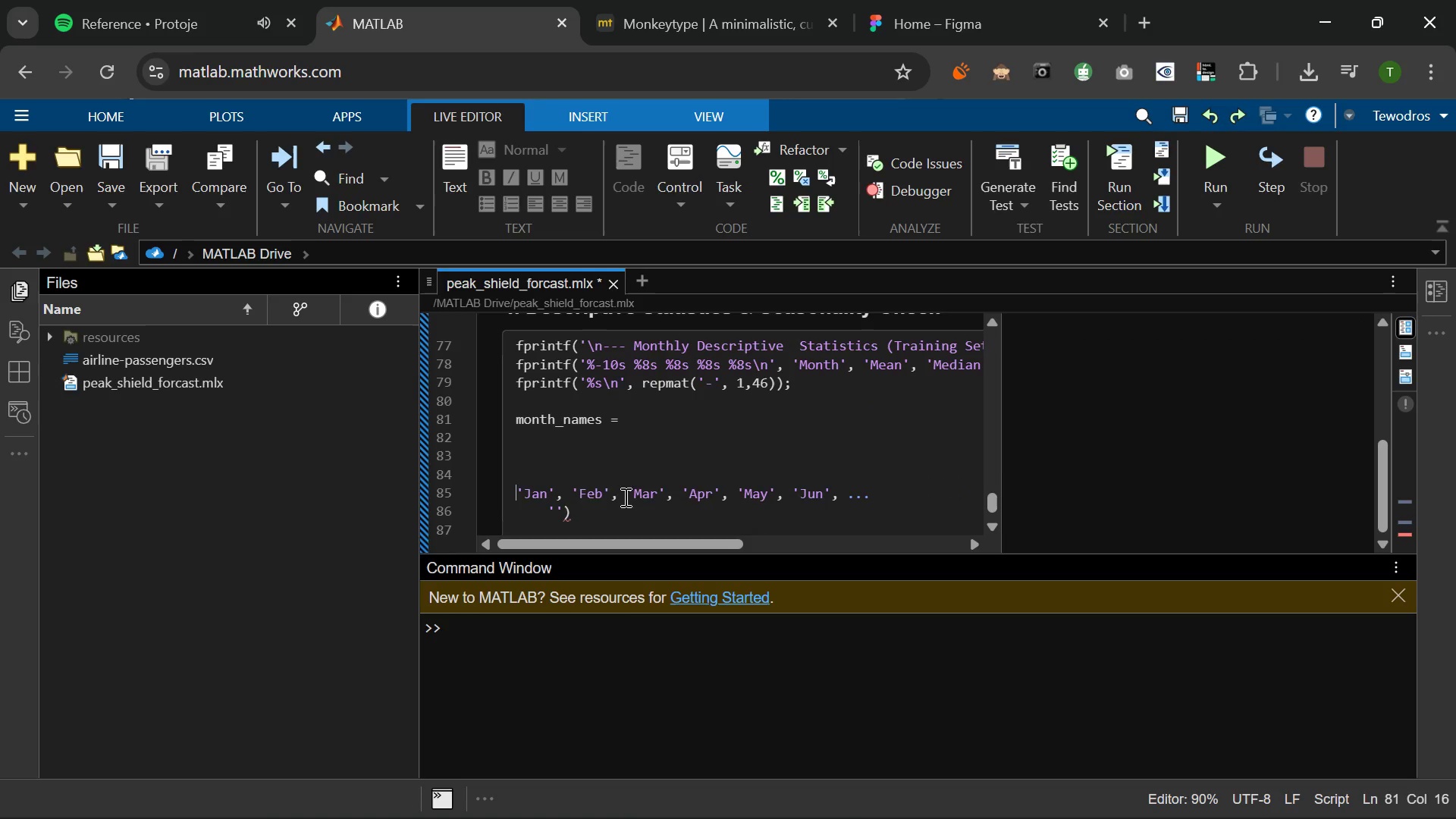 
key(Control+Z)
 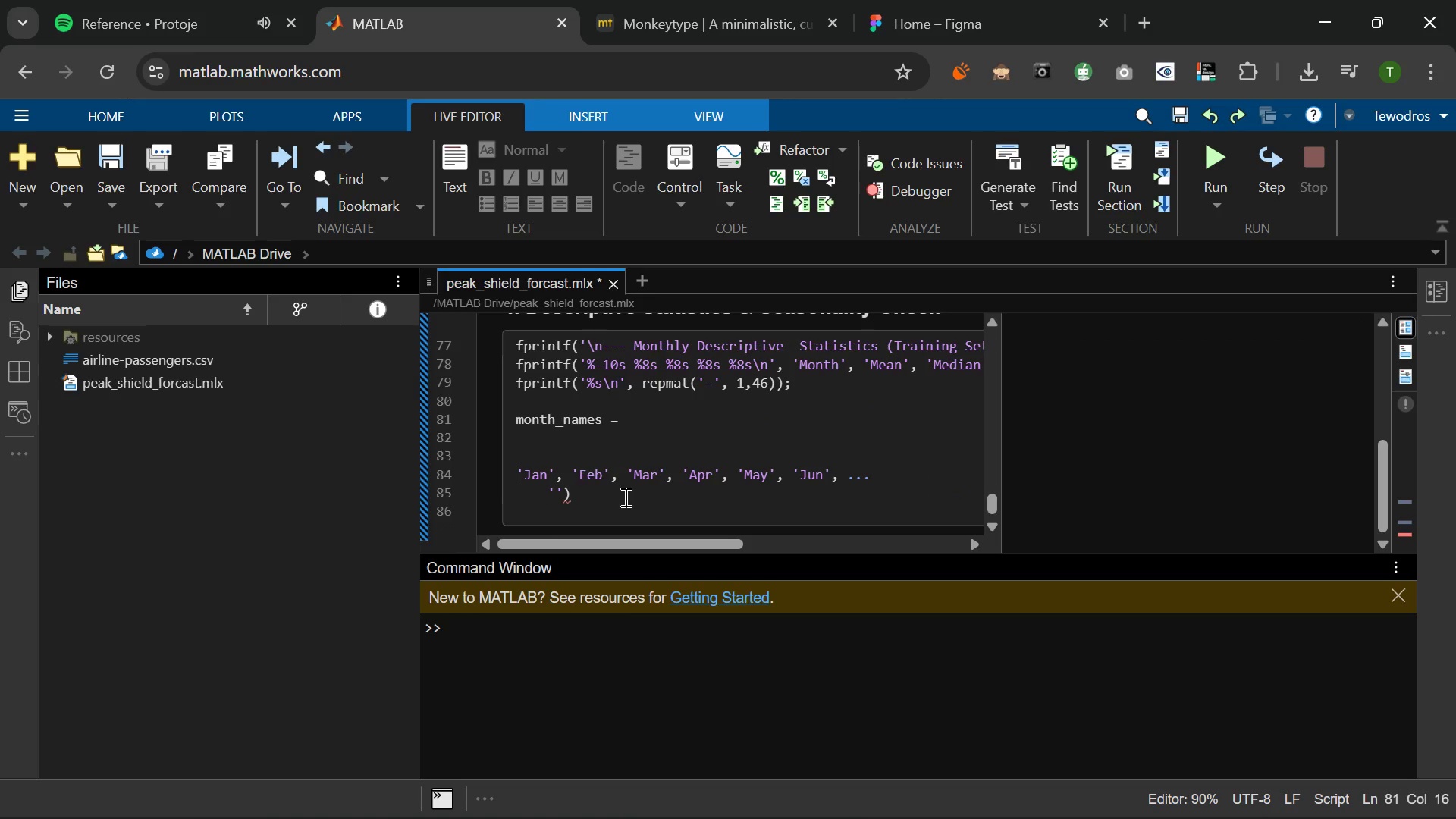 
key(Control+Z)
 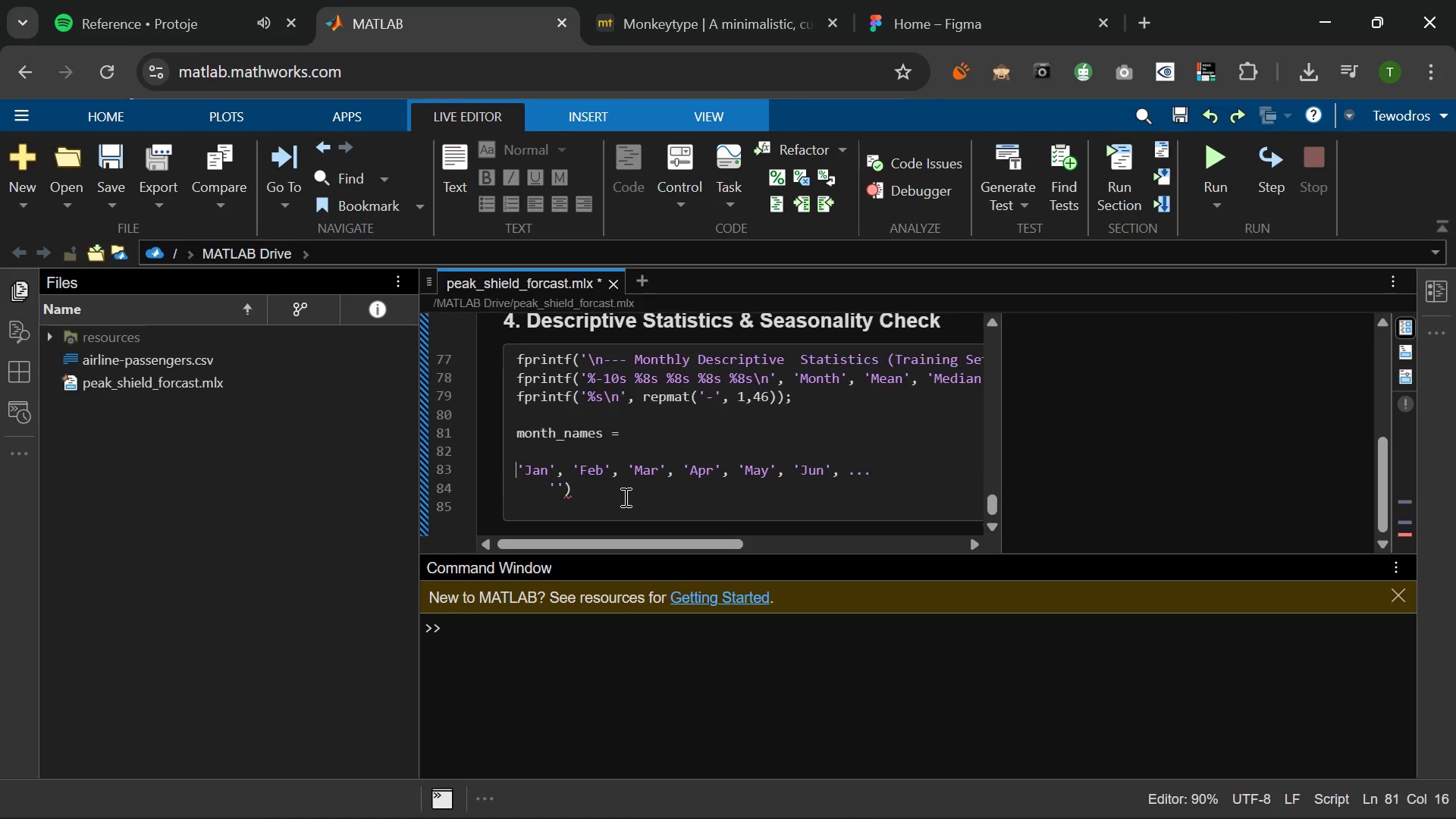 
key(Control+Z)
 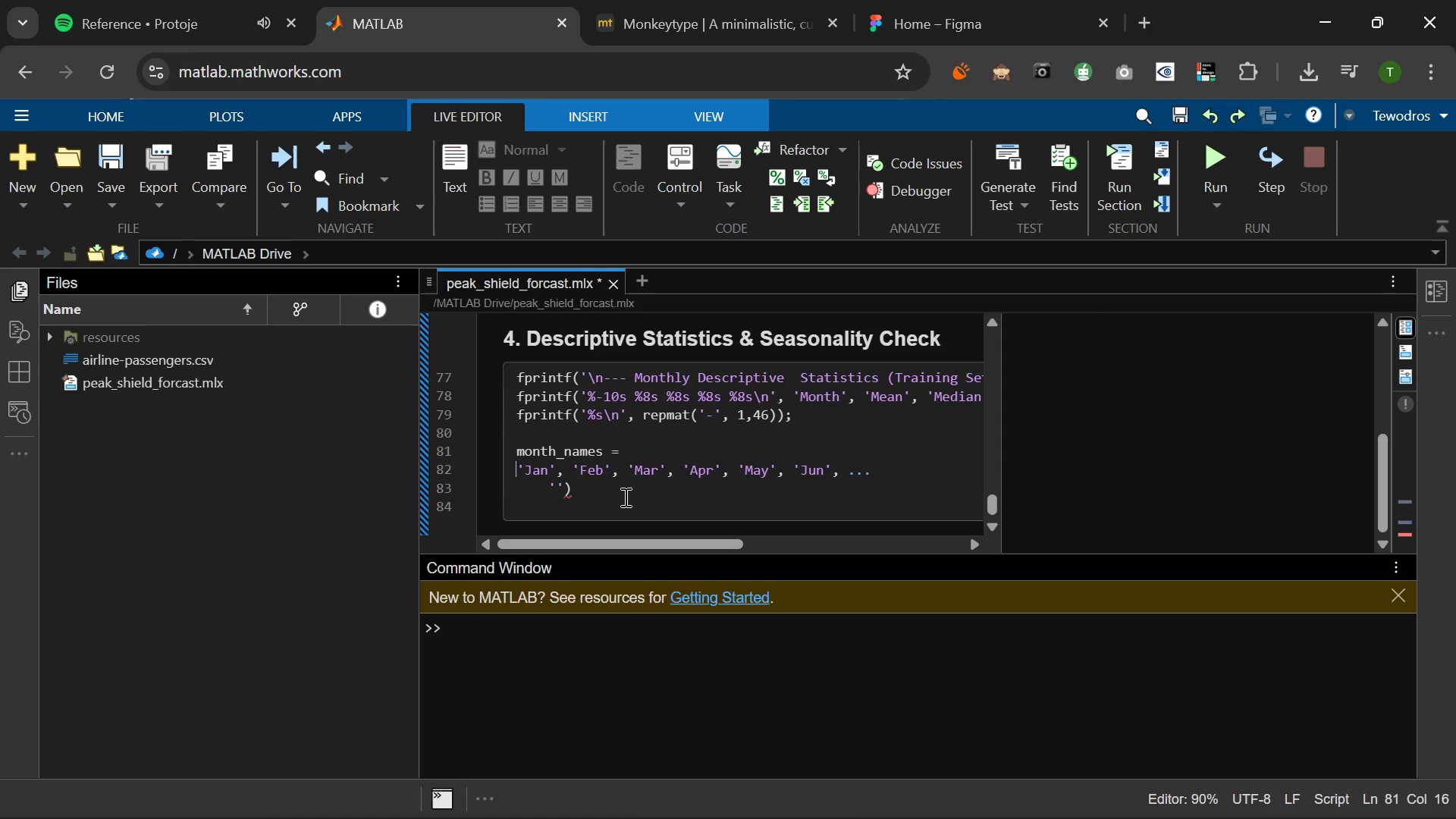 
key(Control+Z)
 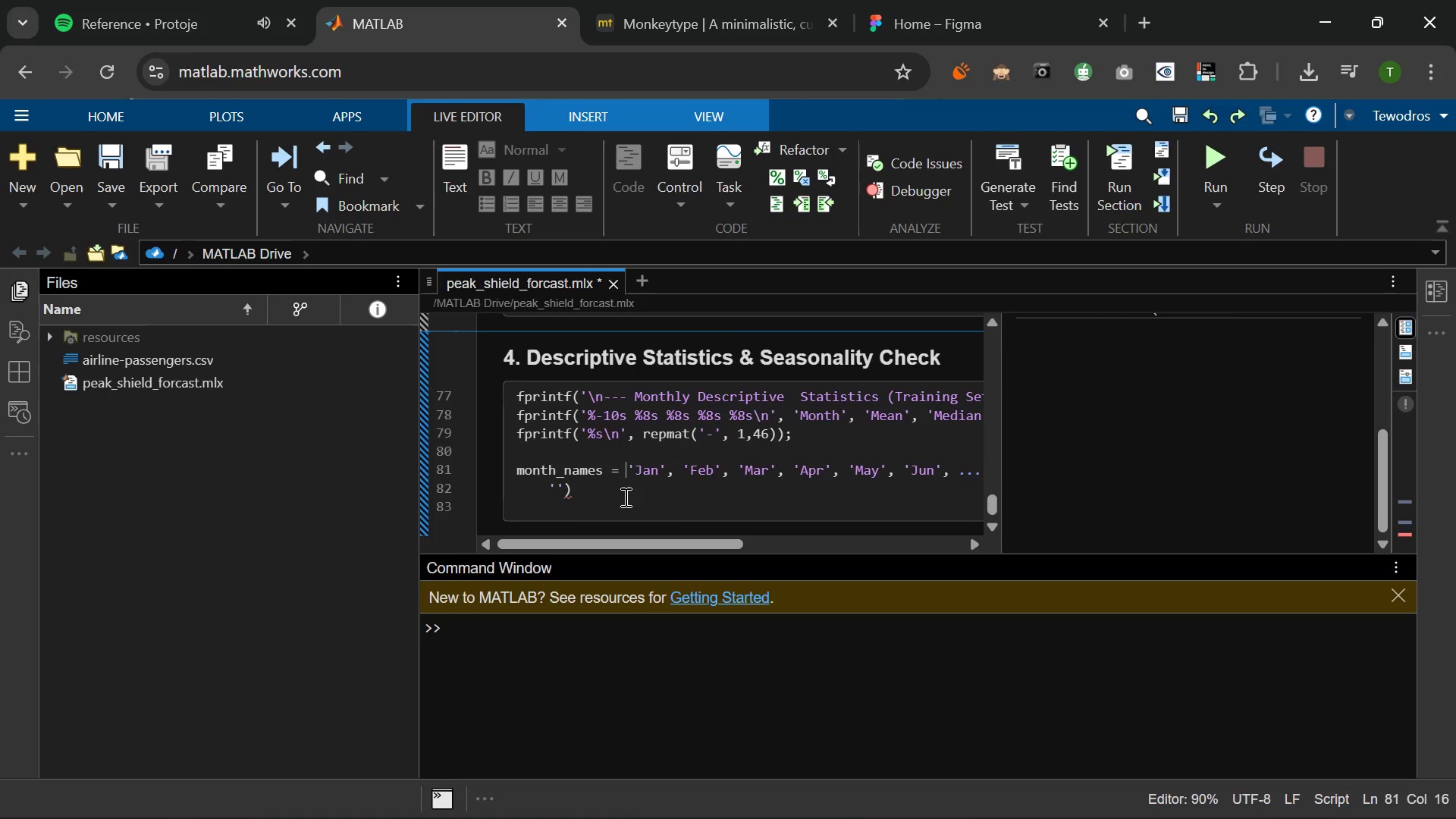 
key(Control+Z)
 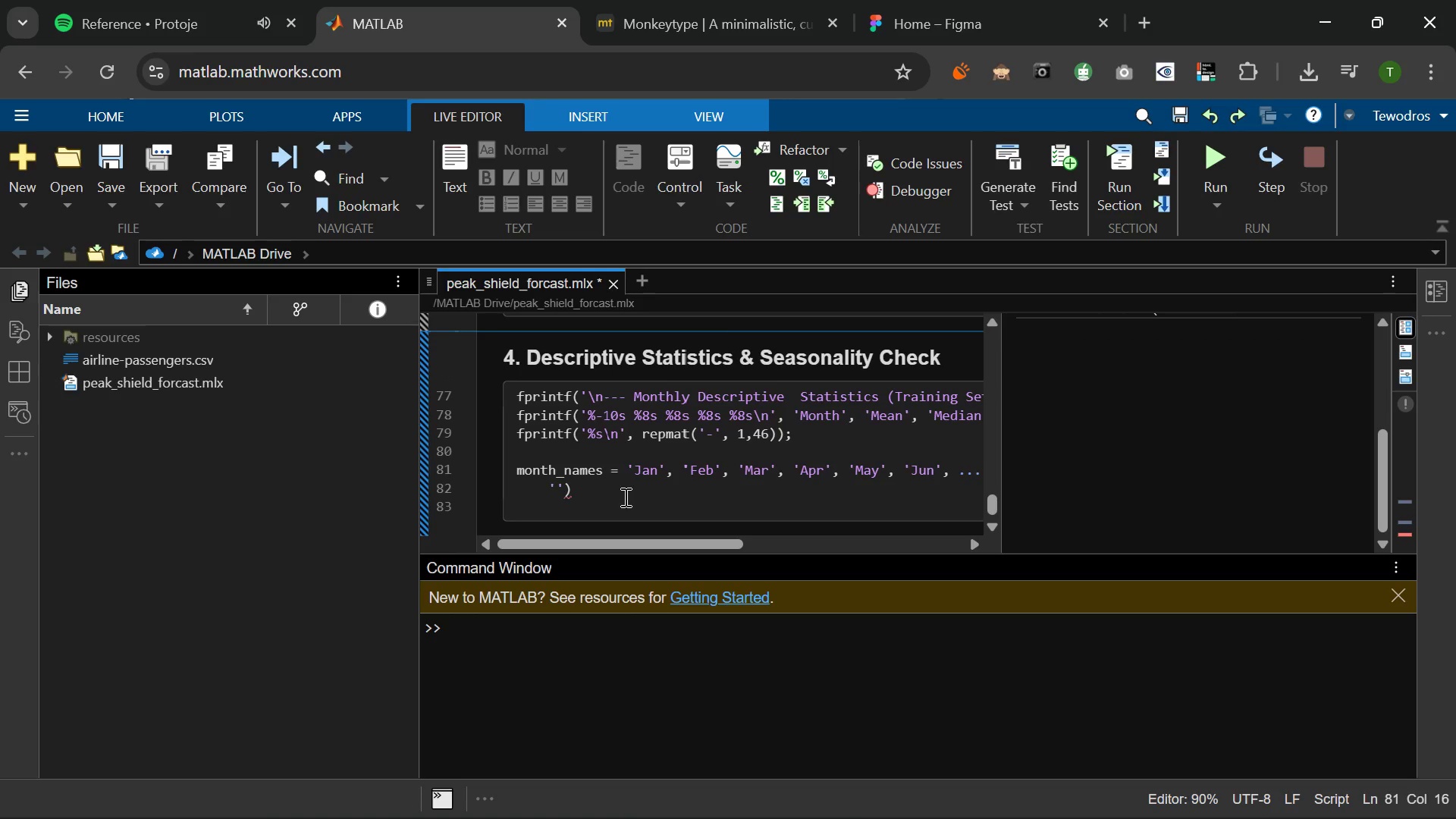 
key(Control+Z)
 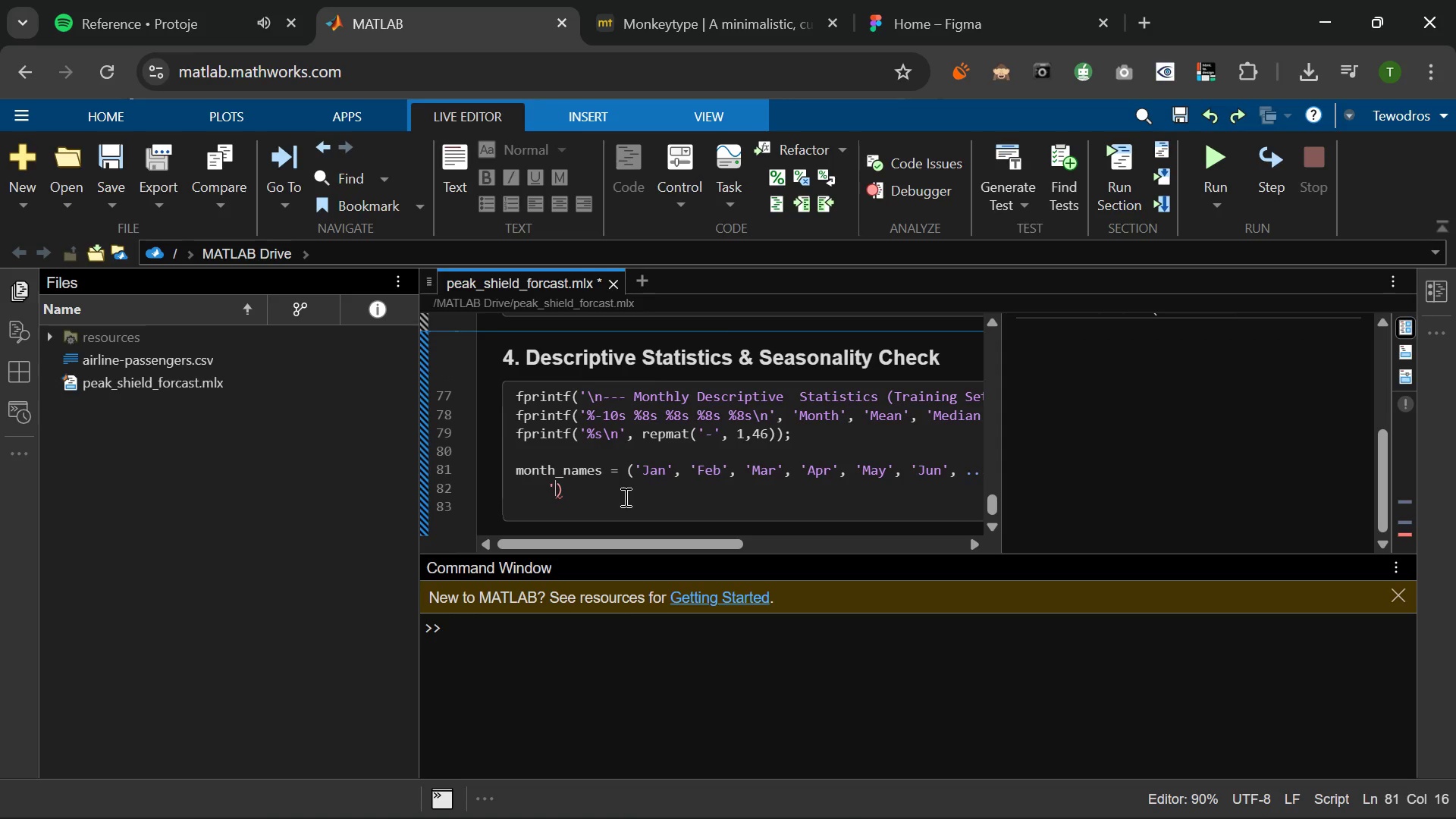 
key(Control+Z)
 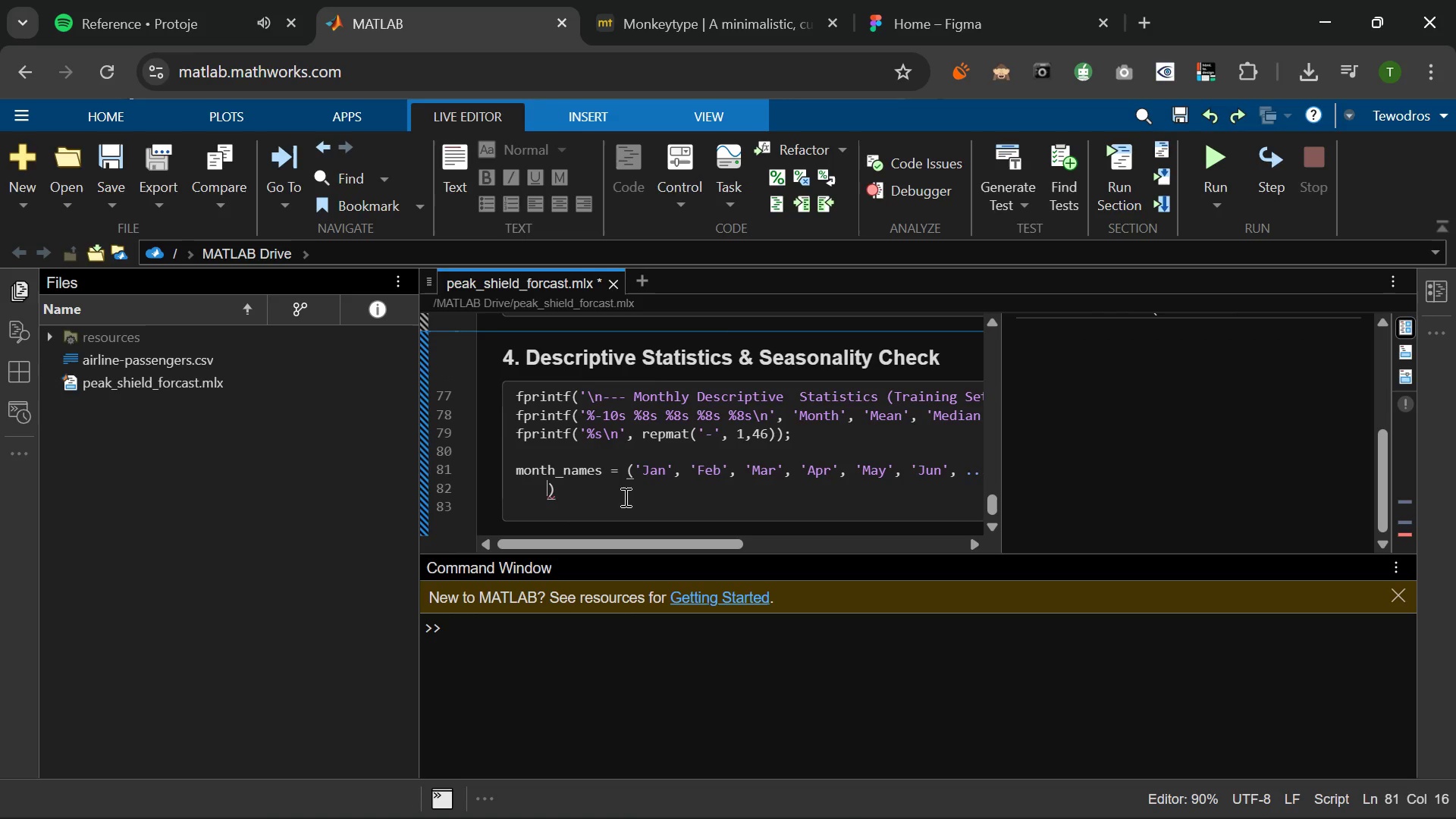 
key(Control+Z)
 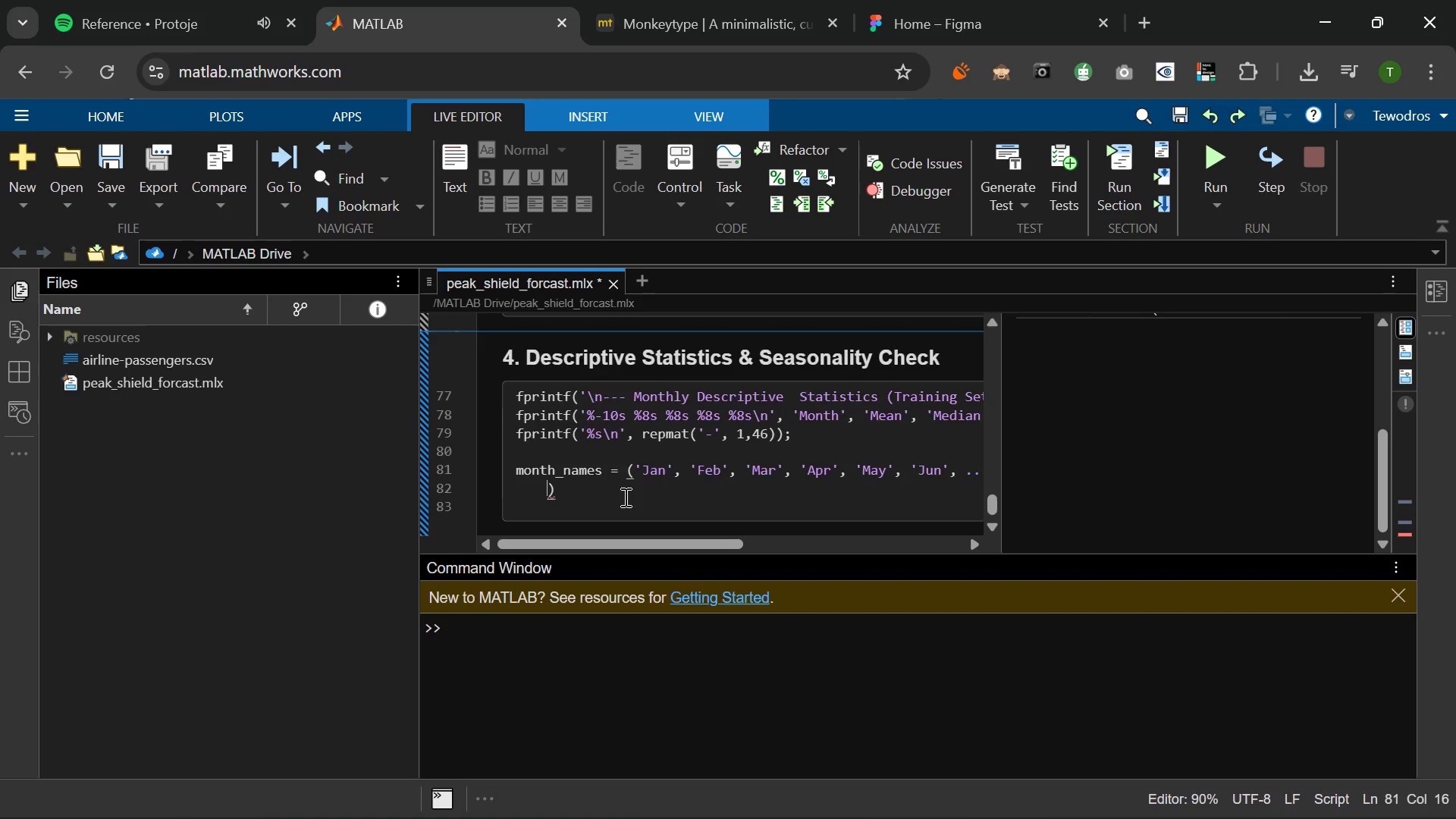 
key(Control+Z)
 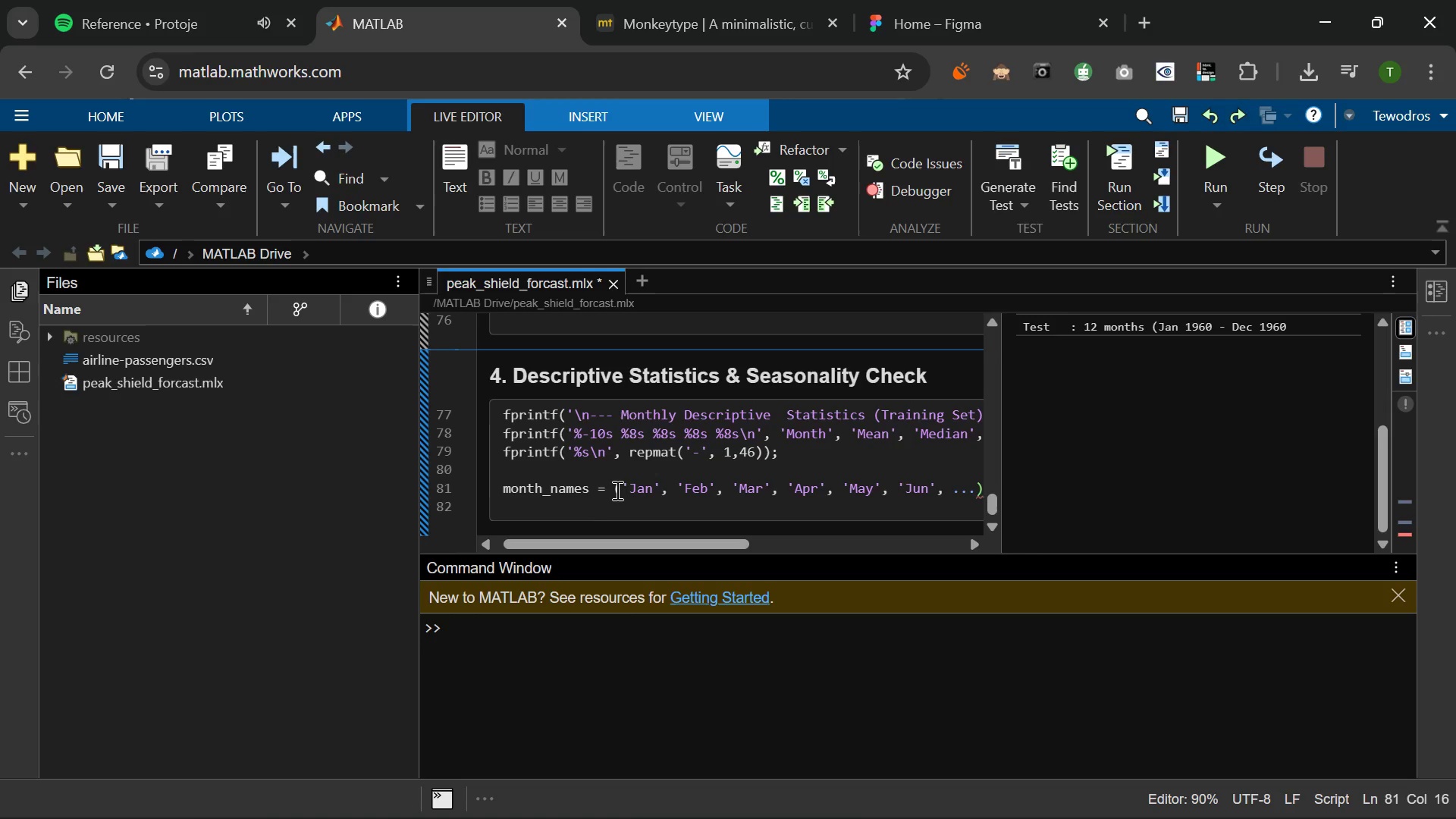 
left_click([620, 487])
 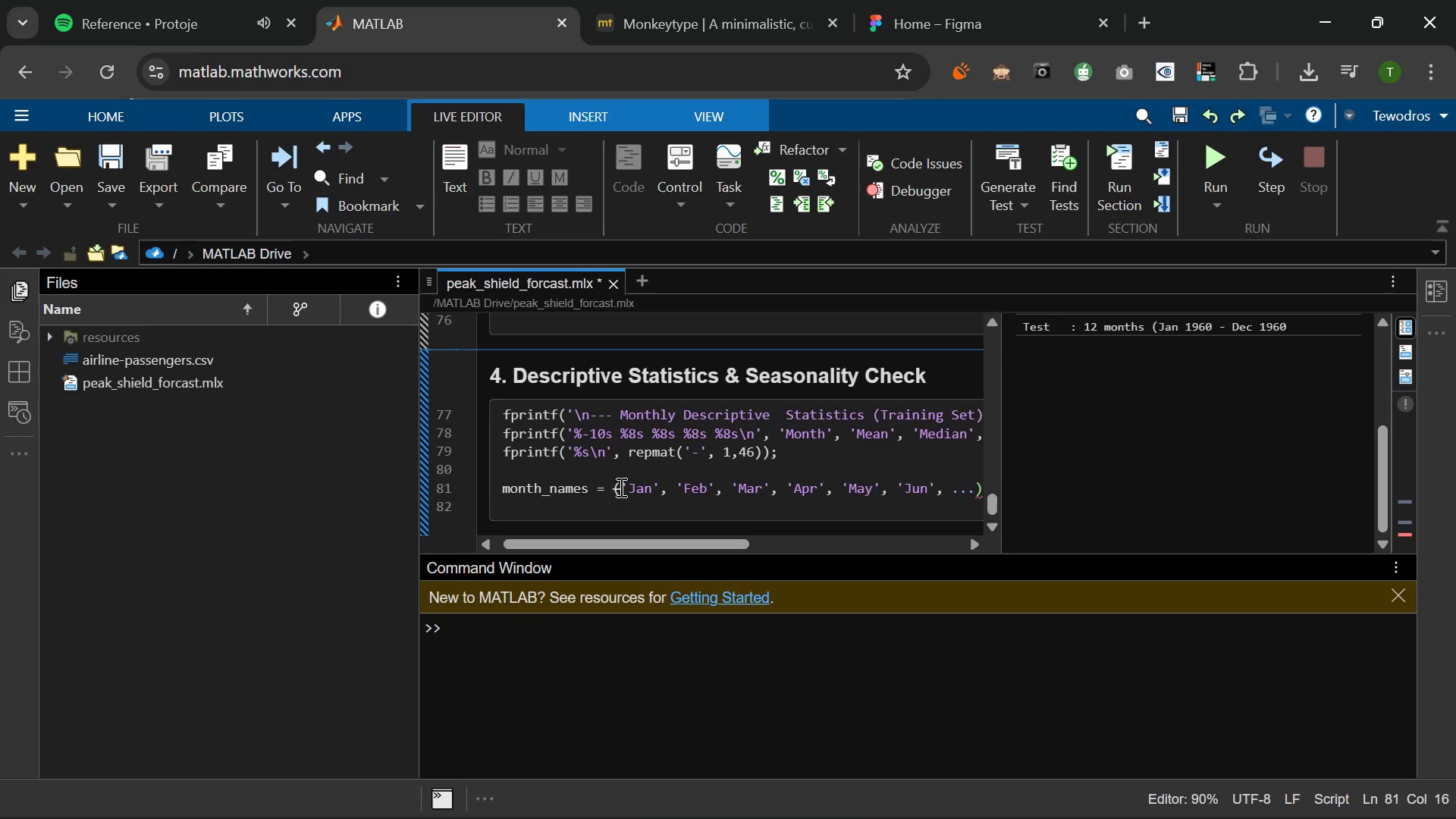 
key(Backspace)
 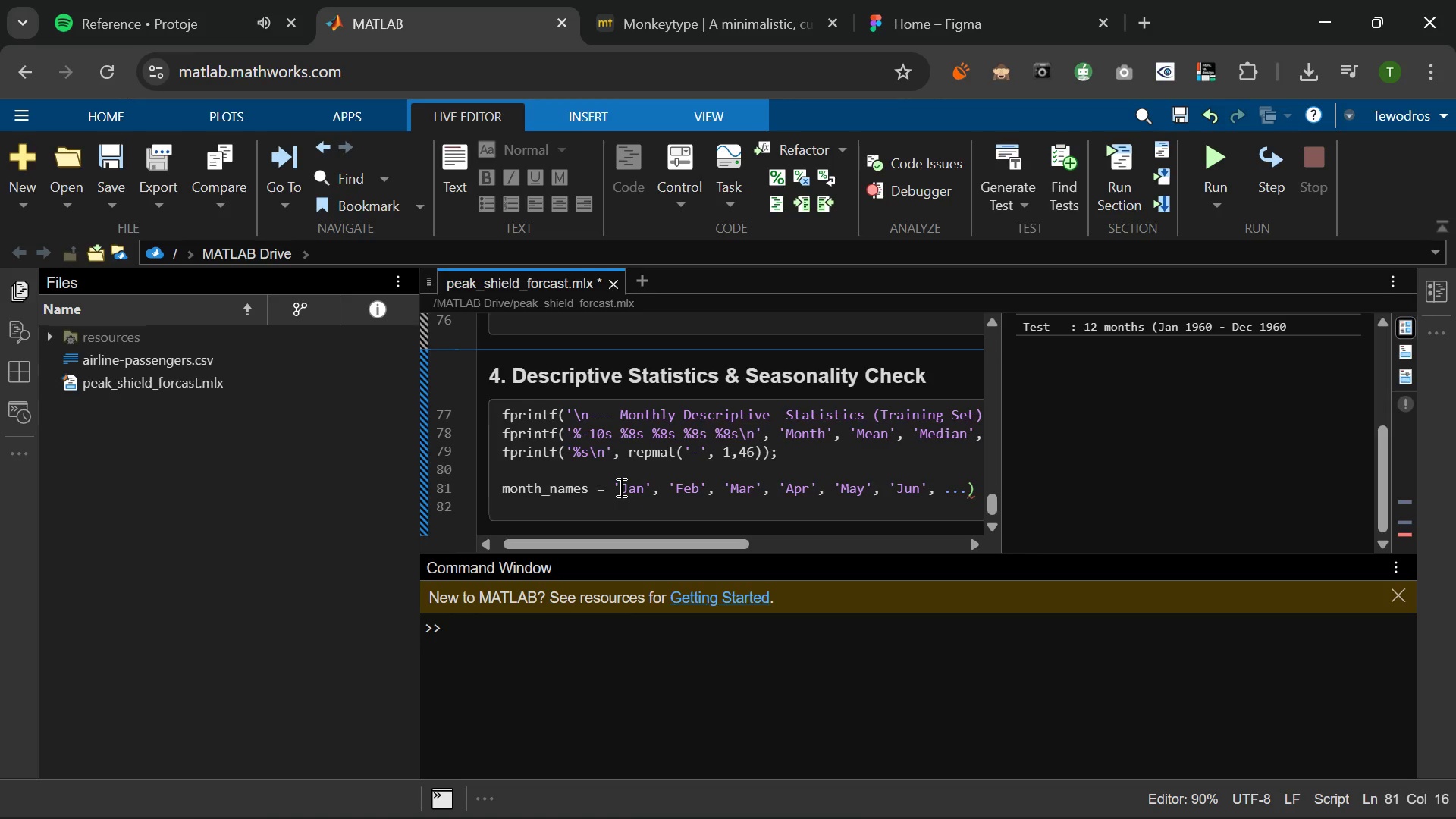 
key(Shift+BracketLeft)
 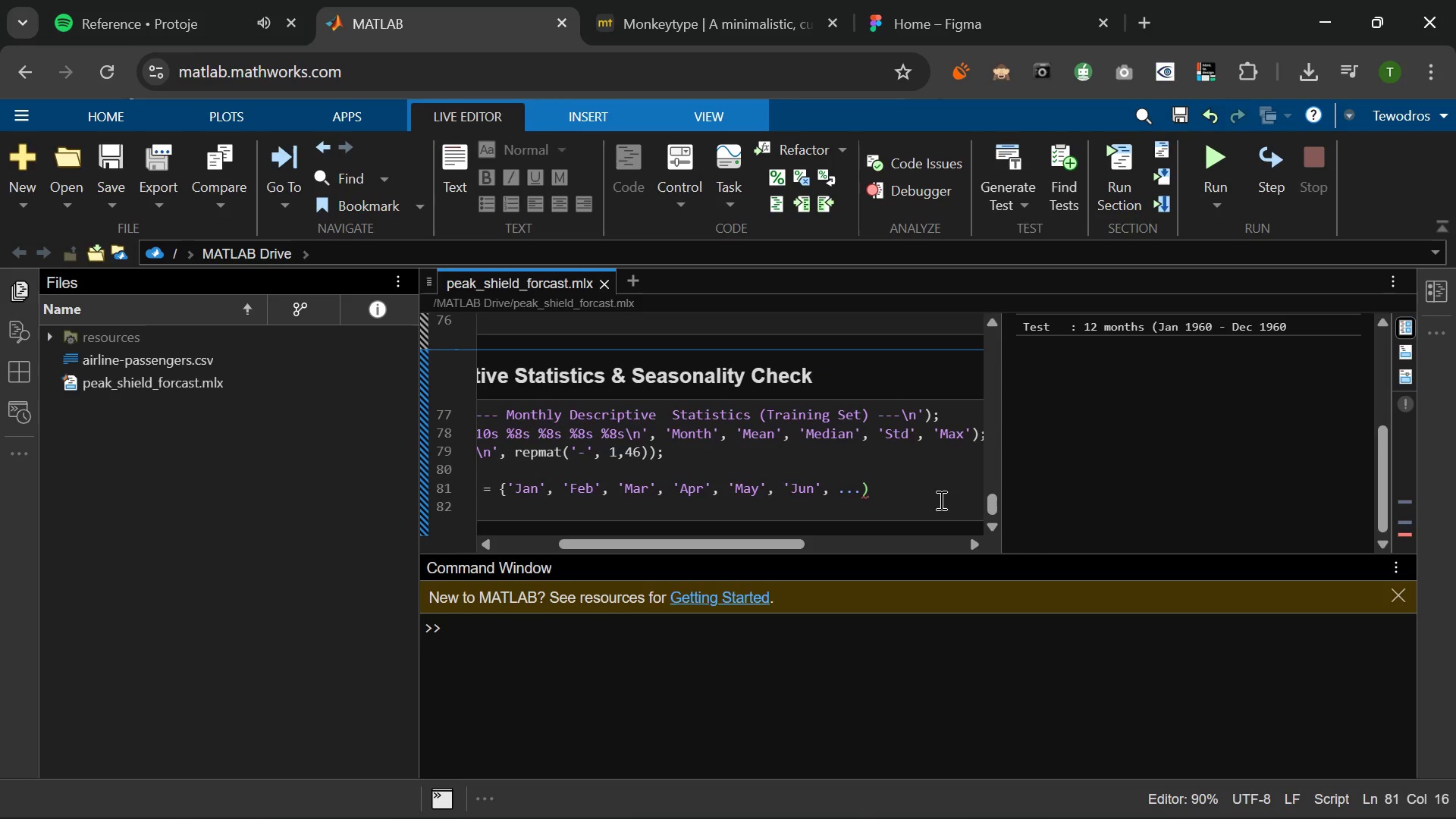 
left_click([896, 491])
 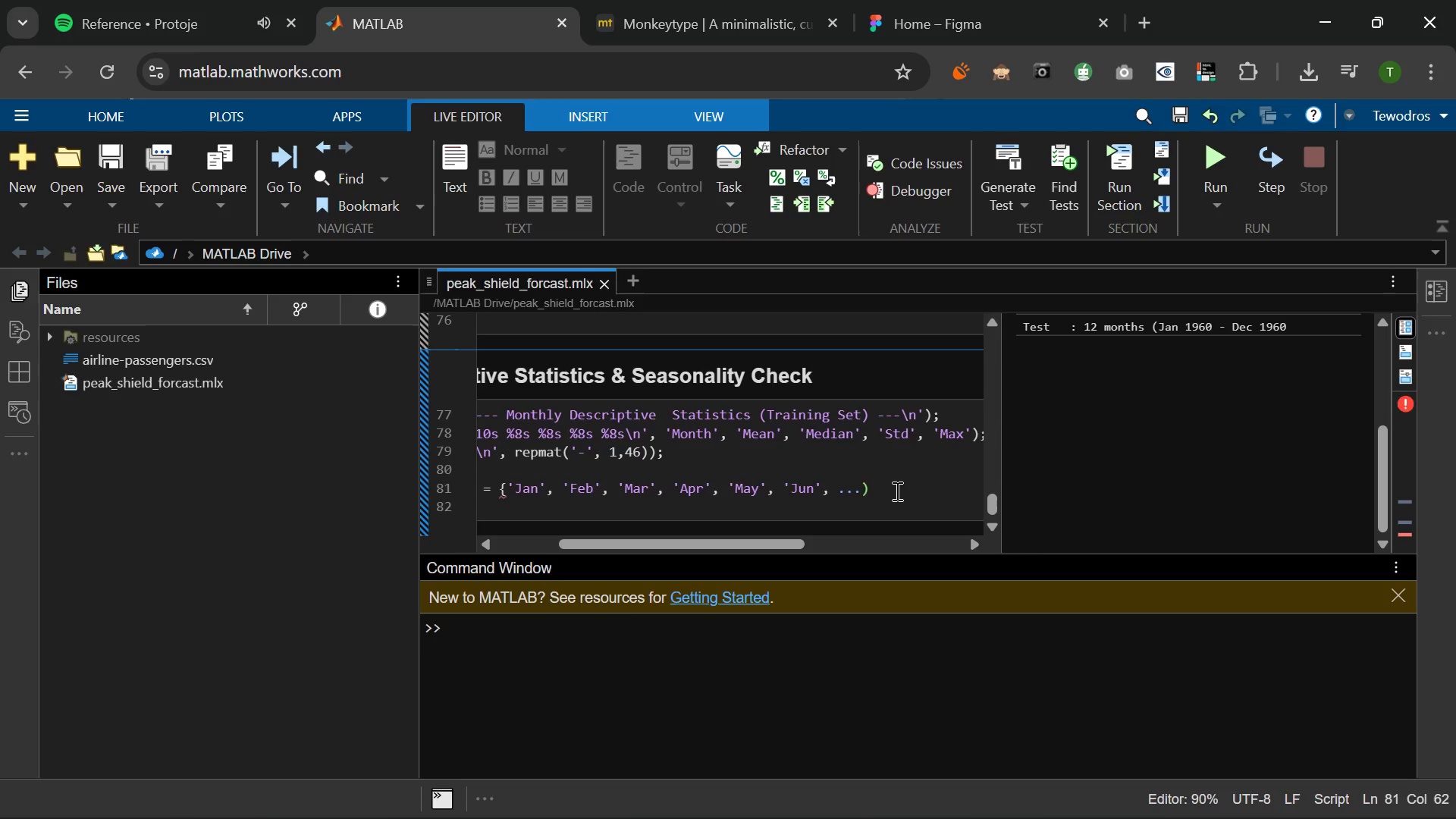 
key(Backspace)
 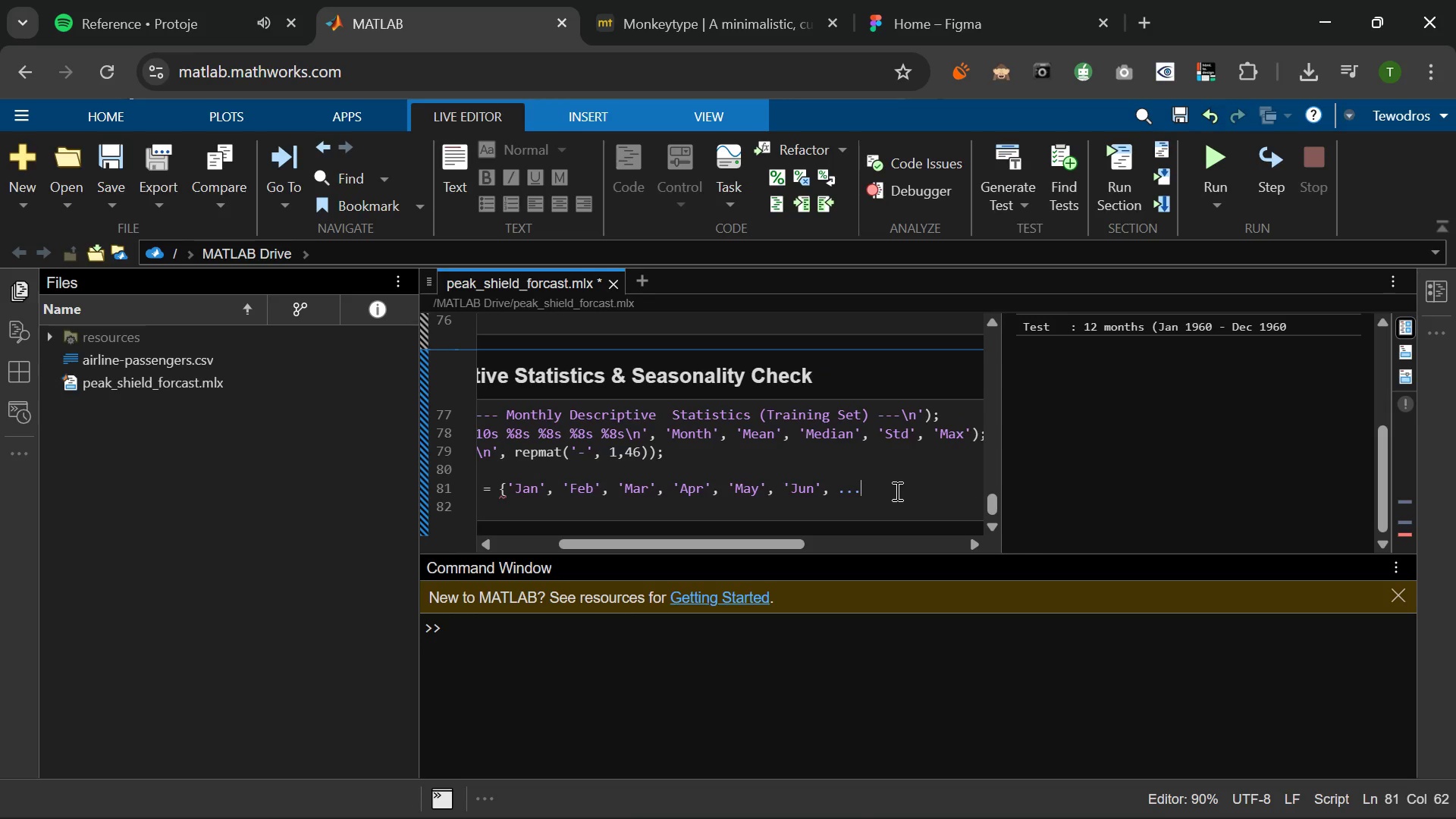 
key(Shift+BracketRight)
 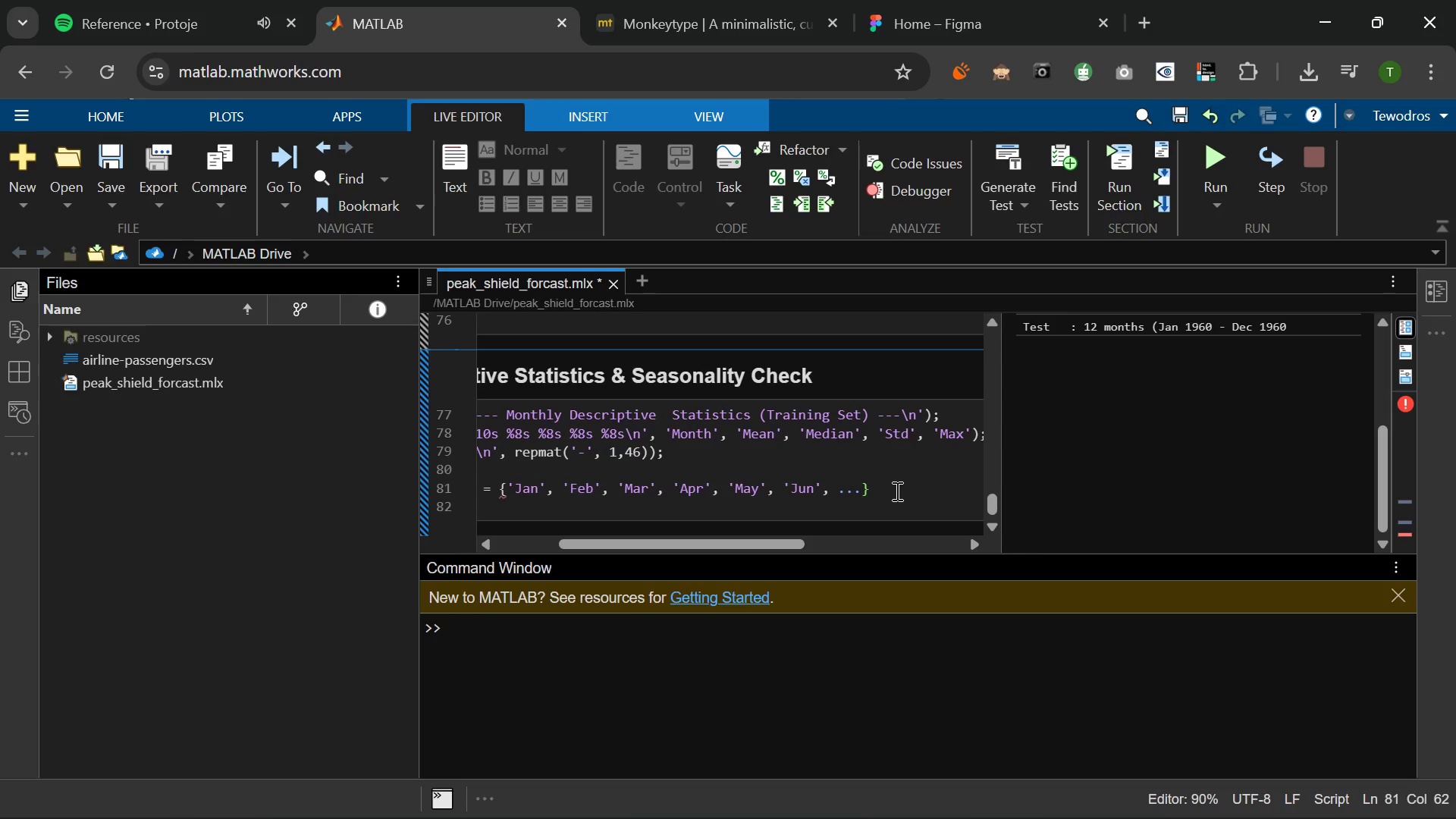 
key(ArrowLeft)
 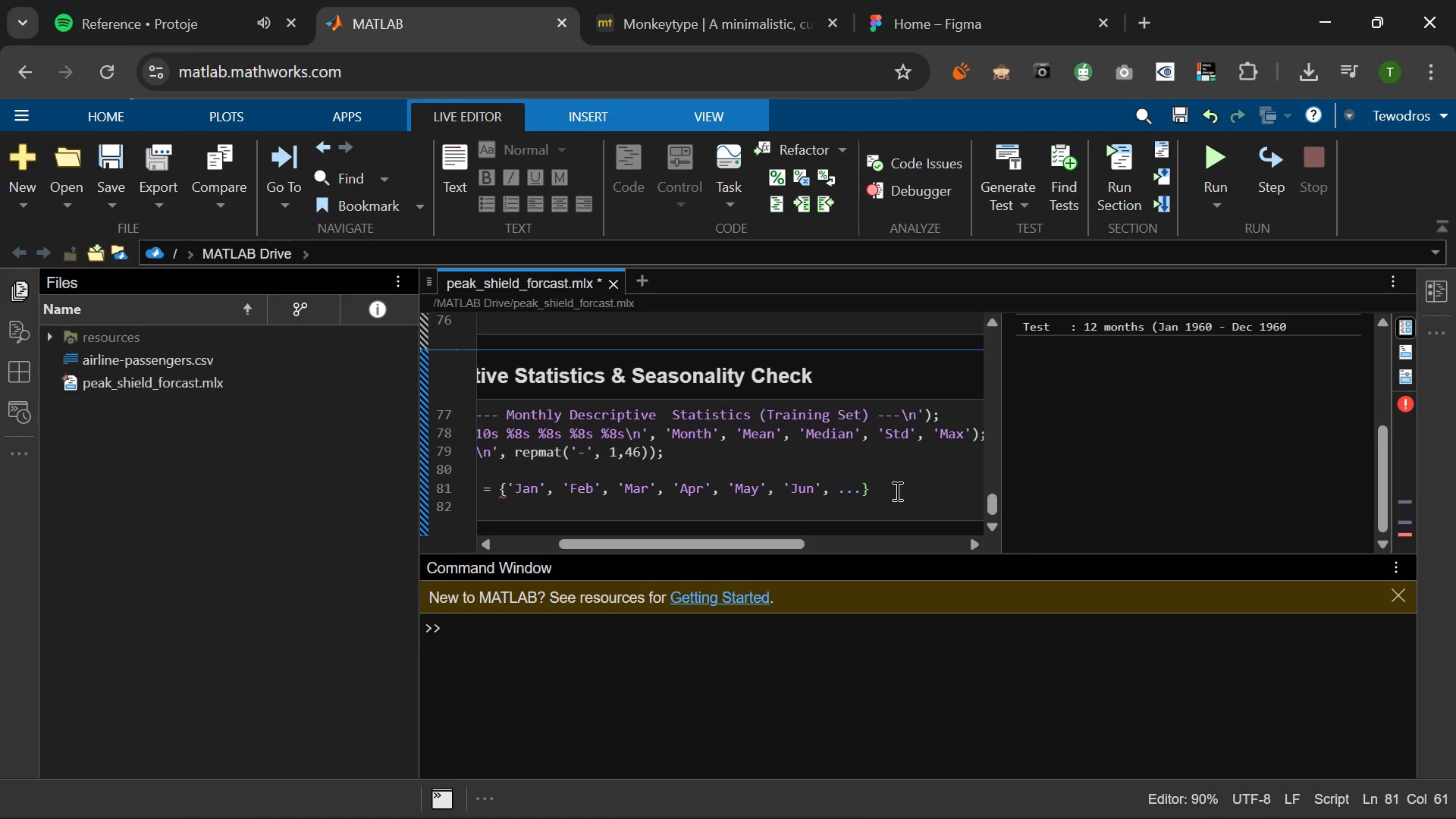 
key(Backspace)
 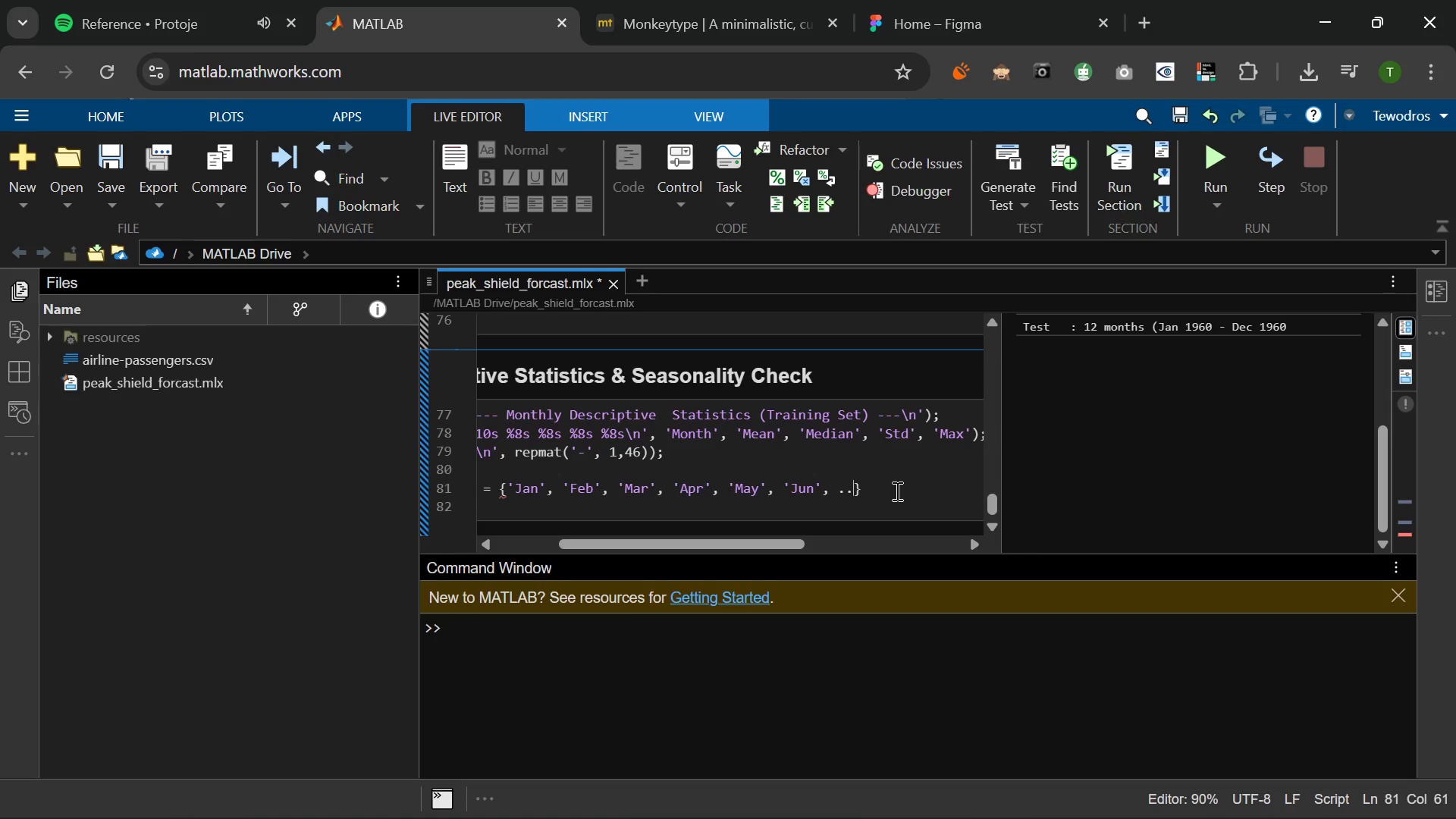 
key(Period)
 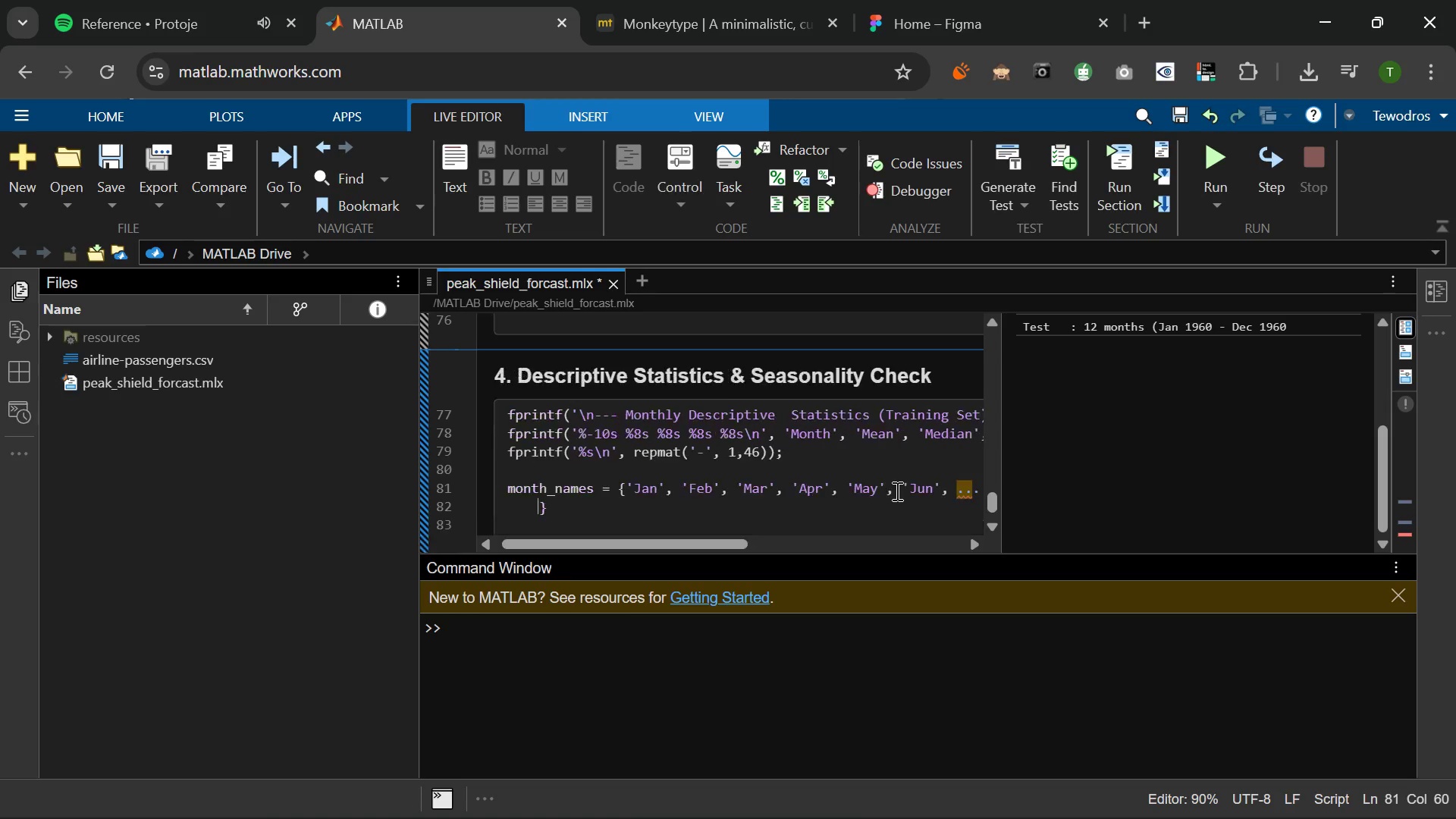 
key(Enter)
 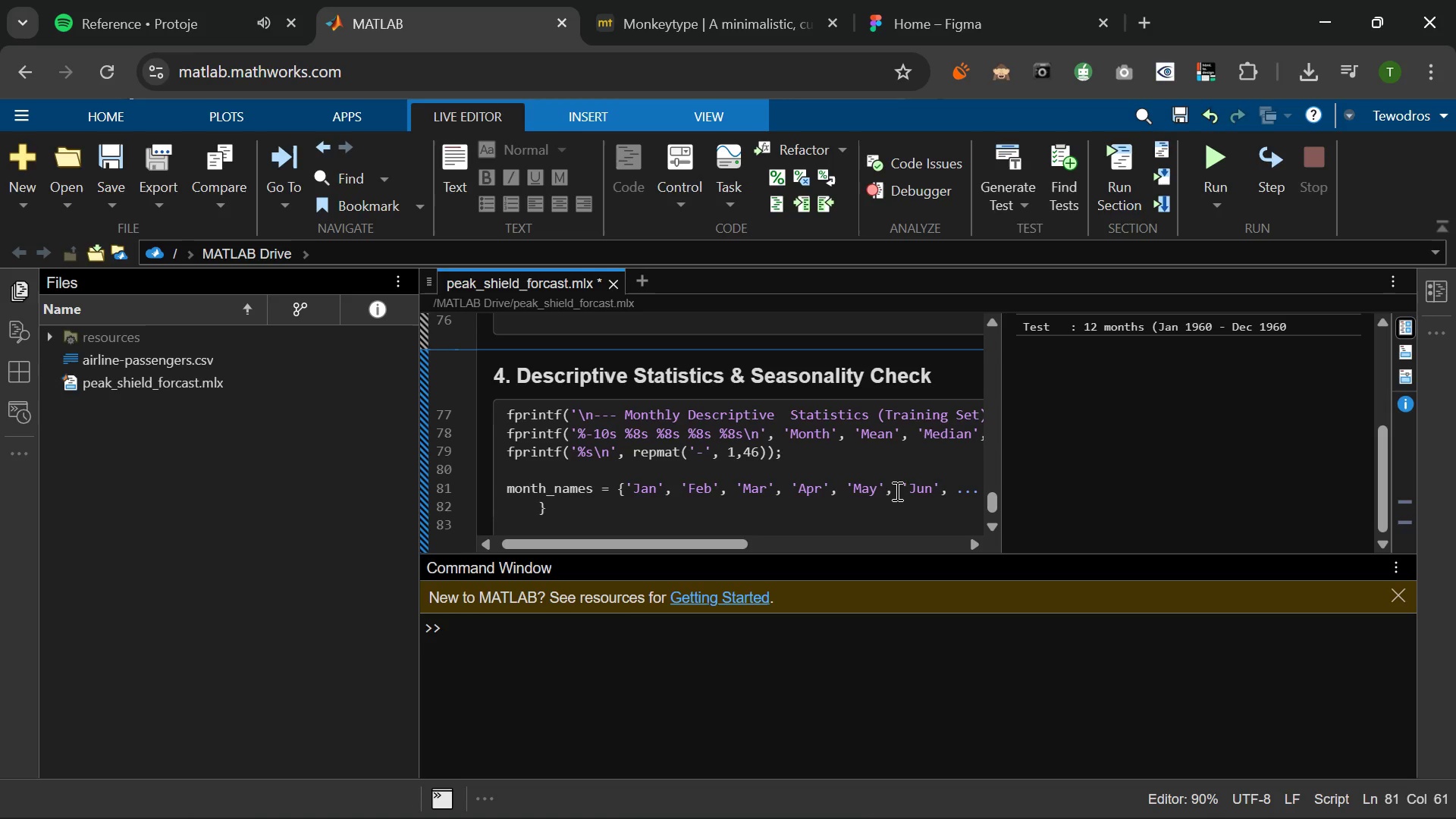 
hold_key(key=Space, duration=0.66)
 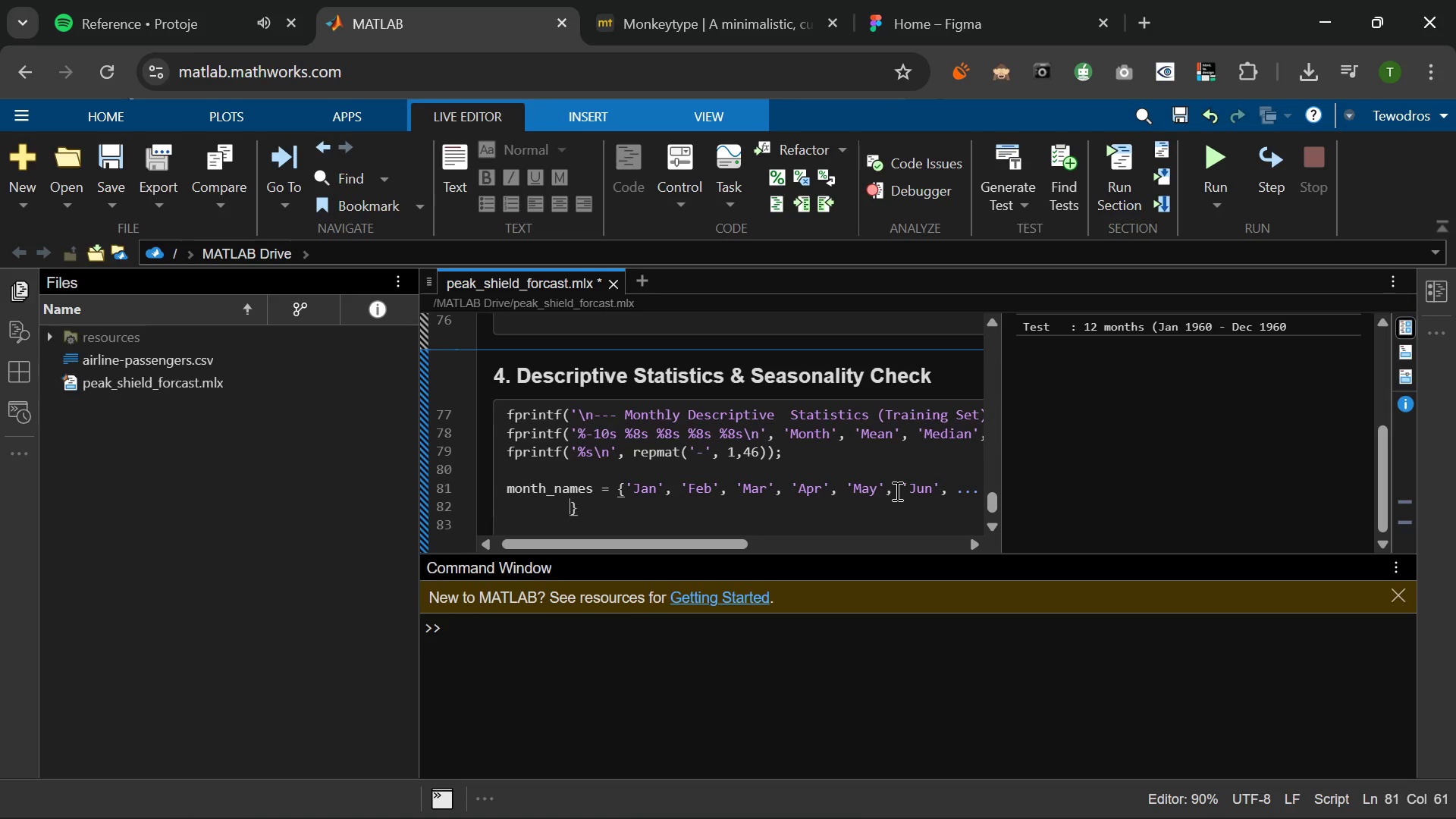 
type(        'j)
key(Backspace)
type(Jul)
 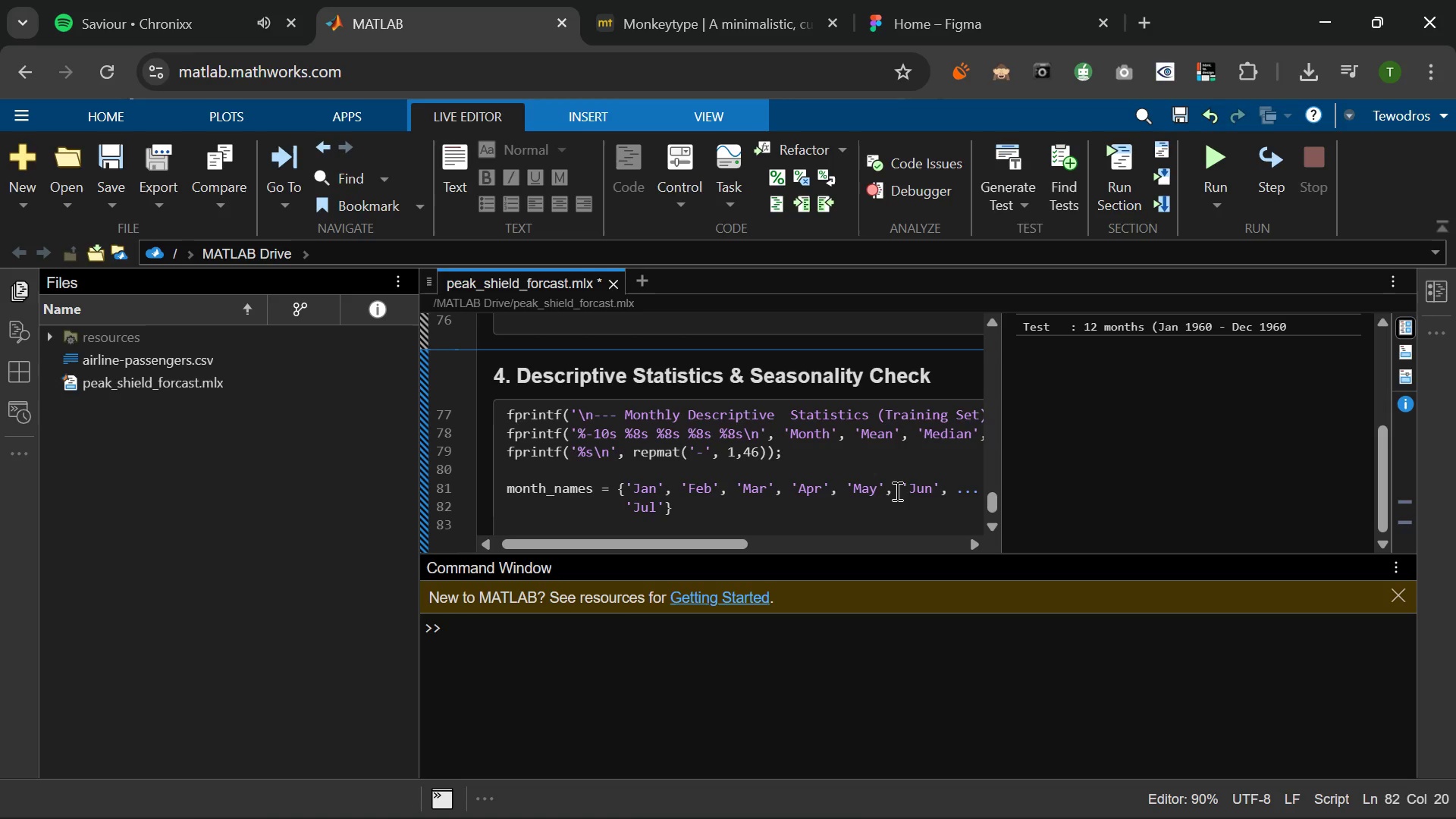 
key(ArrowRight)
 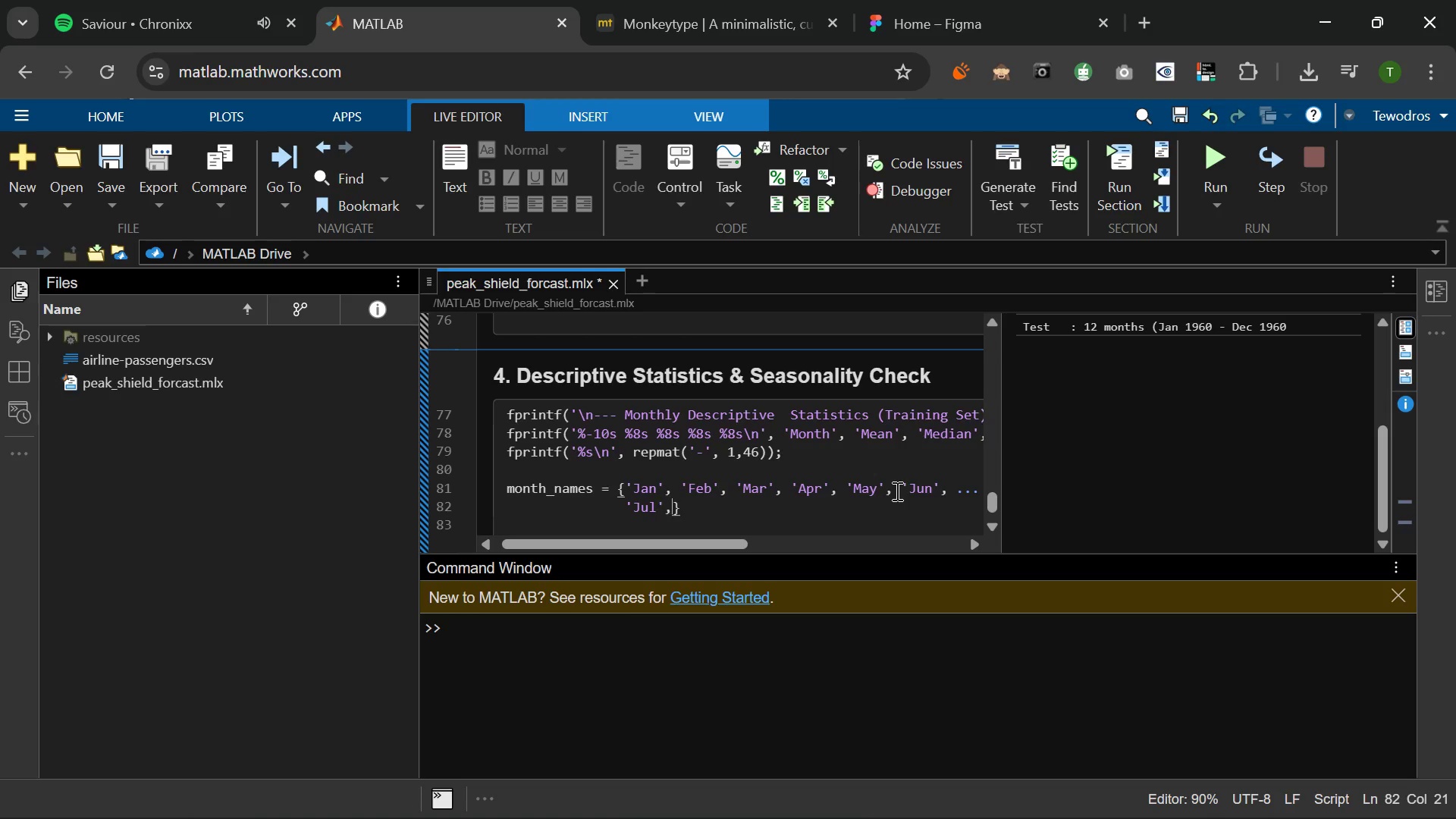 
type(, Aug')
 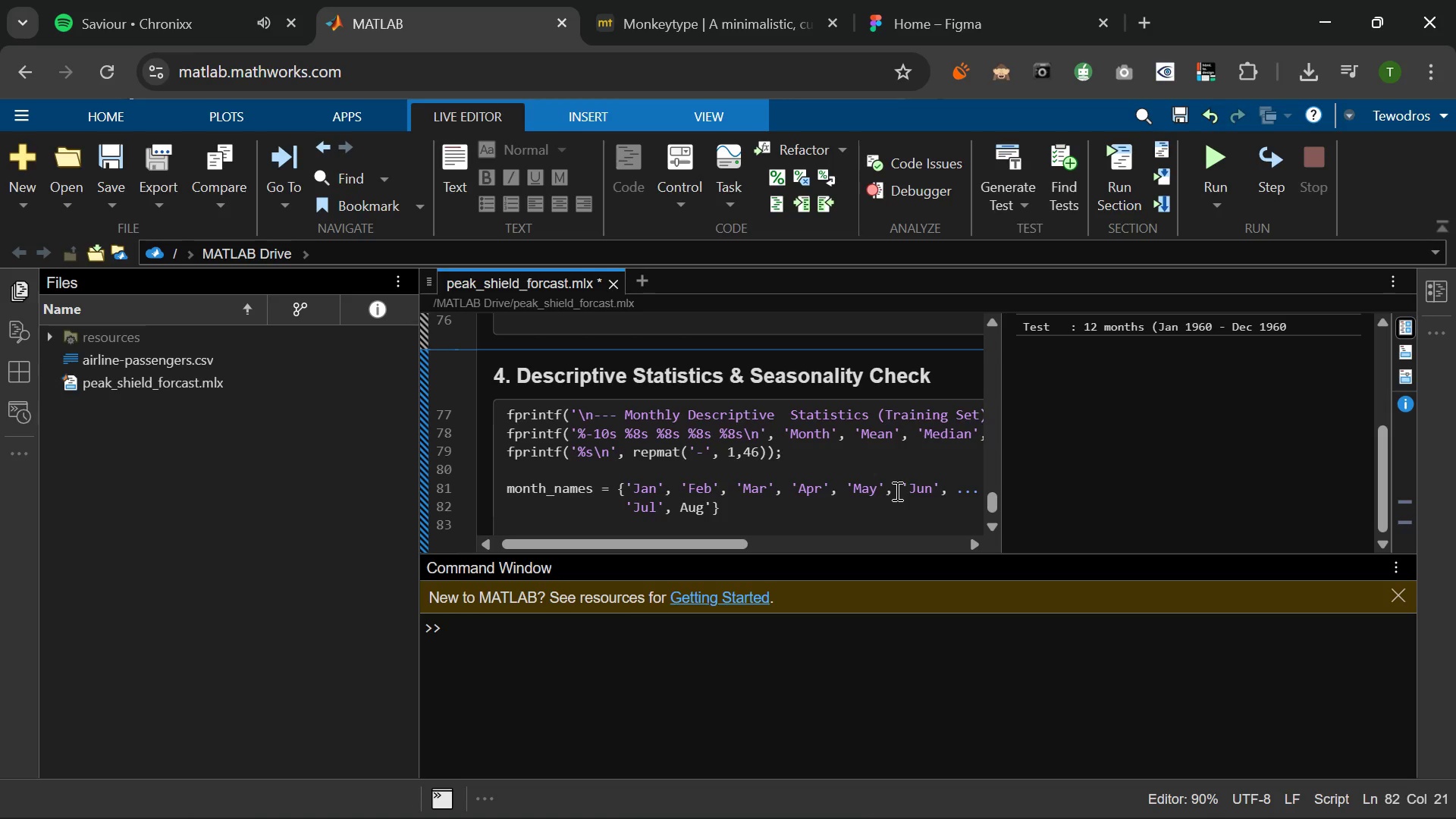 
key(ArrowLeft)
 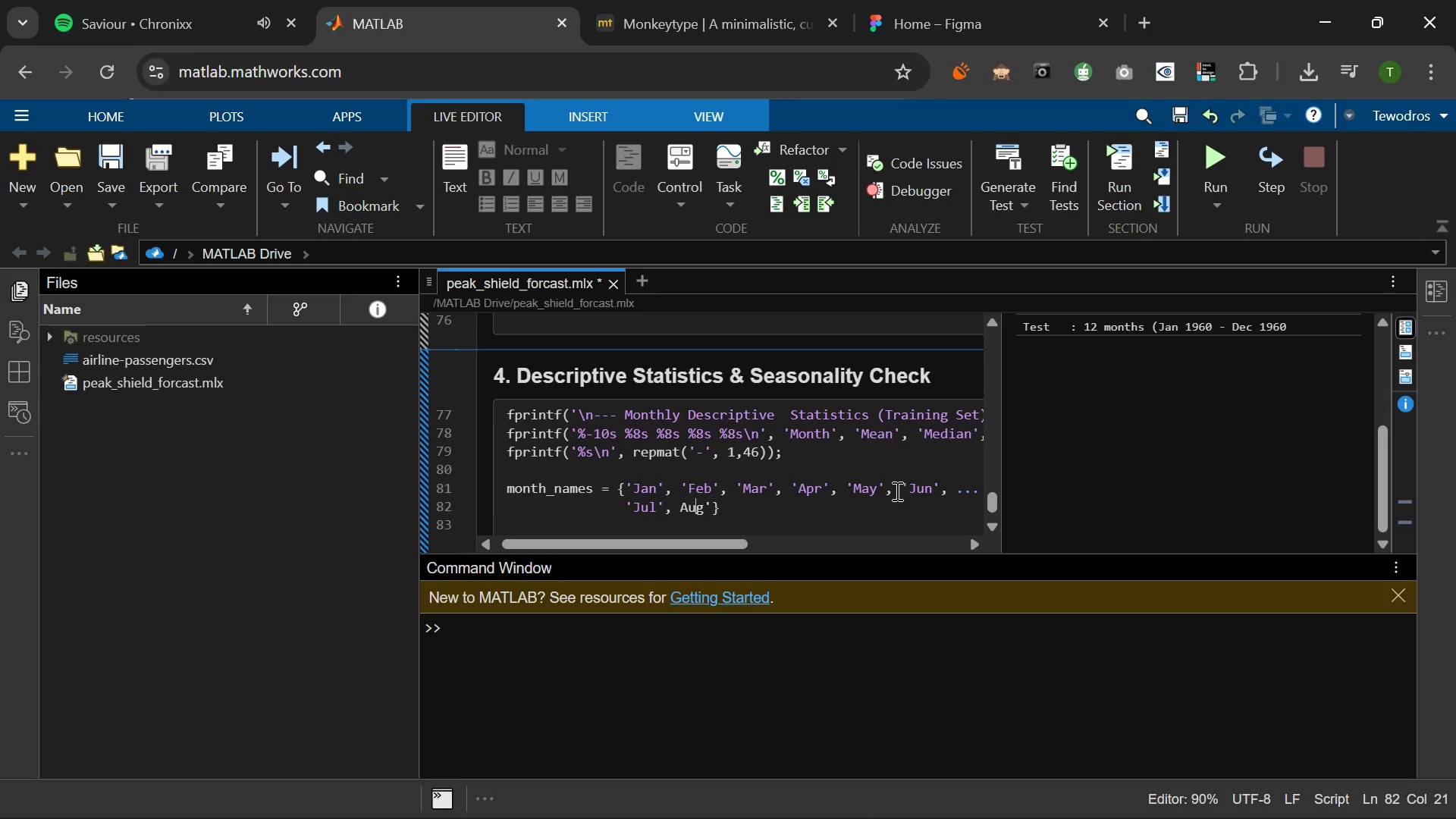 
key(ArrowLeft)
 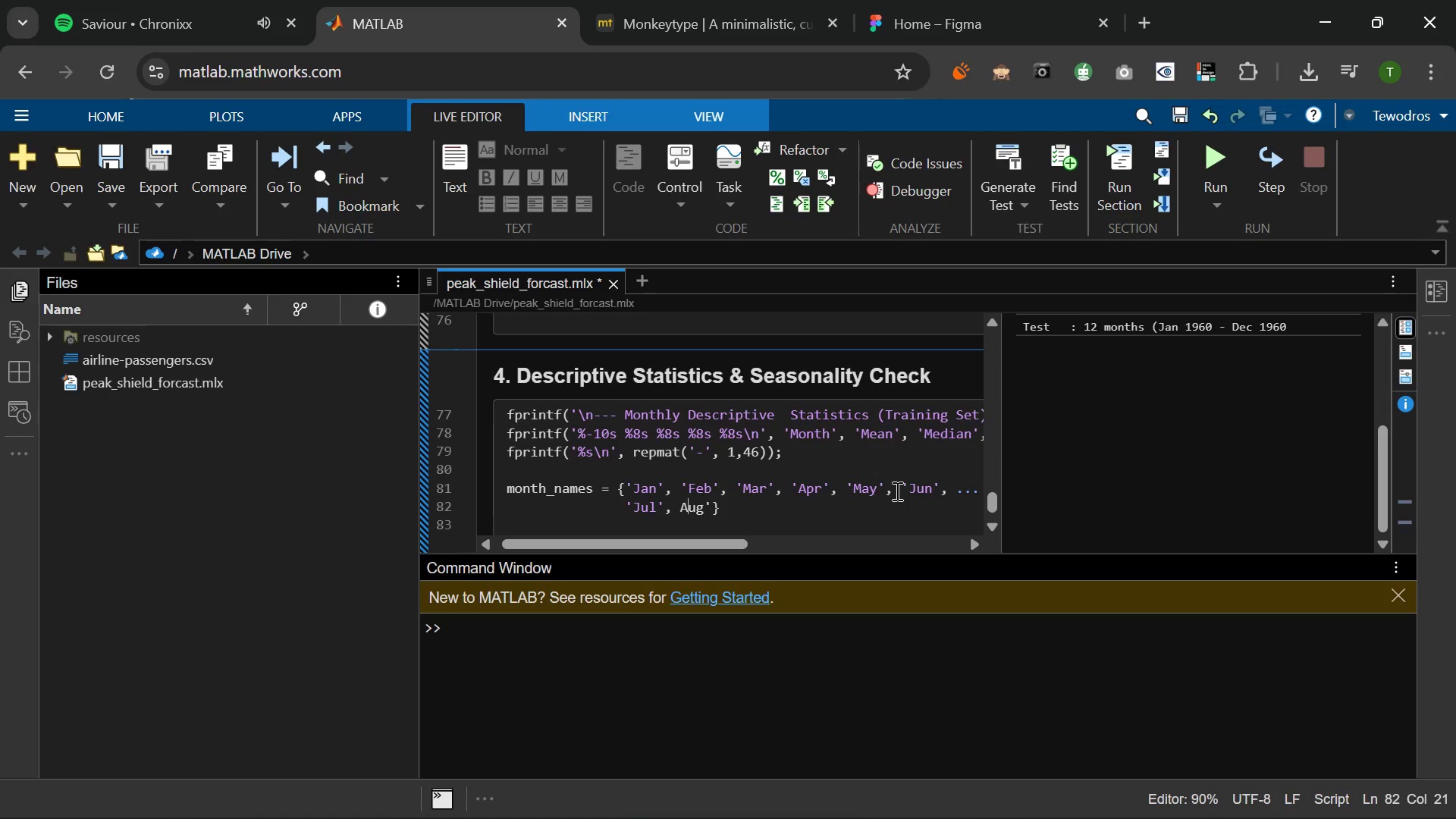 
key(ArrowLeft)
 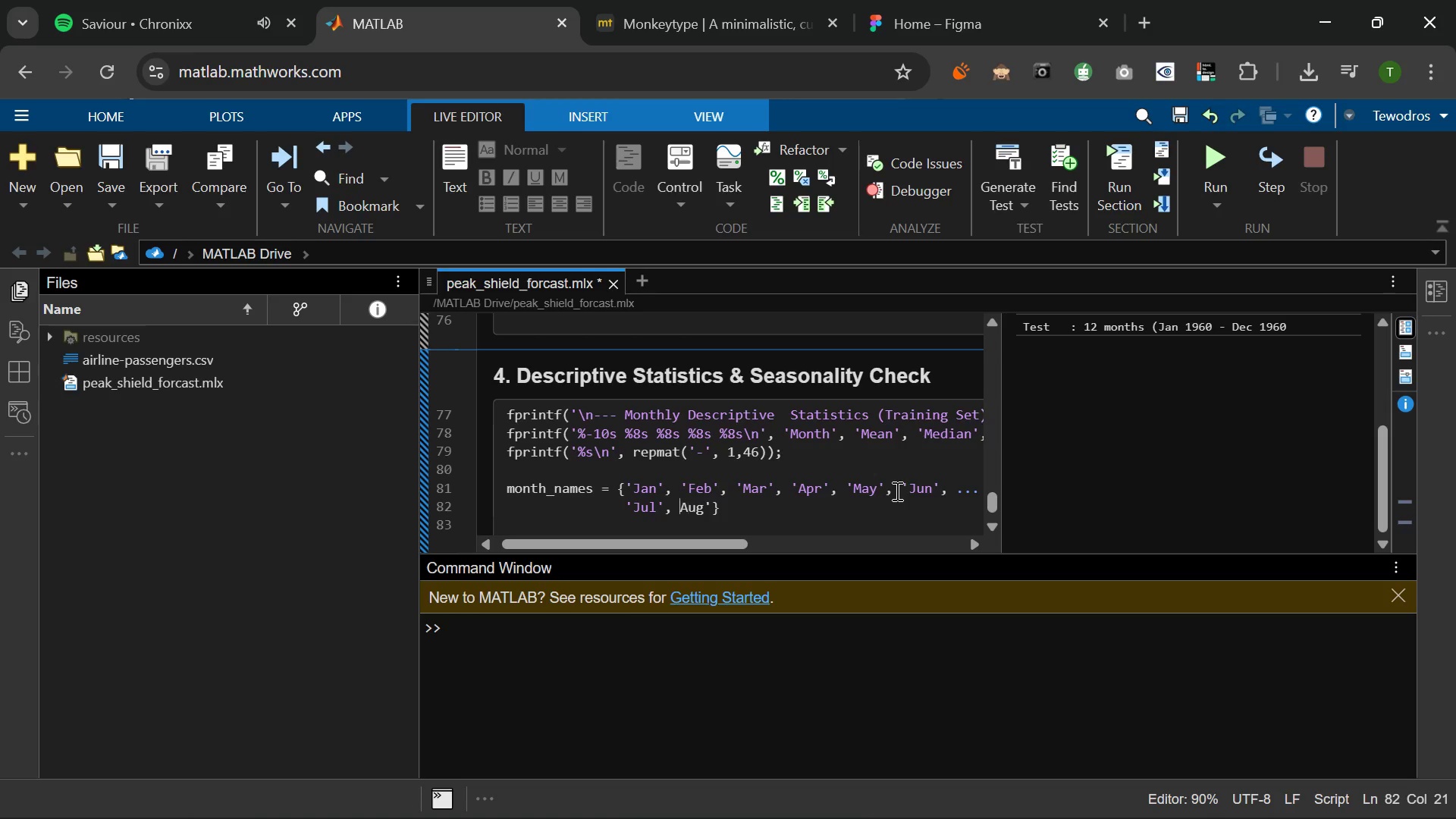 
key(ArrowLeft)
 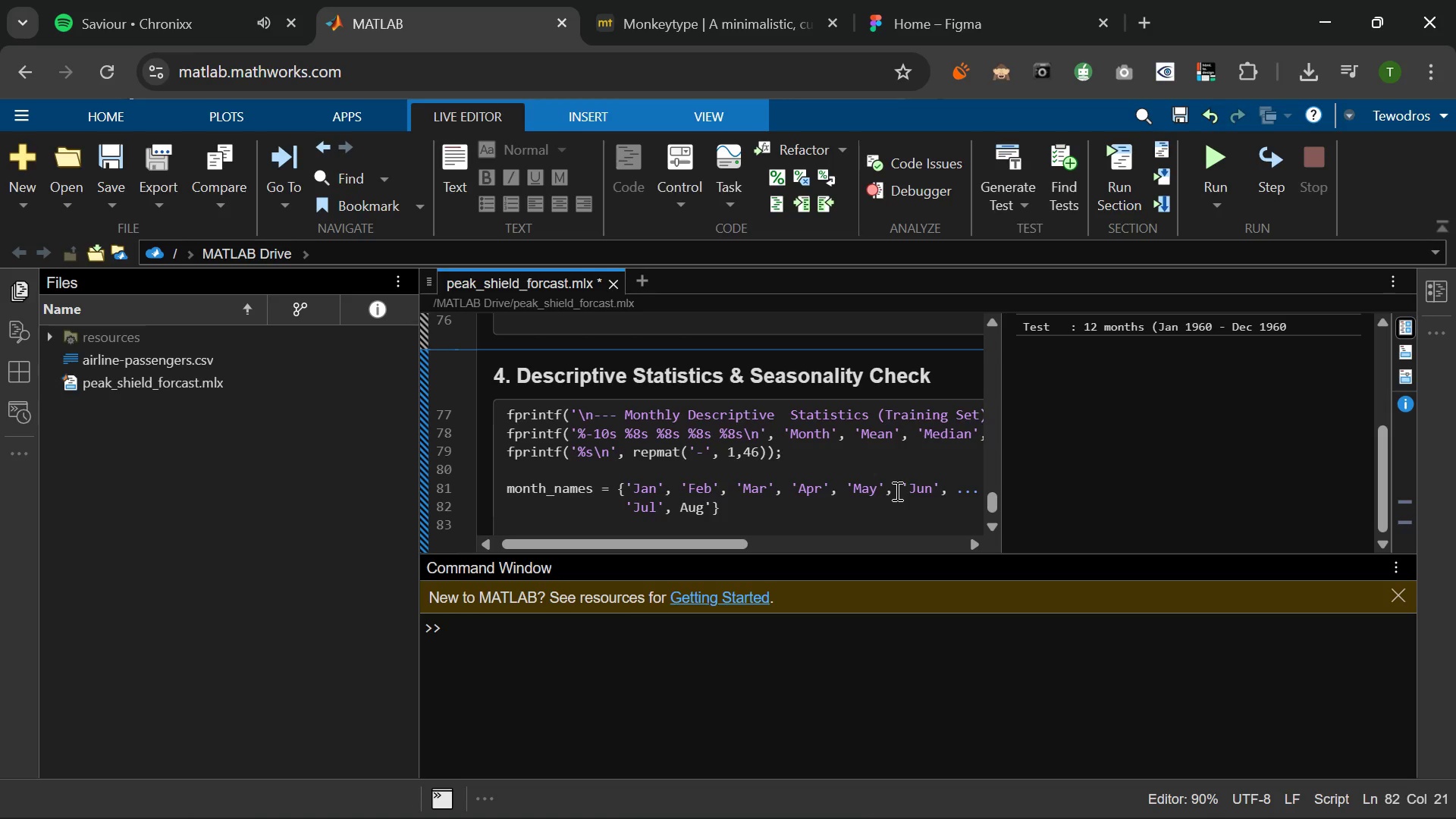 
key(Quote)
 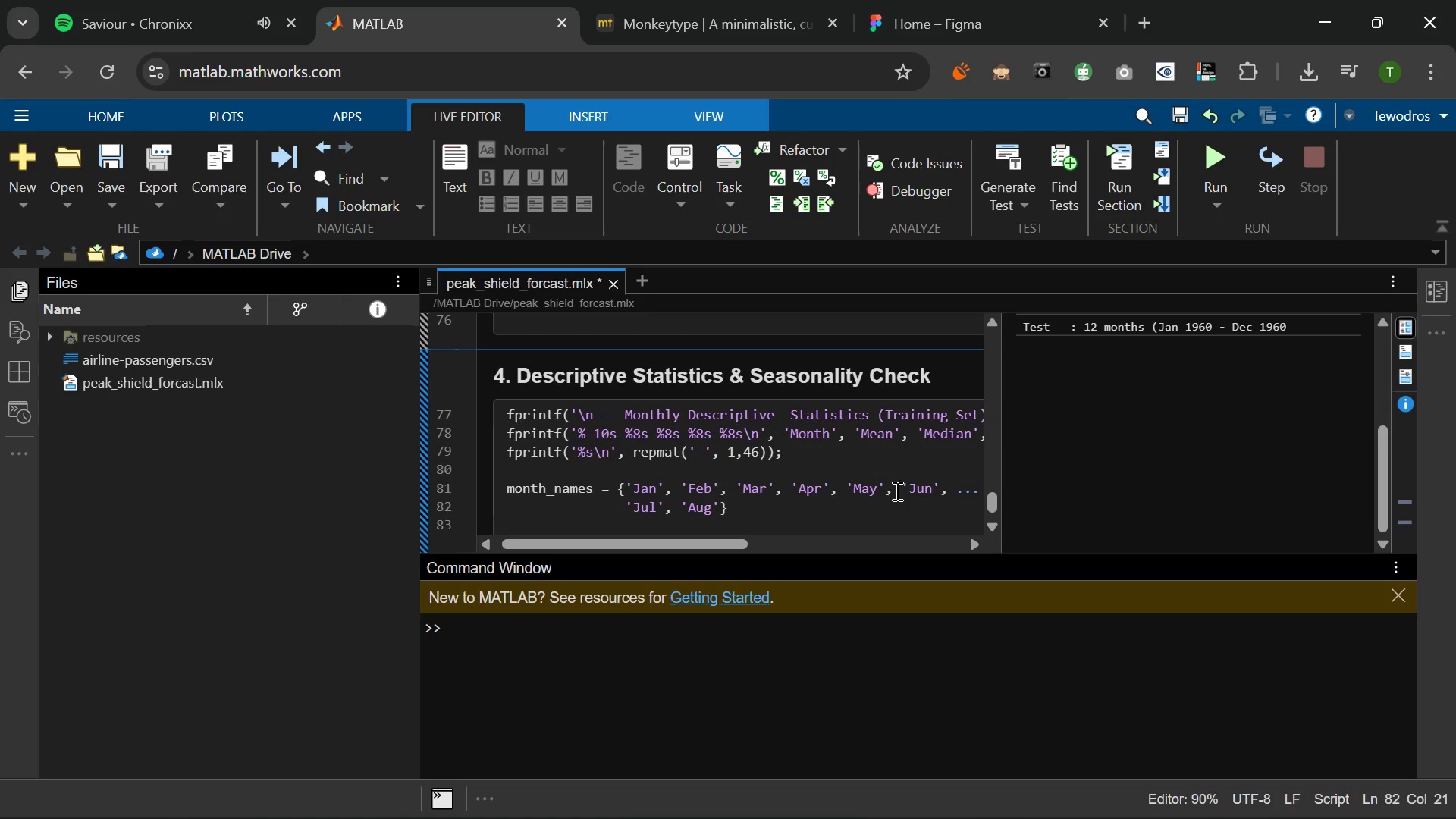 
key(ArrowRight)
 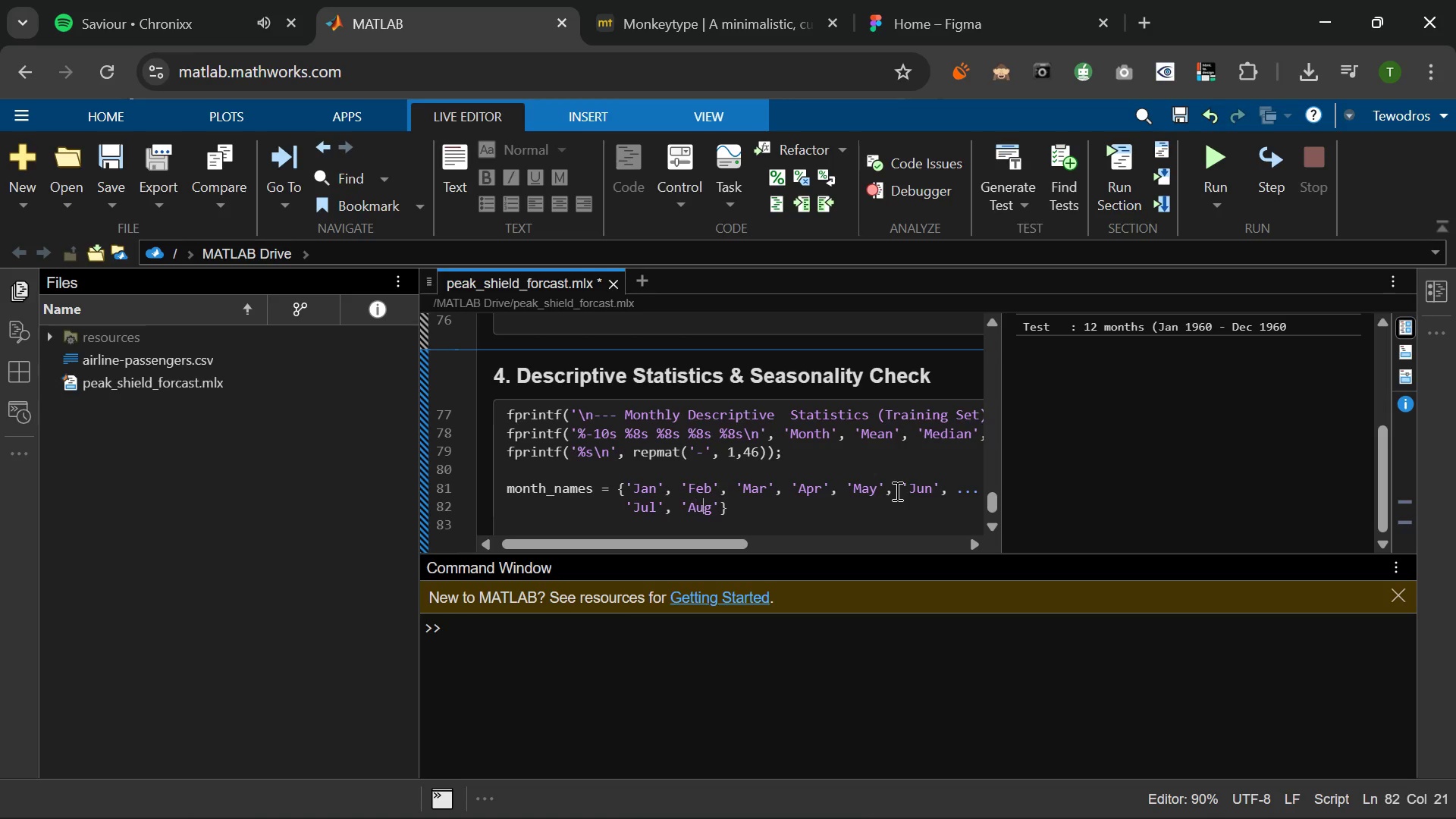 
key(ArrowRight)
 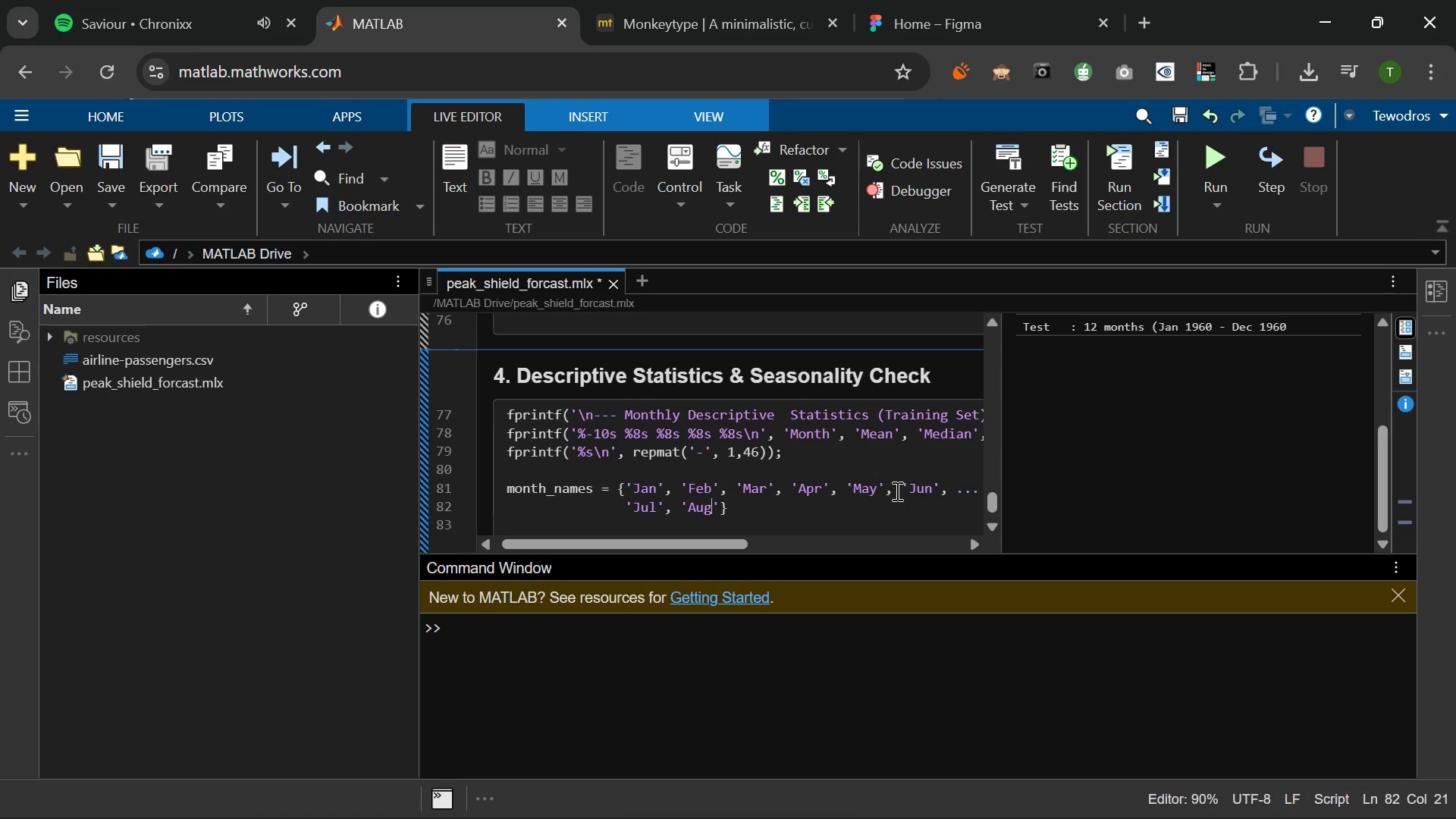 
key(ArrowRight)
 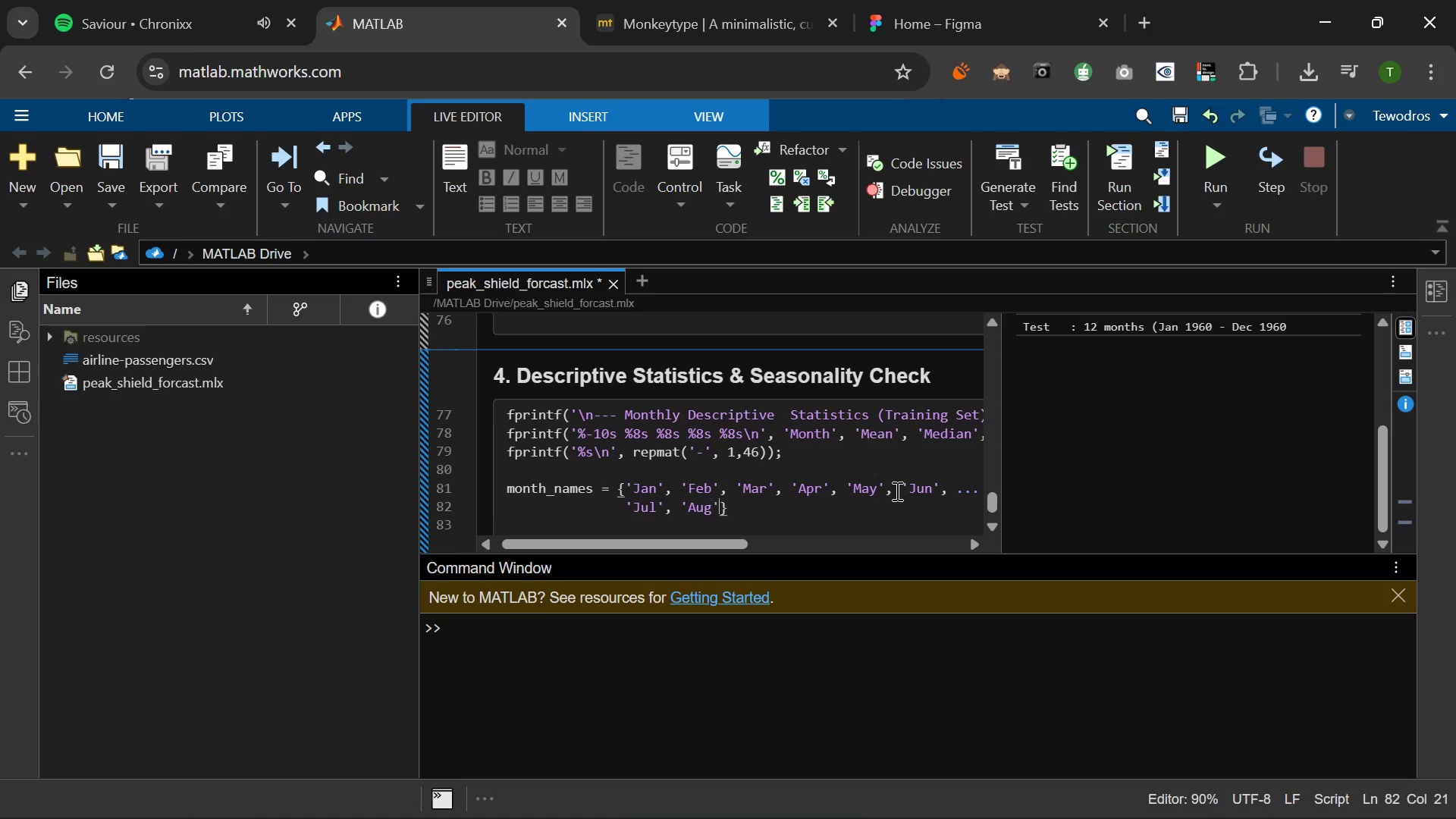 
key(ArrowRight)
 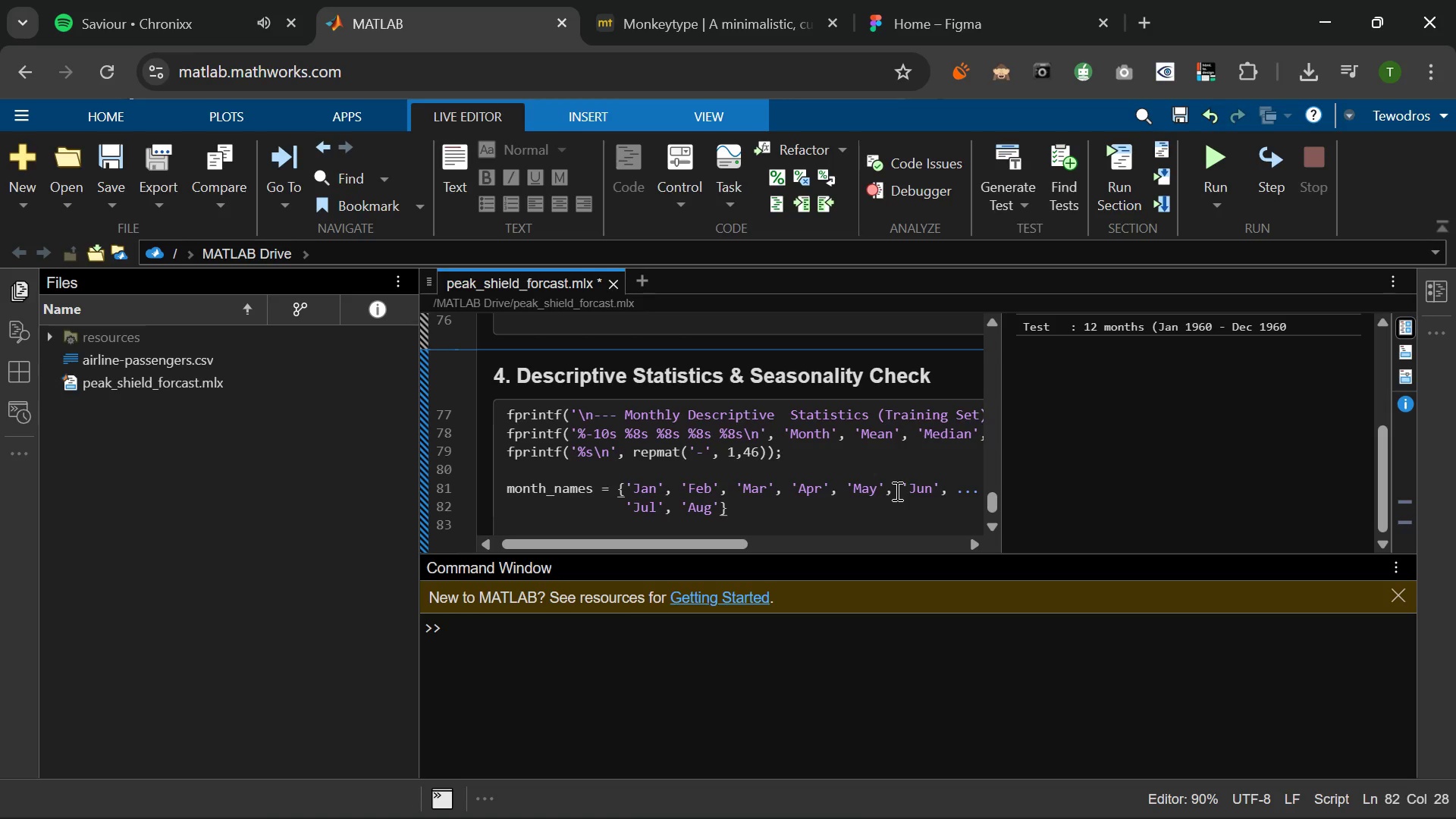 
type(, 'Sep)
 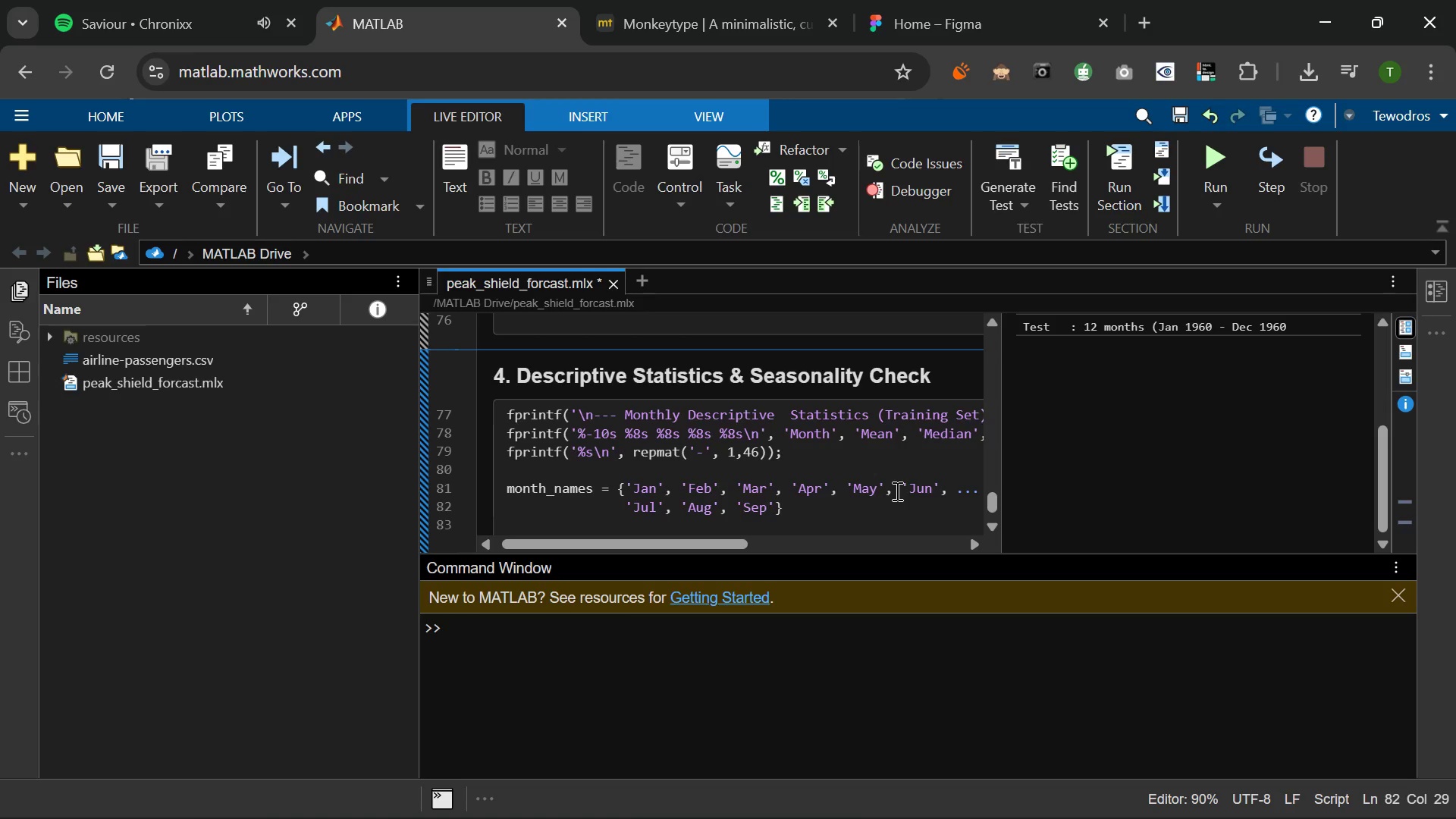 
key(ArrowRight)
 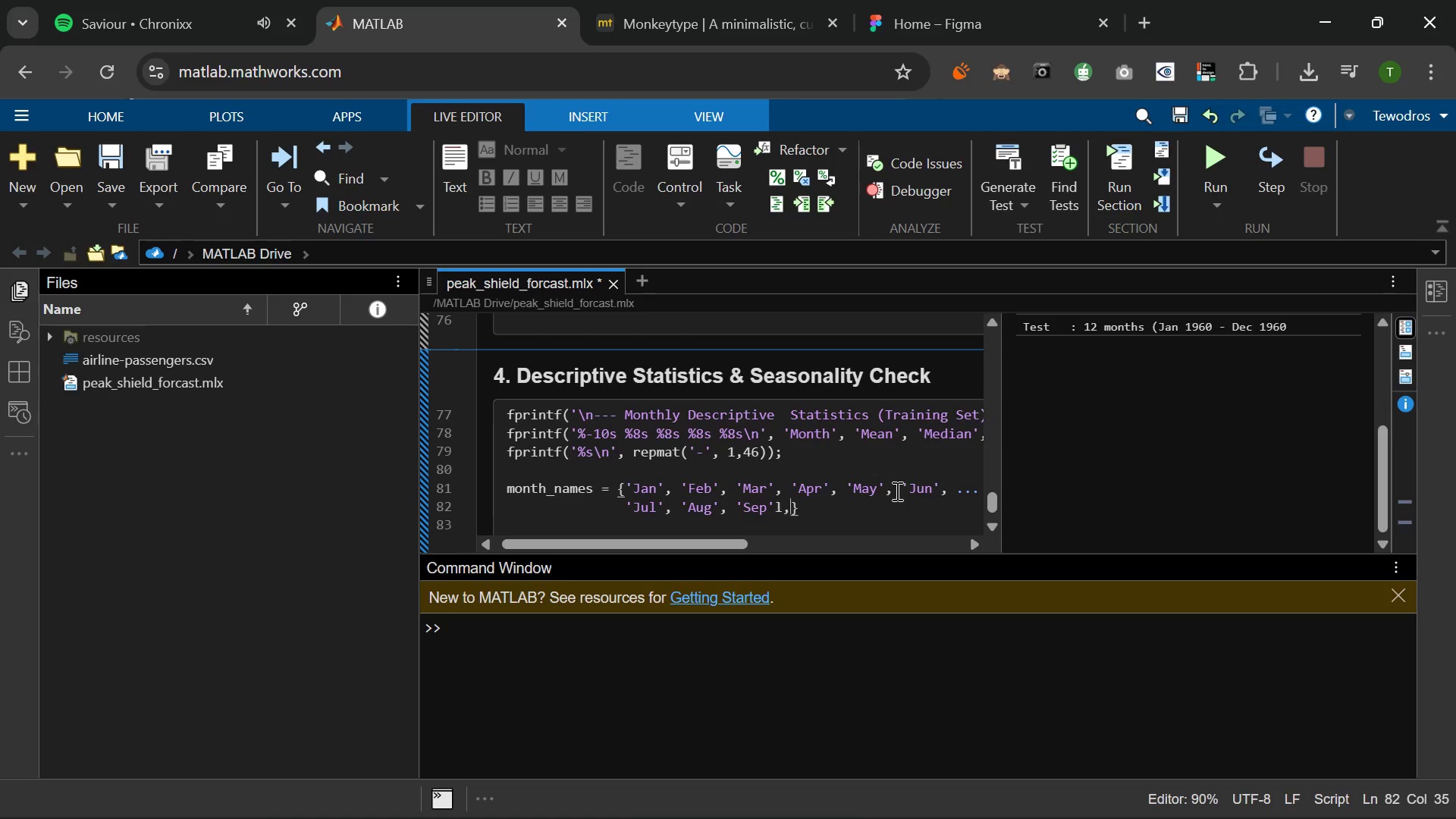 
type(l,)
key(Backspace)
key(Backspace)
type(, 'Oct)
 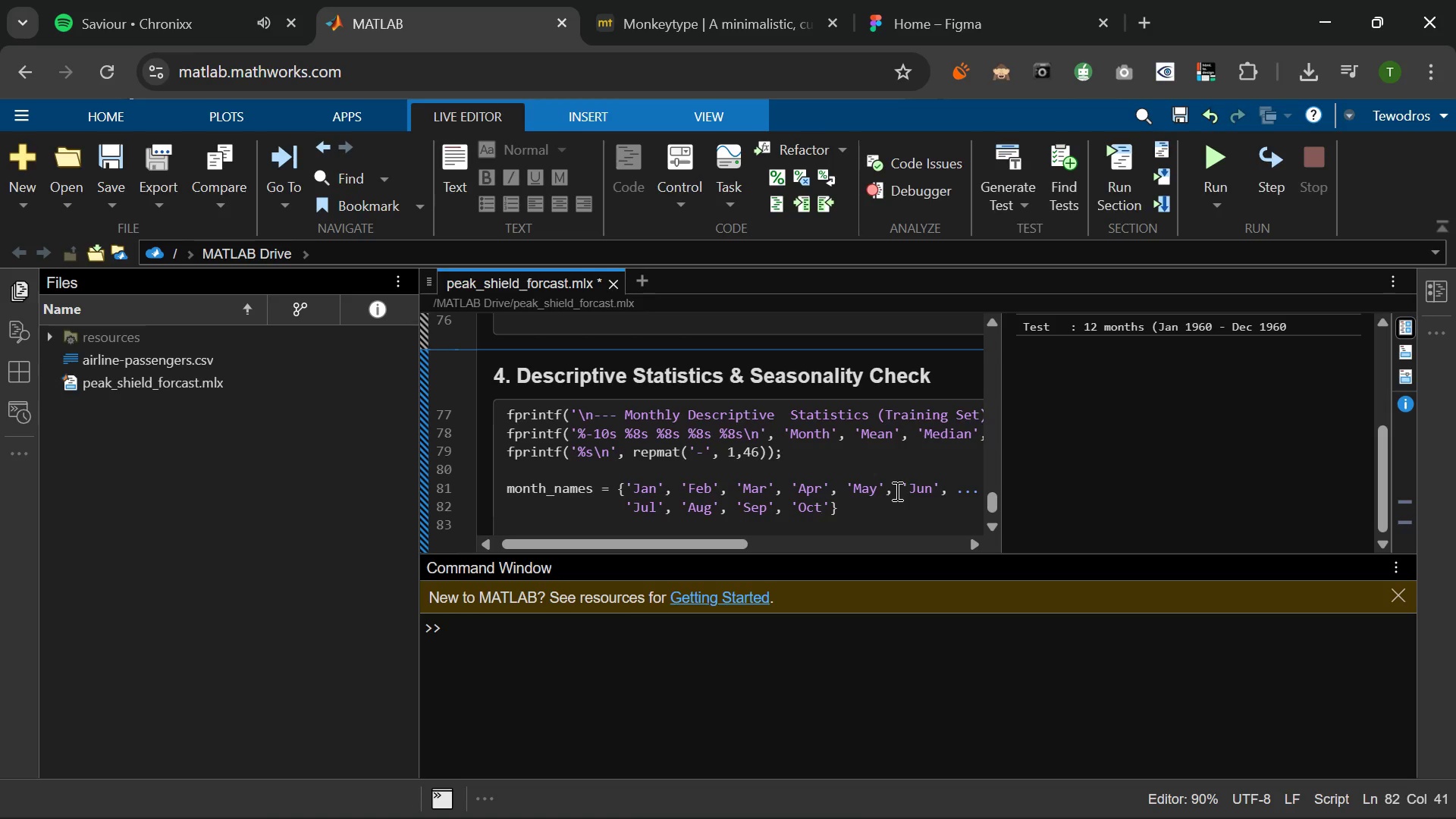 
key(ArrowRight)
 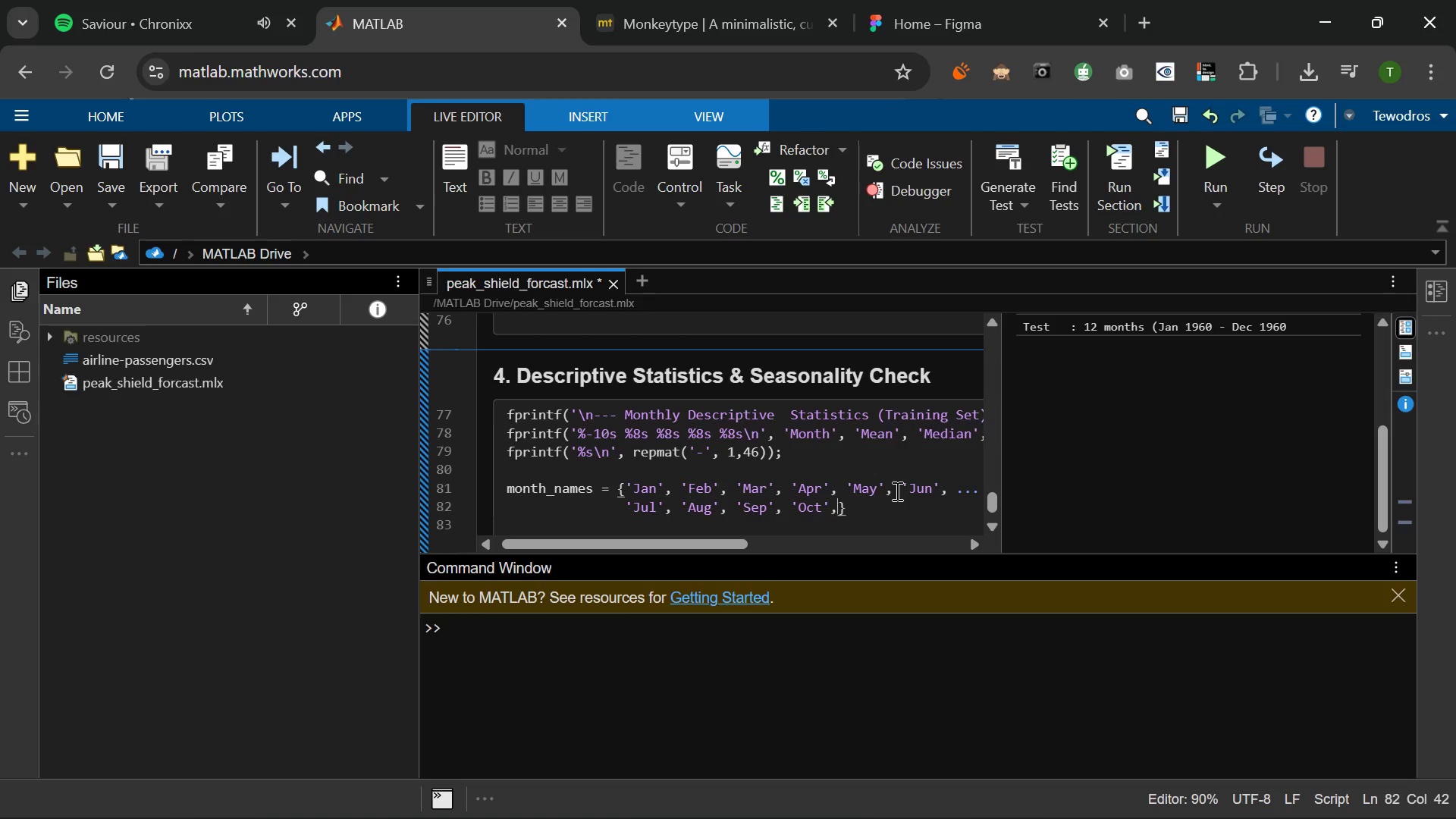 
type(, 'Nov)
 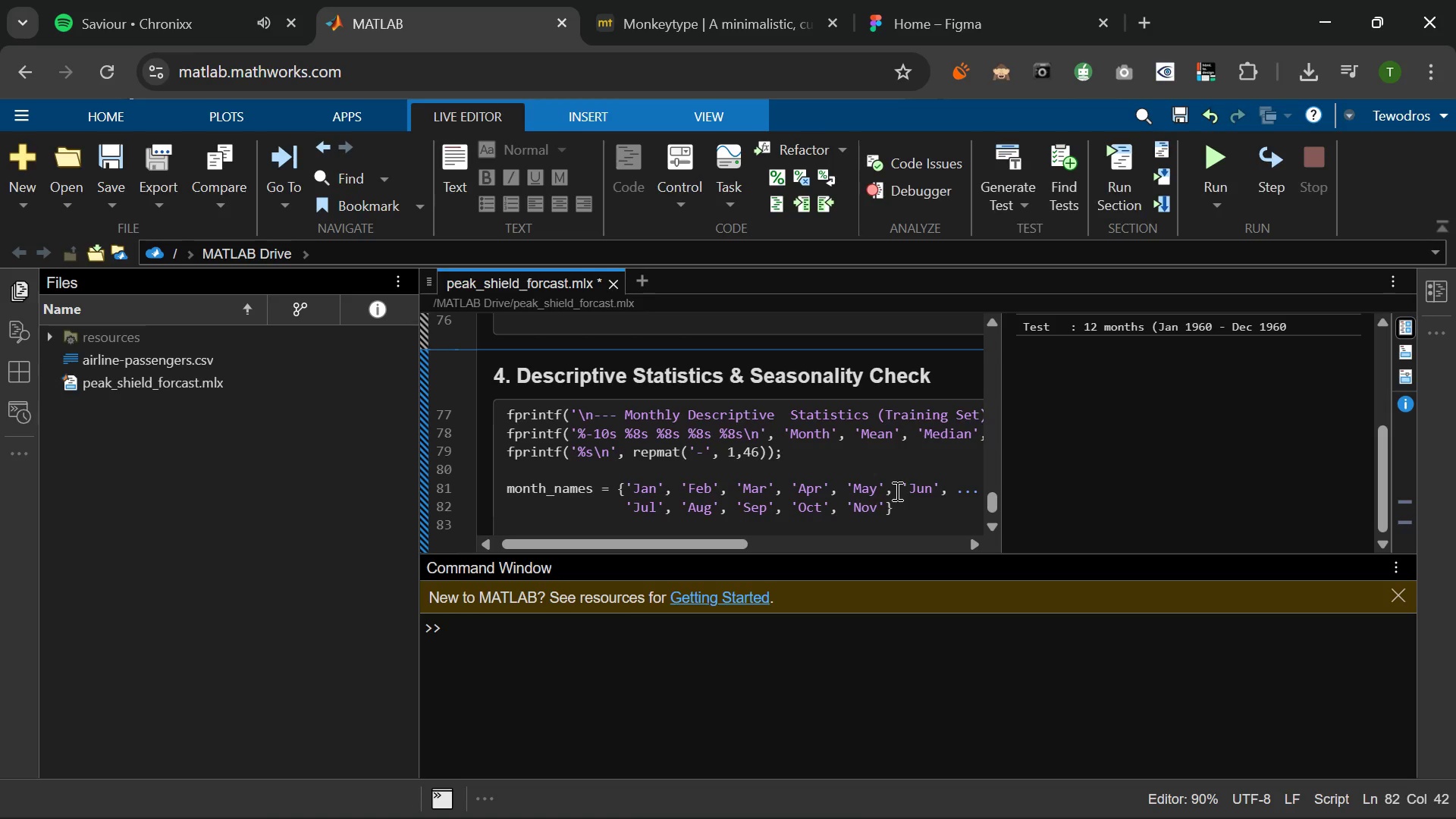 
key(ArrowRight)
 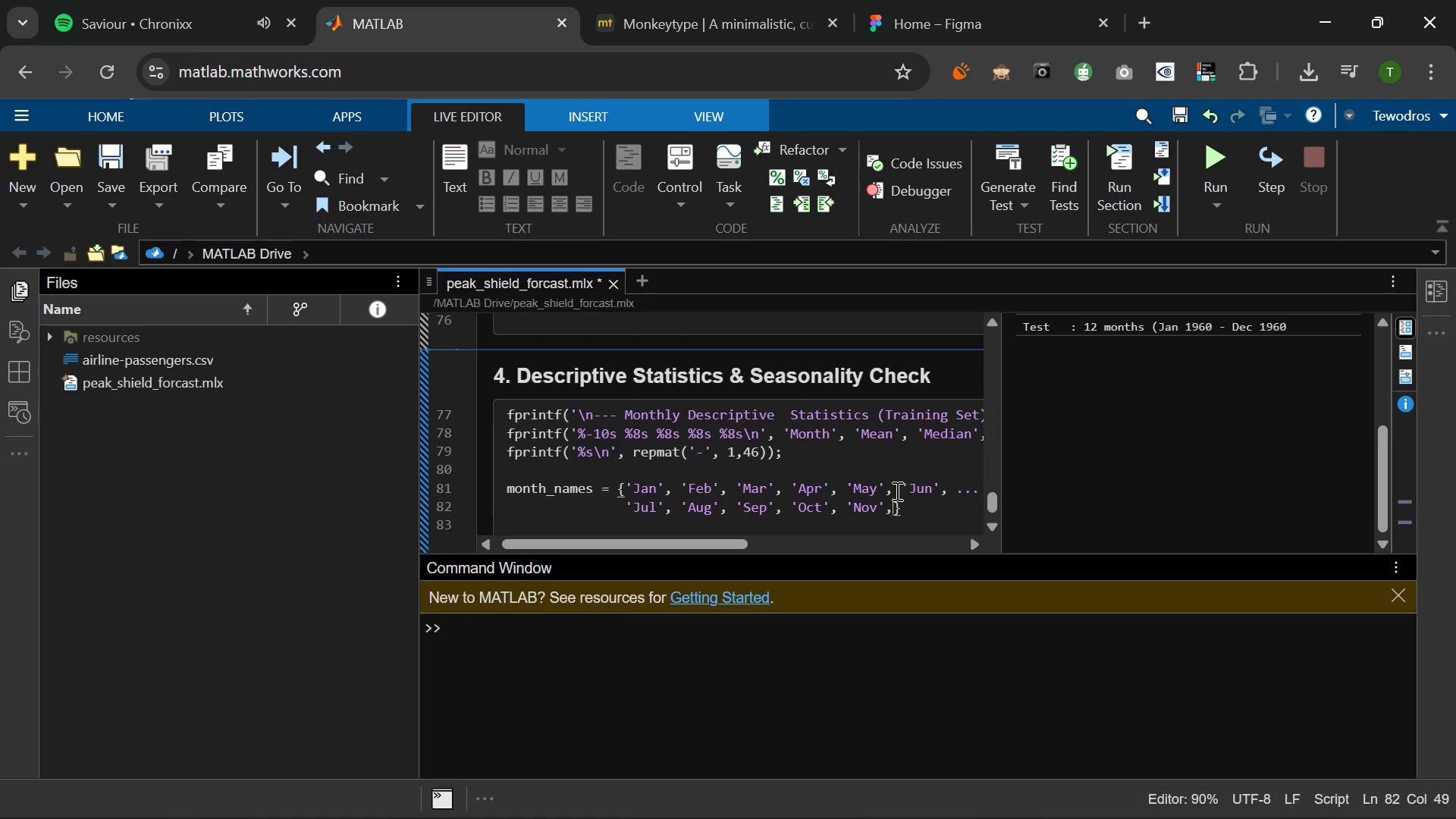 
type(, 'Des)
key(Backspace)
type(c)
 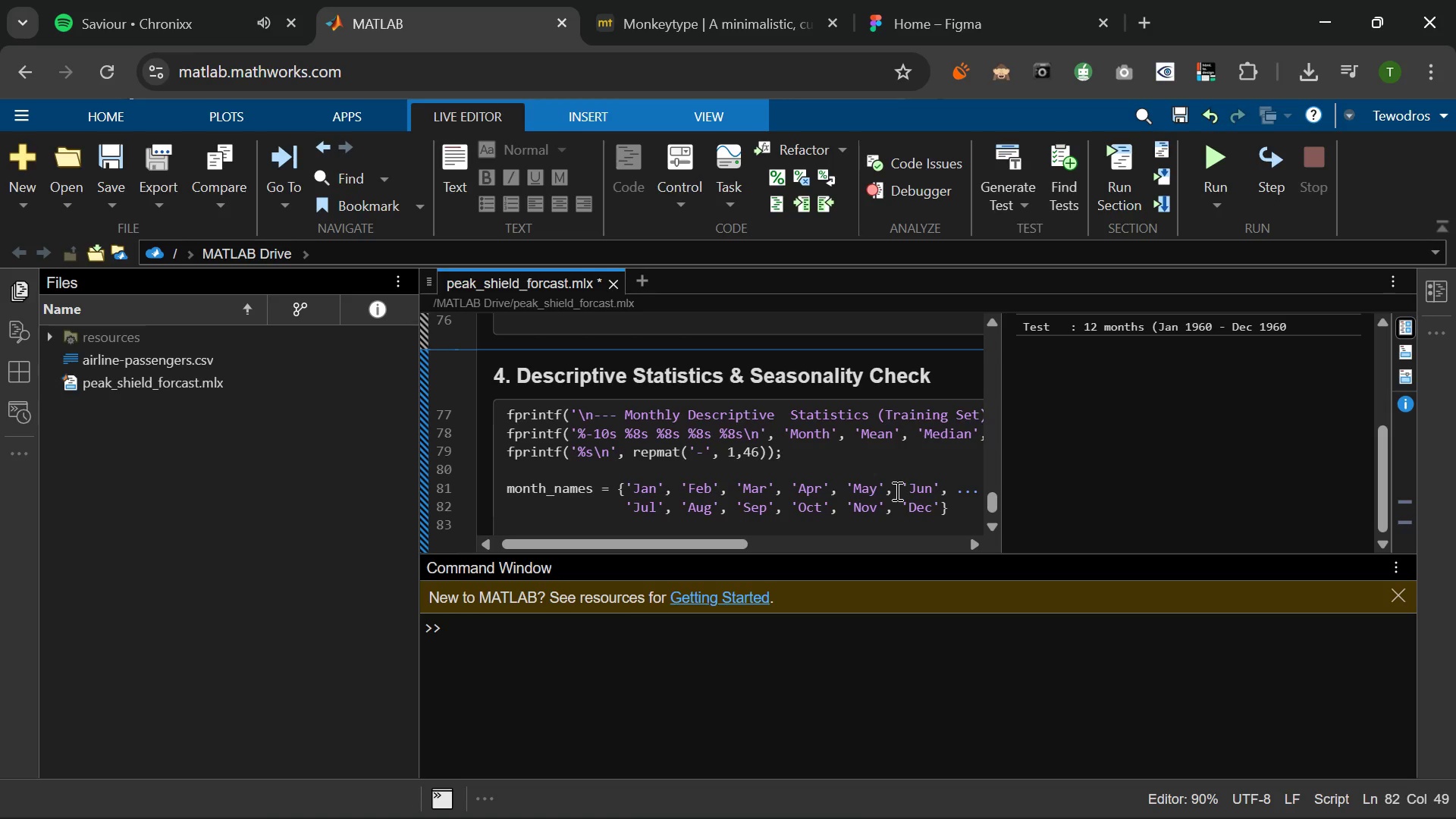 
key(ArrowRight)
 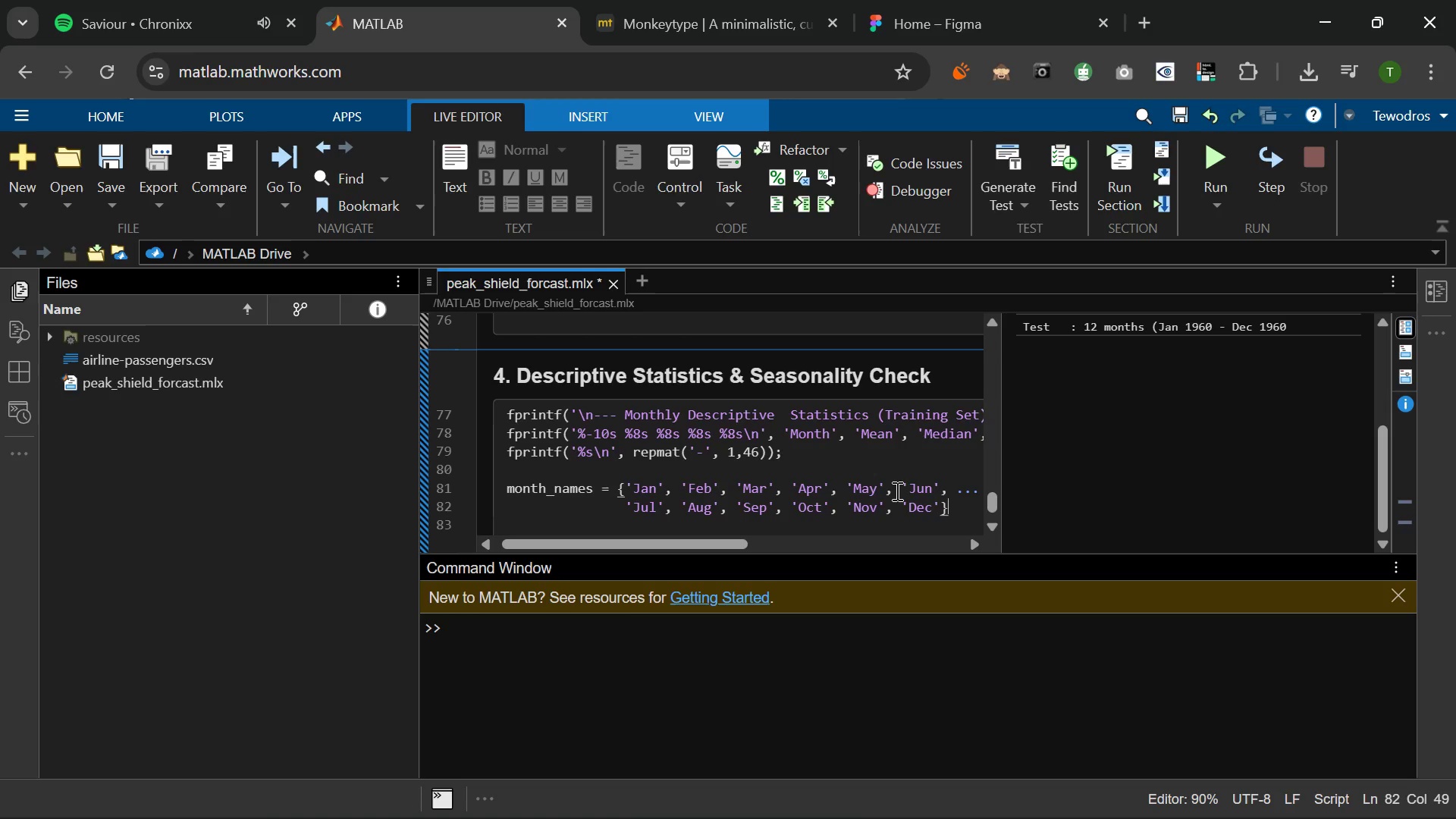 
key(ArrowRight)
 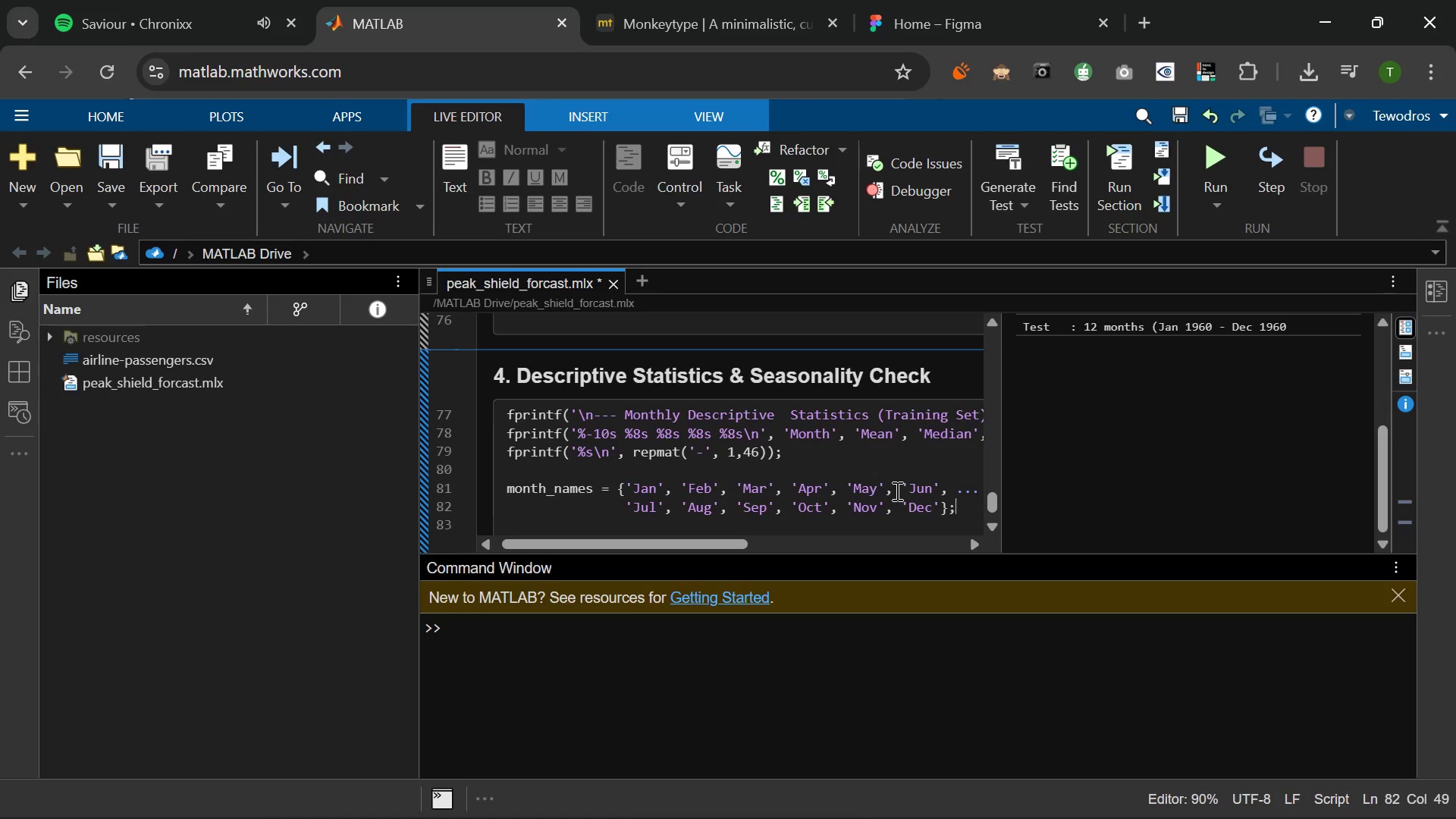 
key(Semicolon)
 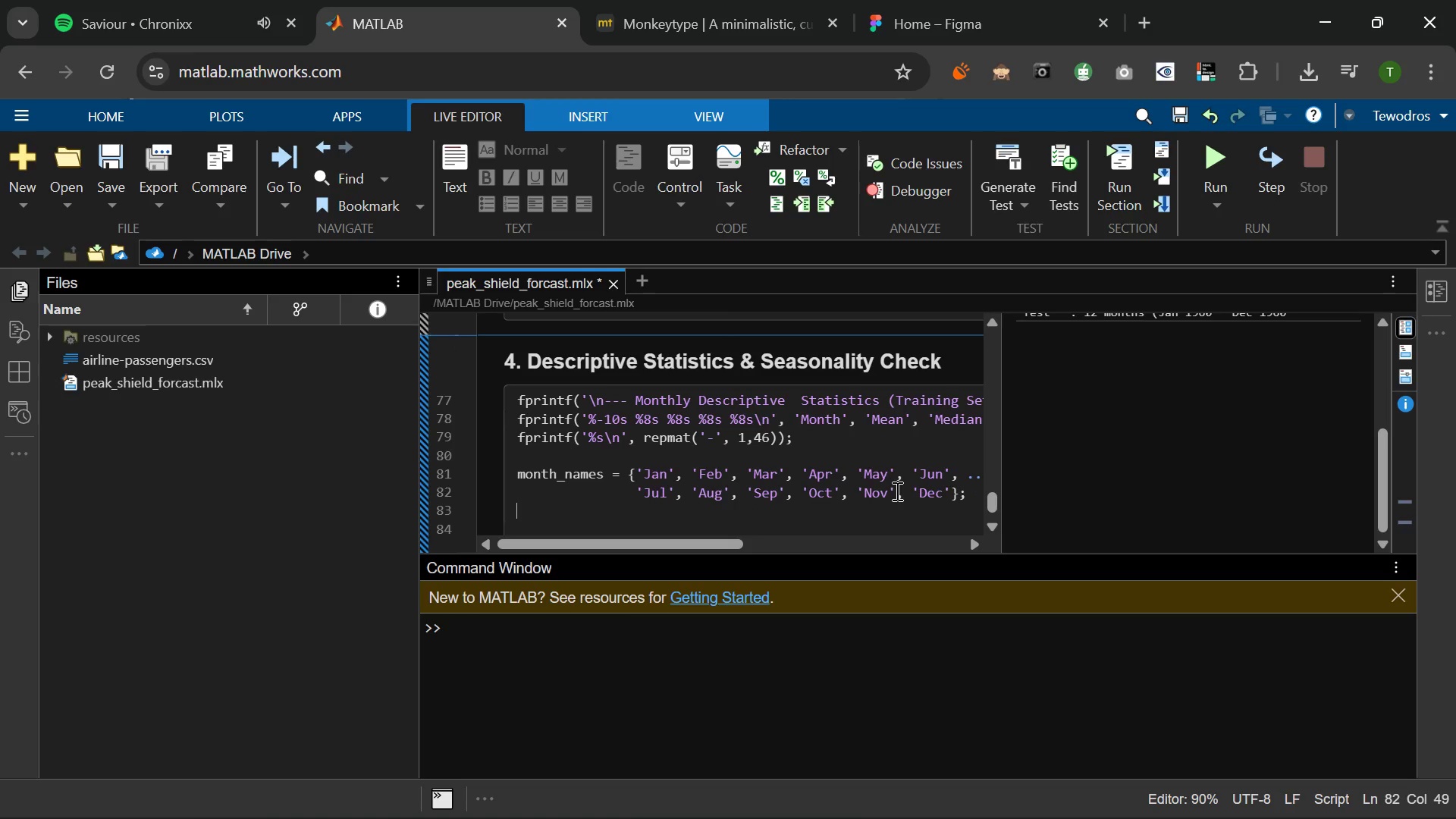 
key(Enter)
 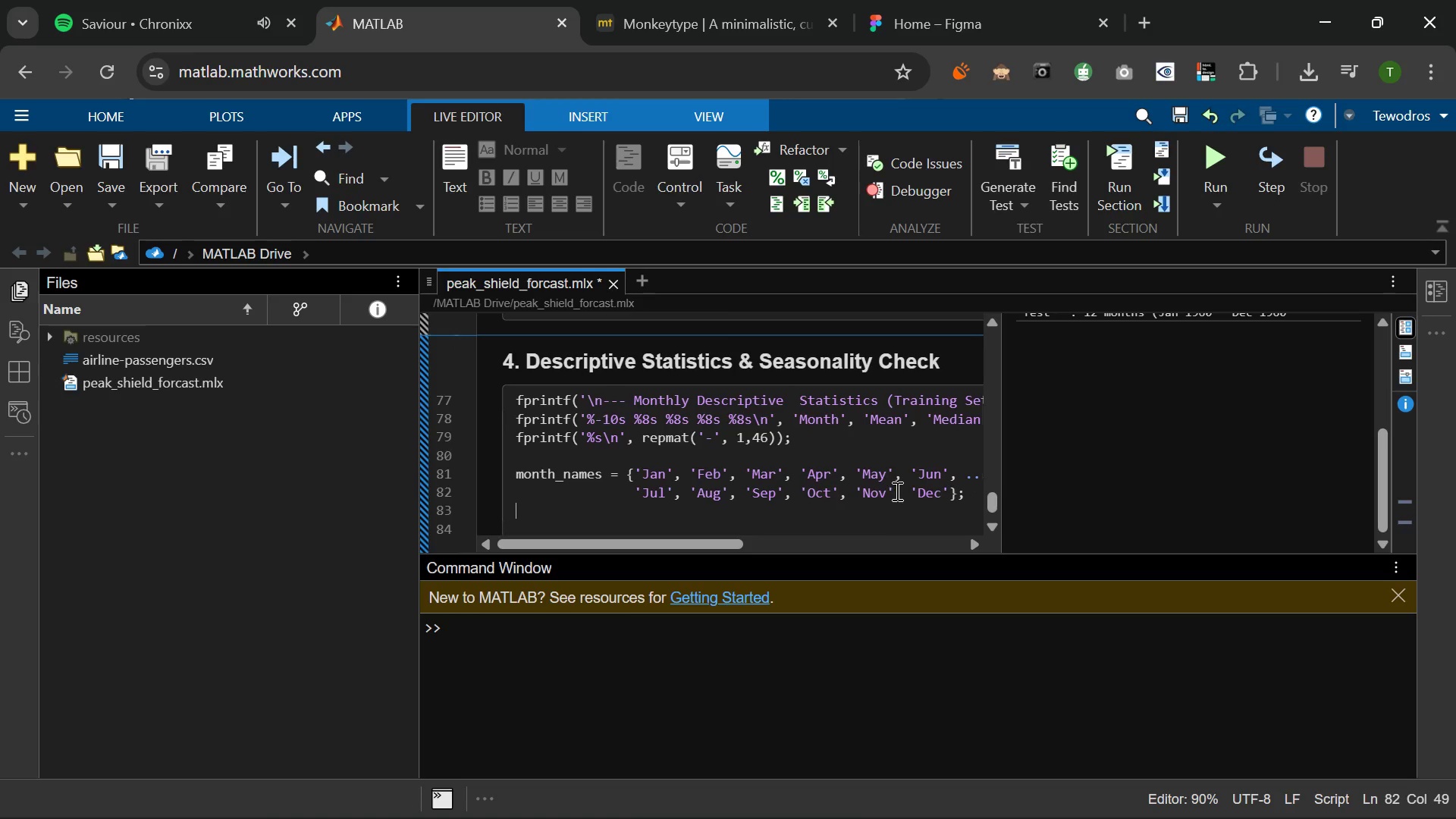 
type(month+)
key(Backspace)
type(_Means  =)
 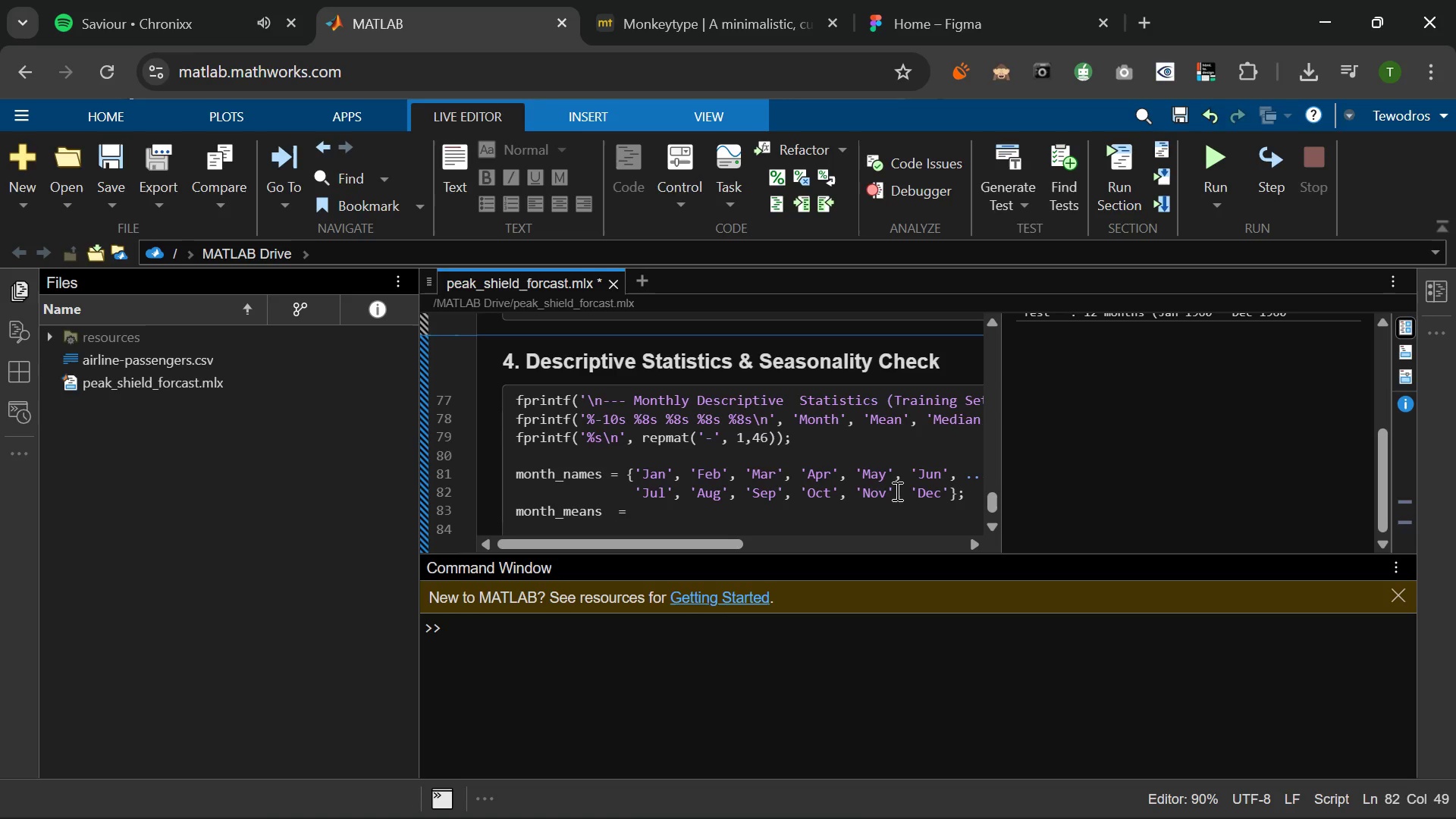 
left_click([606, 474])
 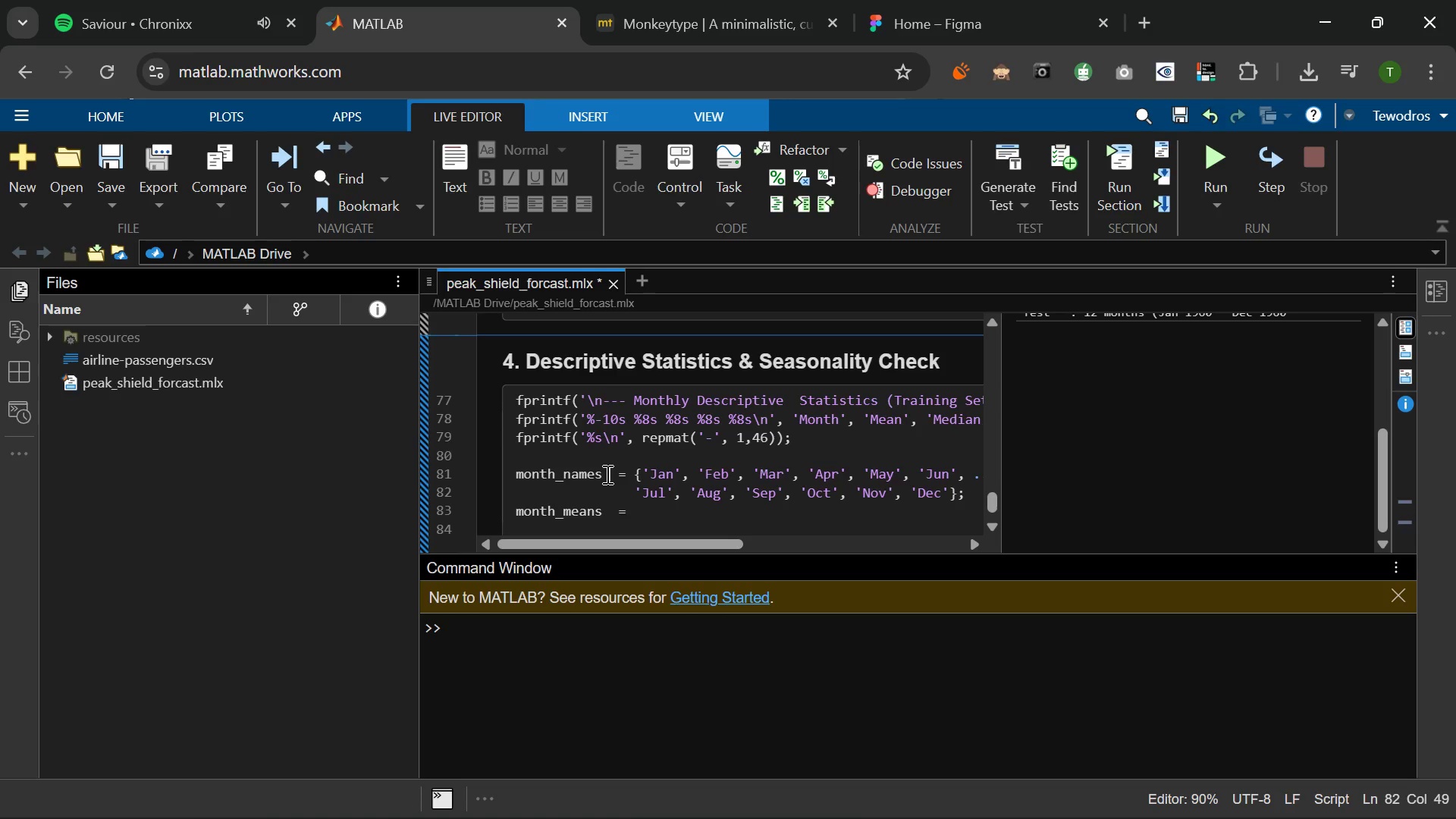 
key(Space)
 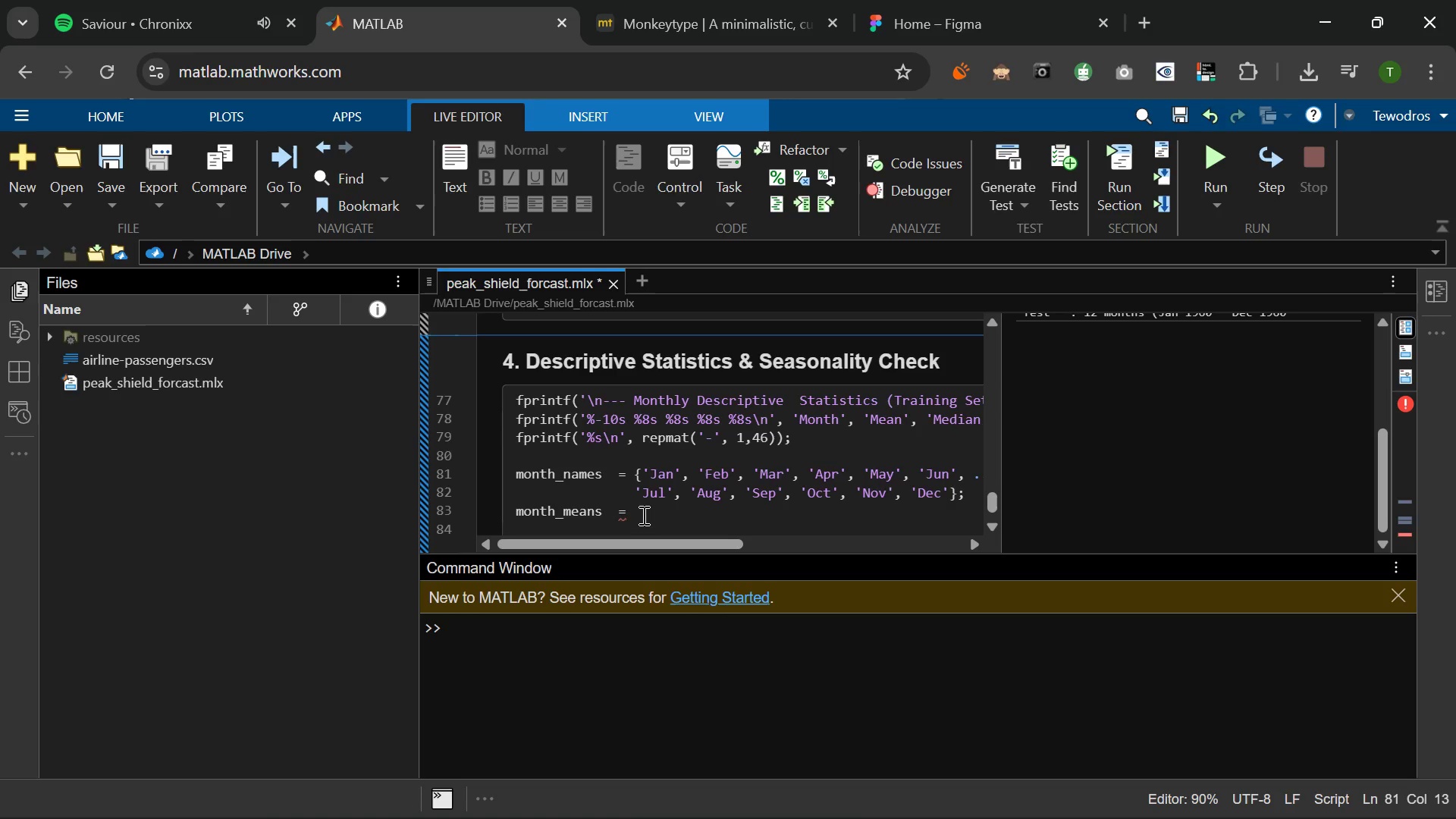 
left_click([642, 515])
 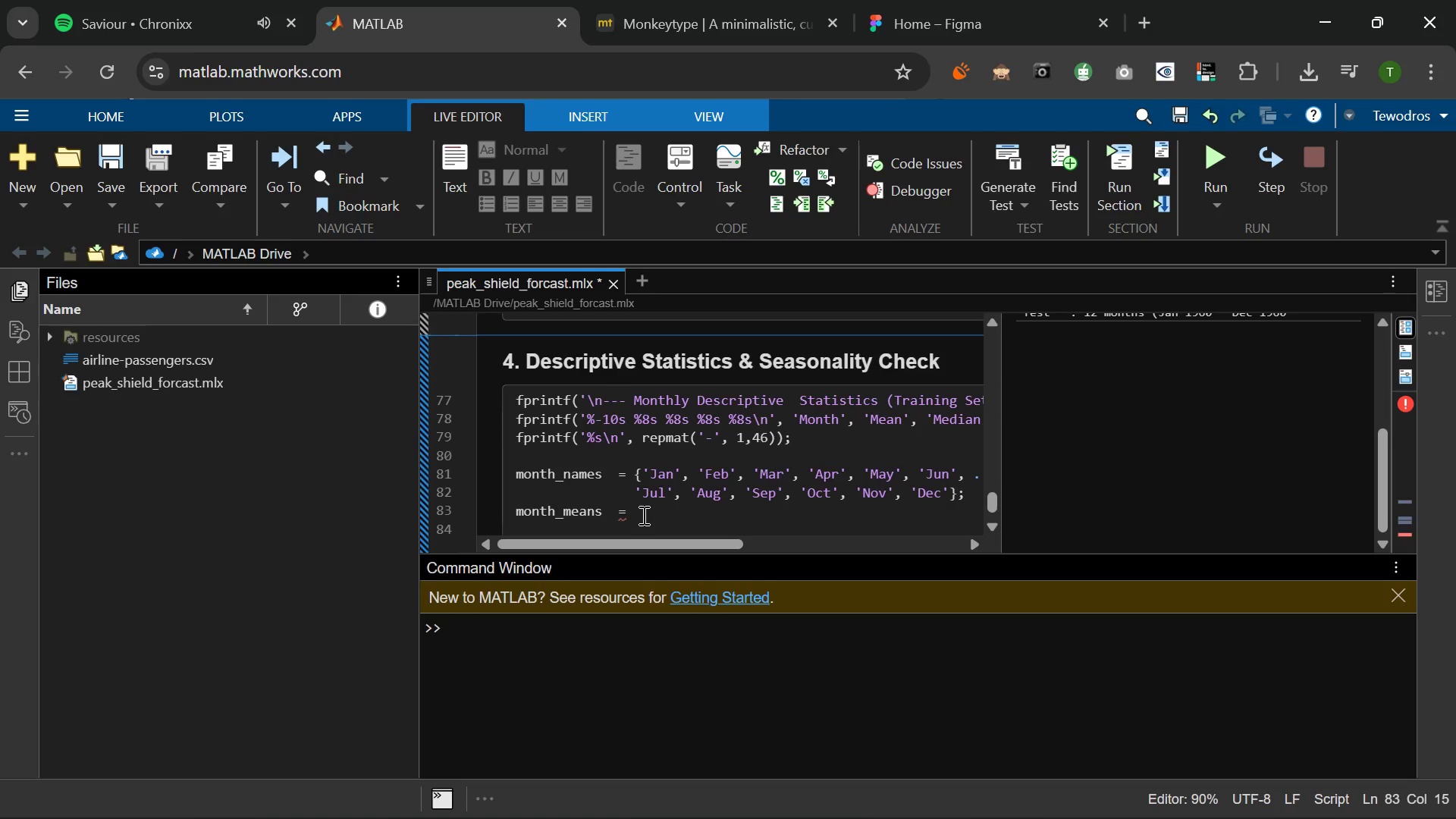 
type( zeros(1,12)
 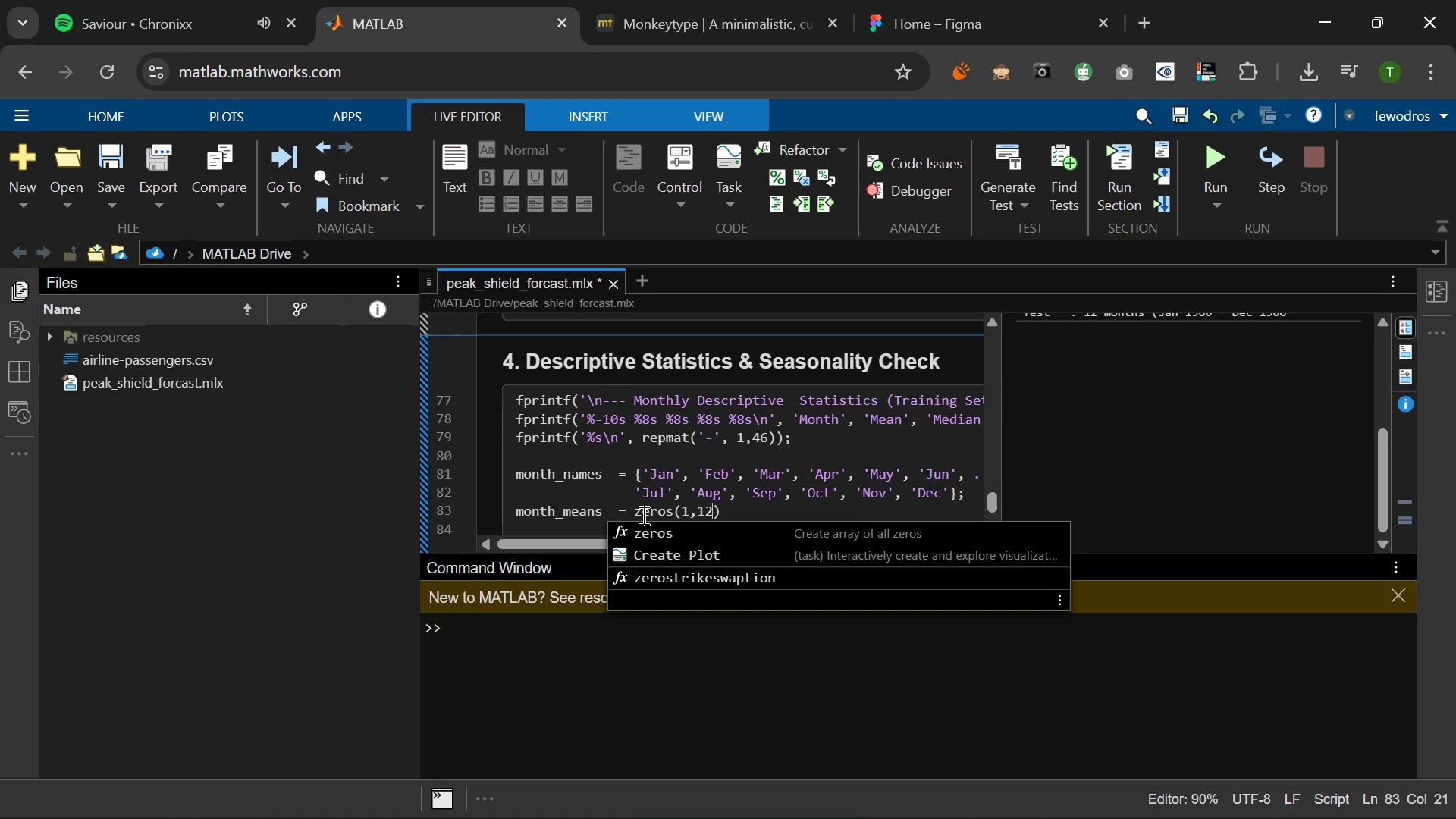 
key(ArrowRight)
 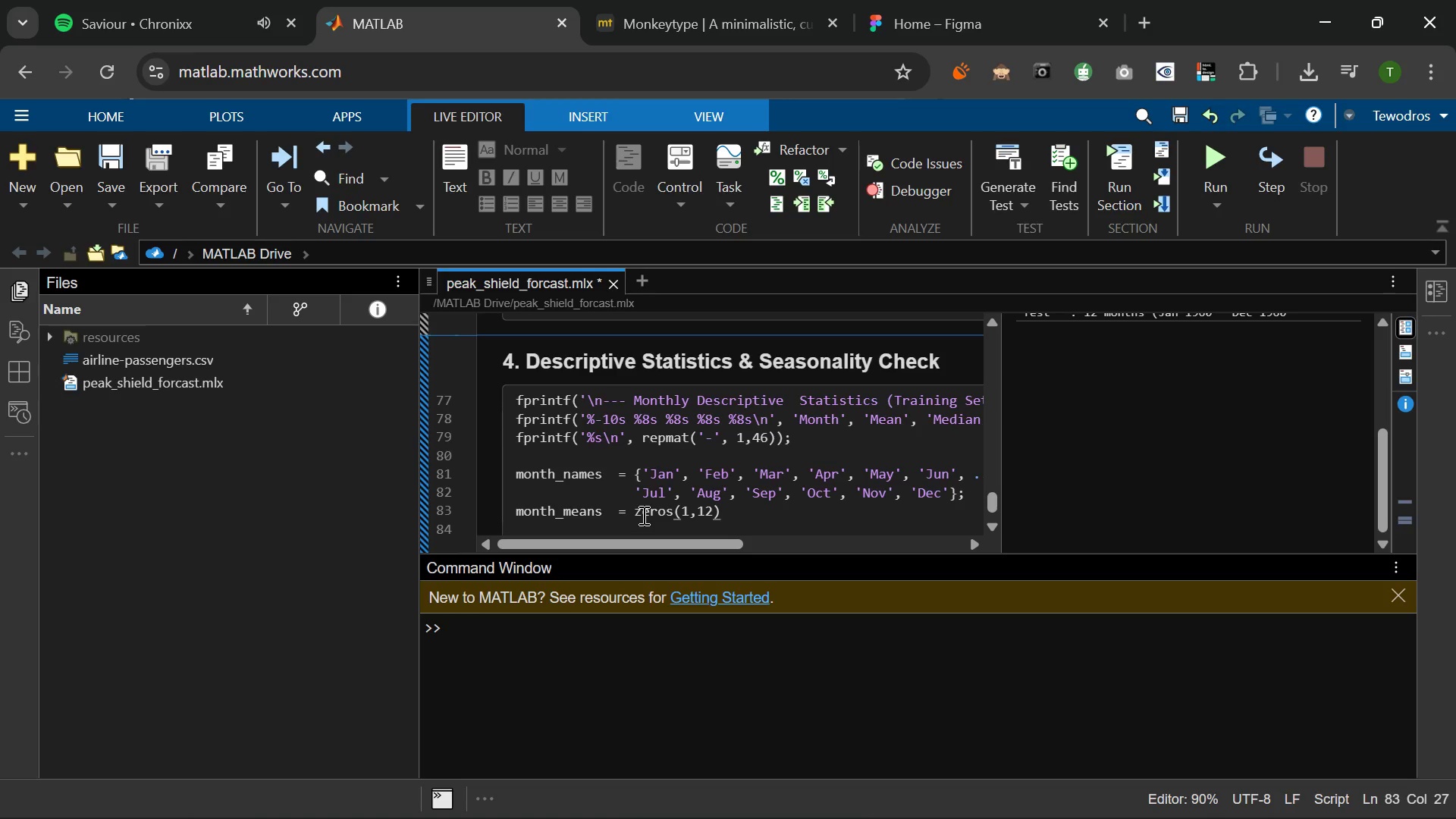 
key(Semicolon)
 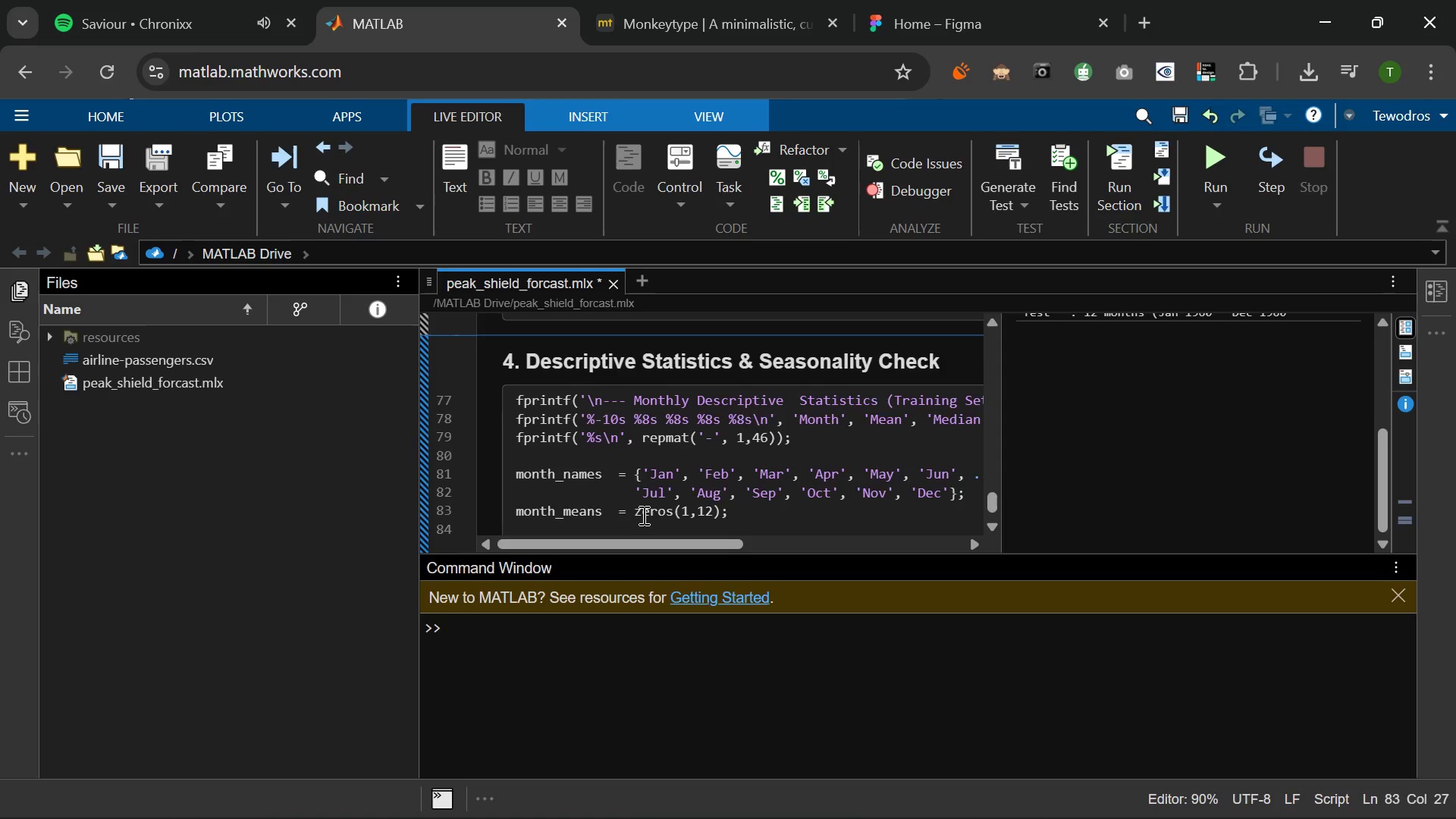 
key(Enter)
 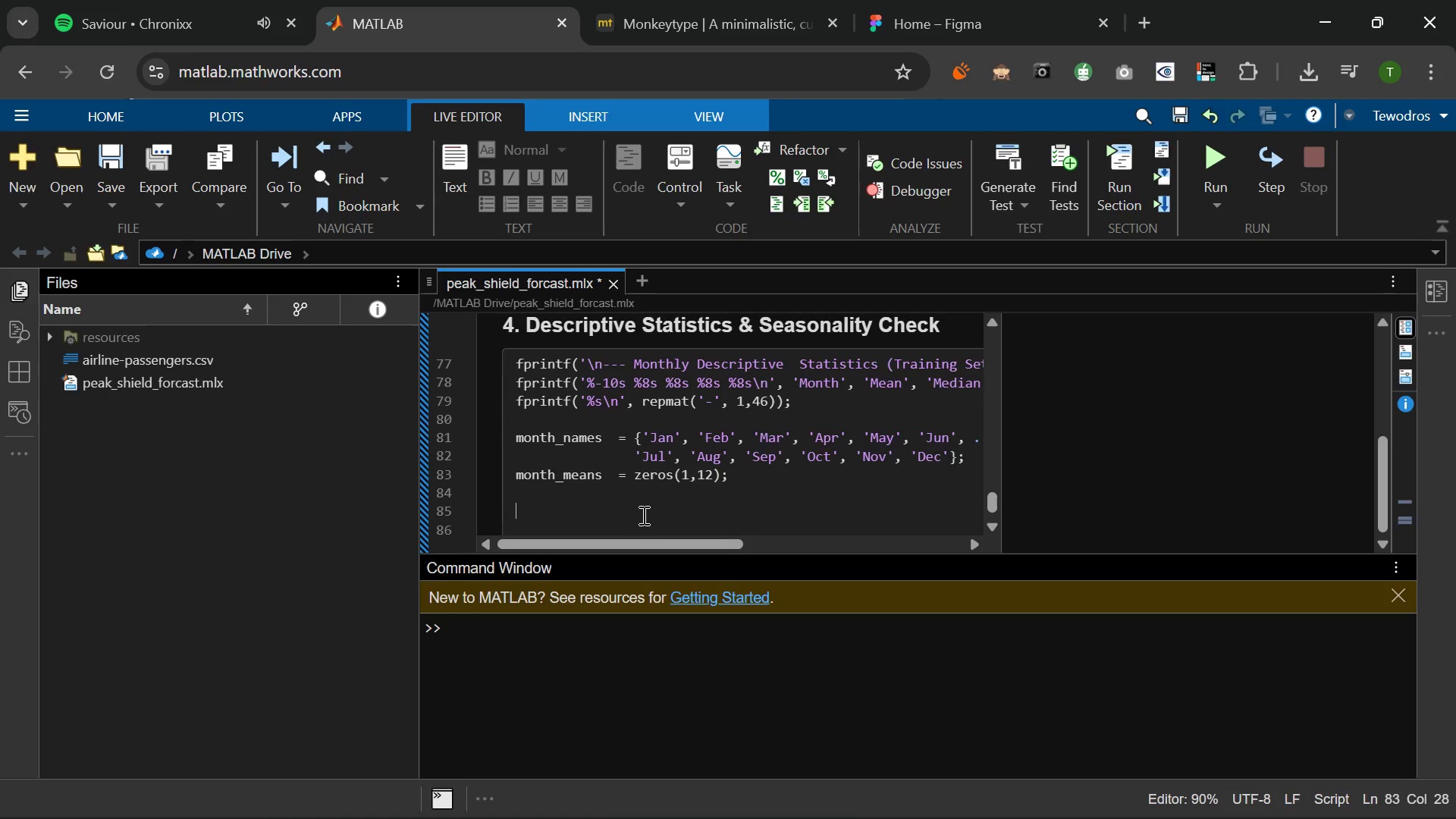 
key(Enter)
 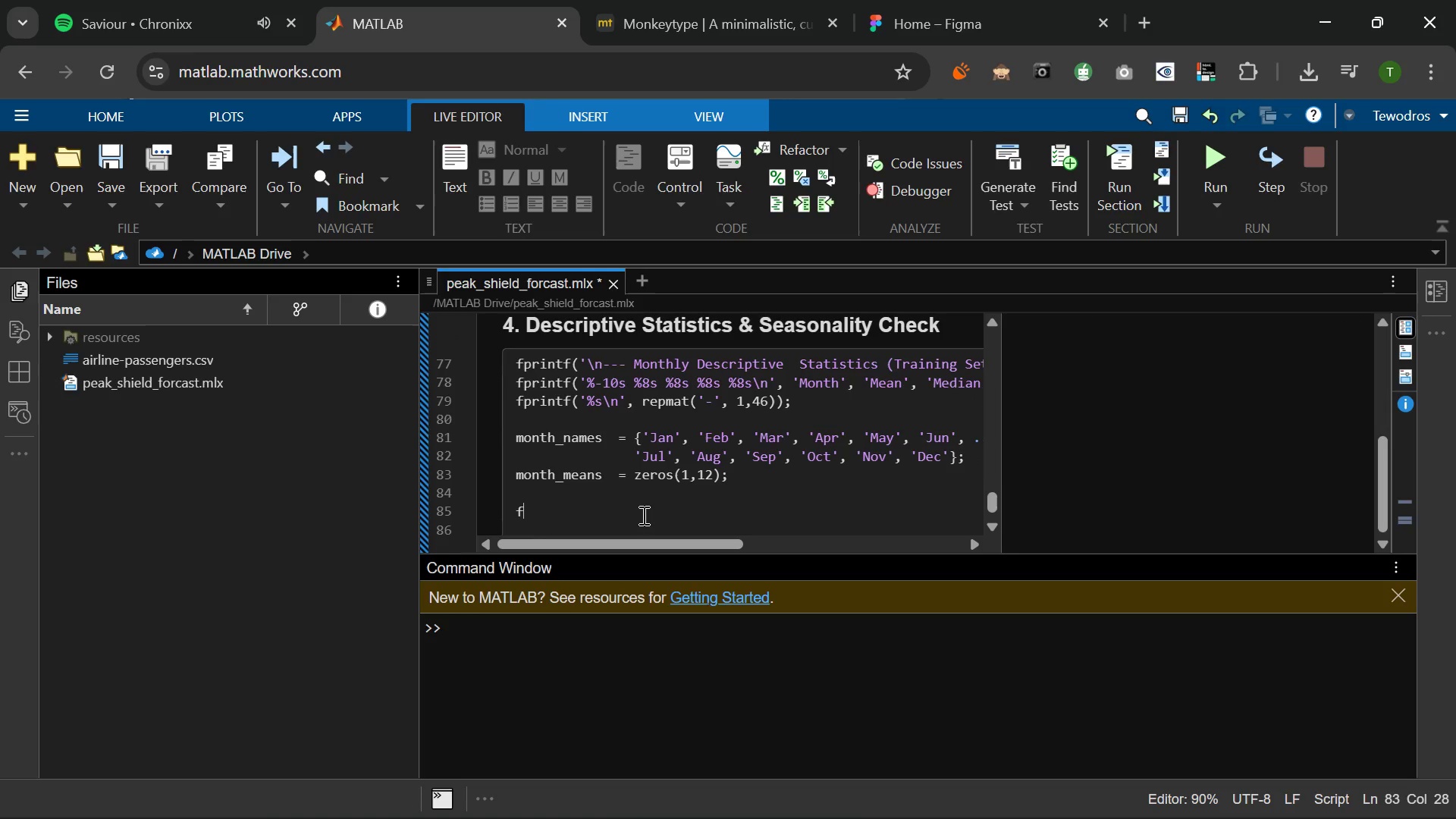 
type(for m=)
key(Backspace)
type( -)
key(Backspace)
type(= 1:12)
 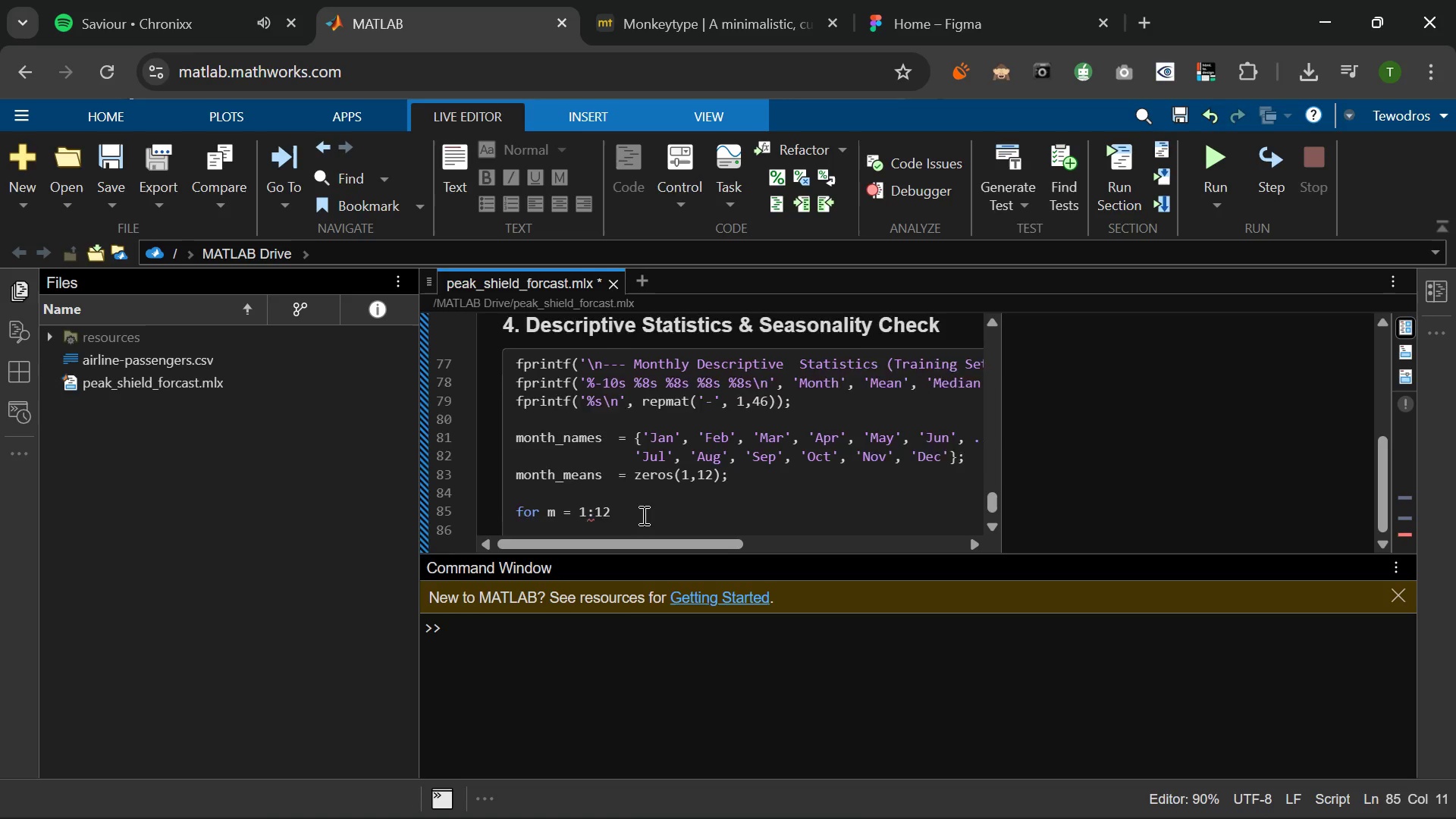 
key(Enter)
 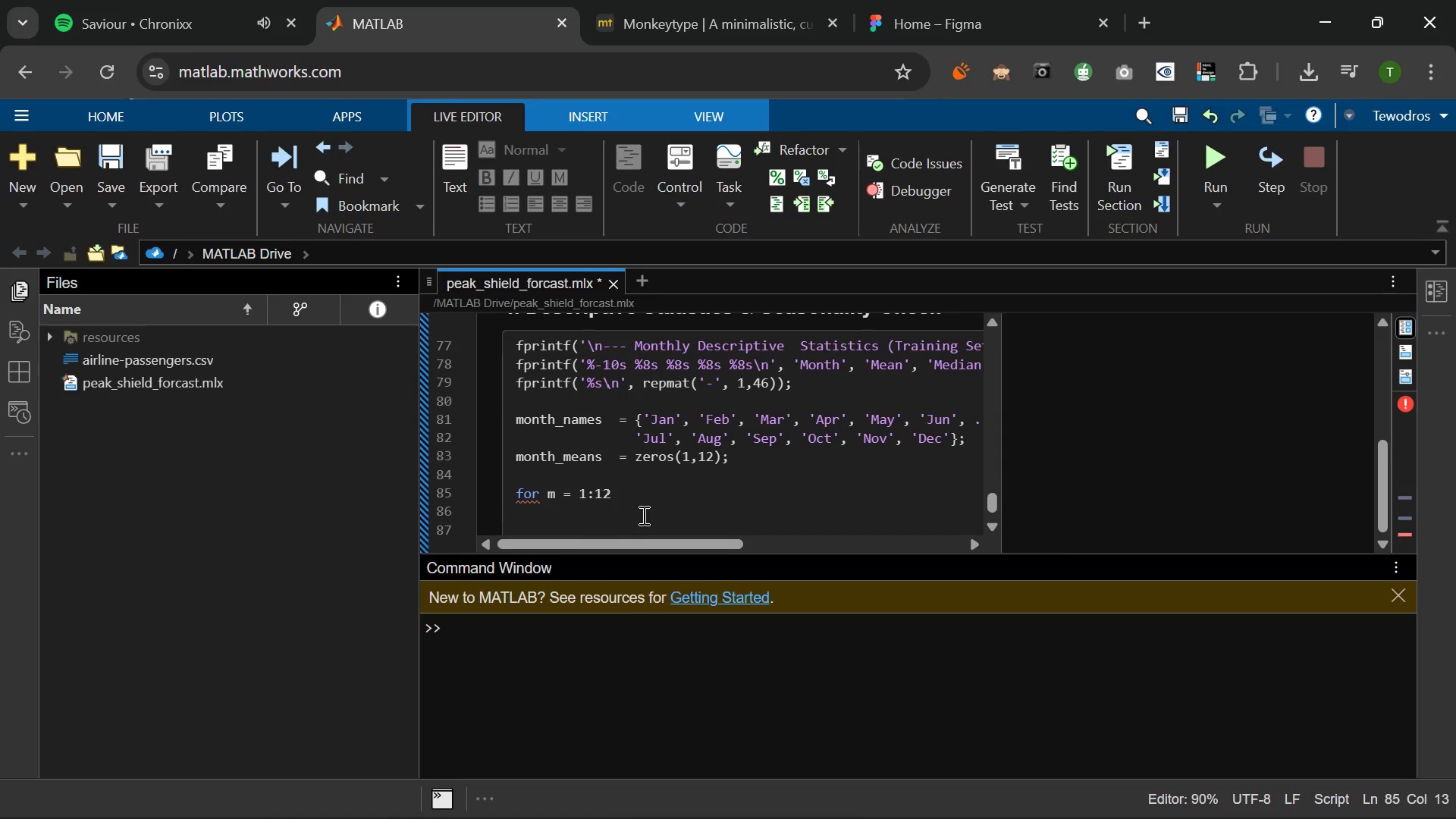 
type(idx = month(d+)
key(Backspace)
type(_ta)
key(Backspace)
type(ran)
 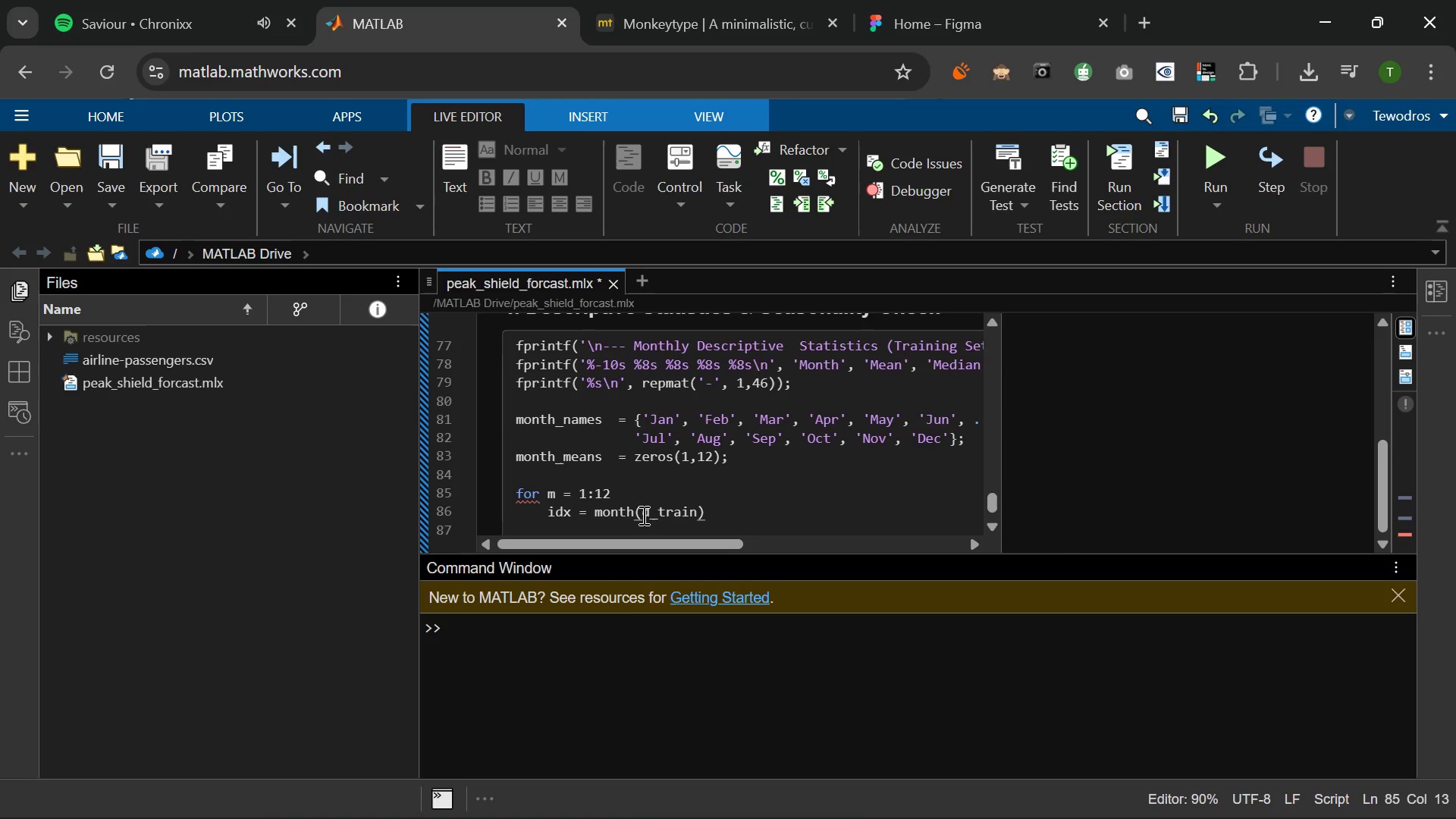 
 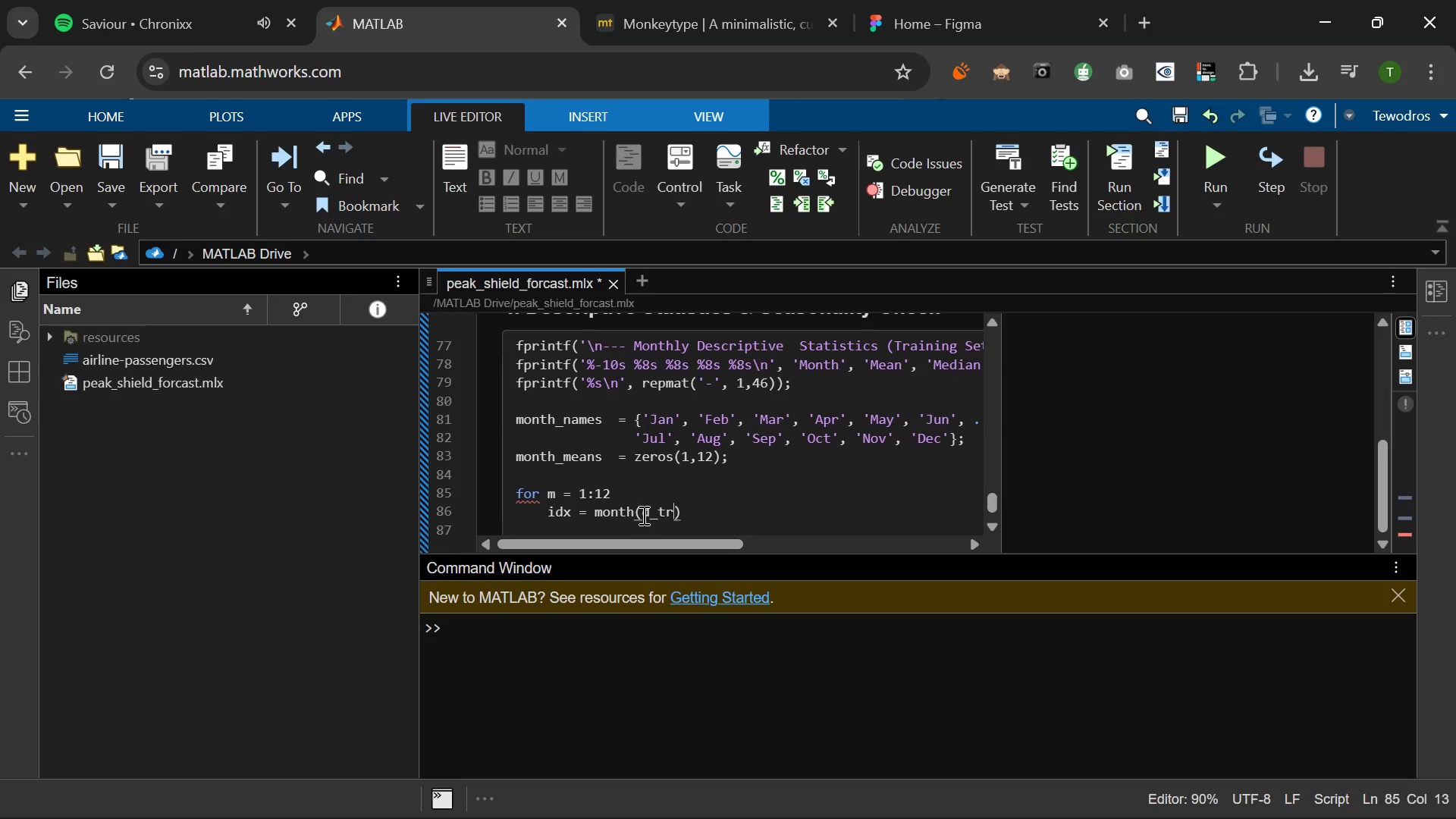 
hold_key(key=I, duration=0.34)
 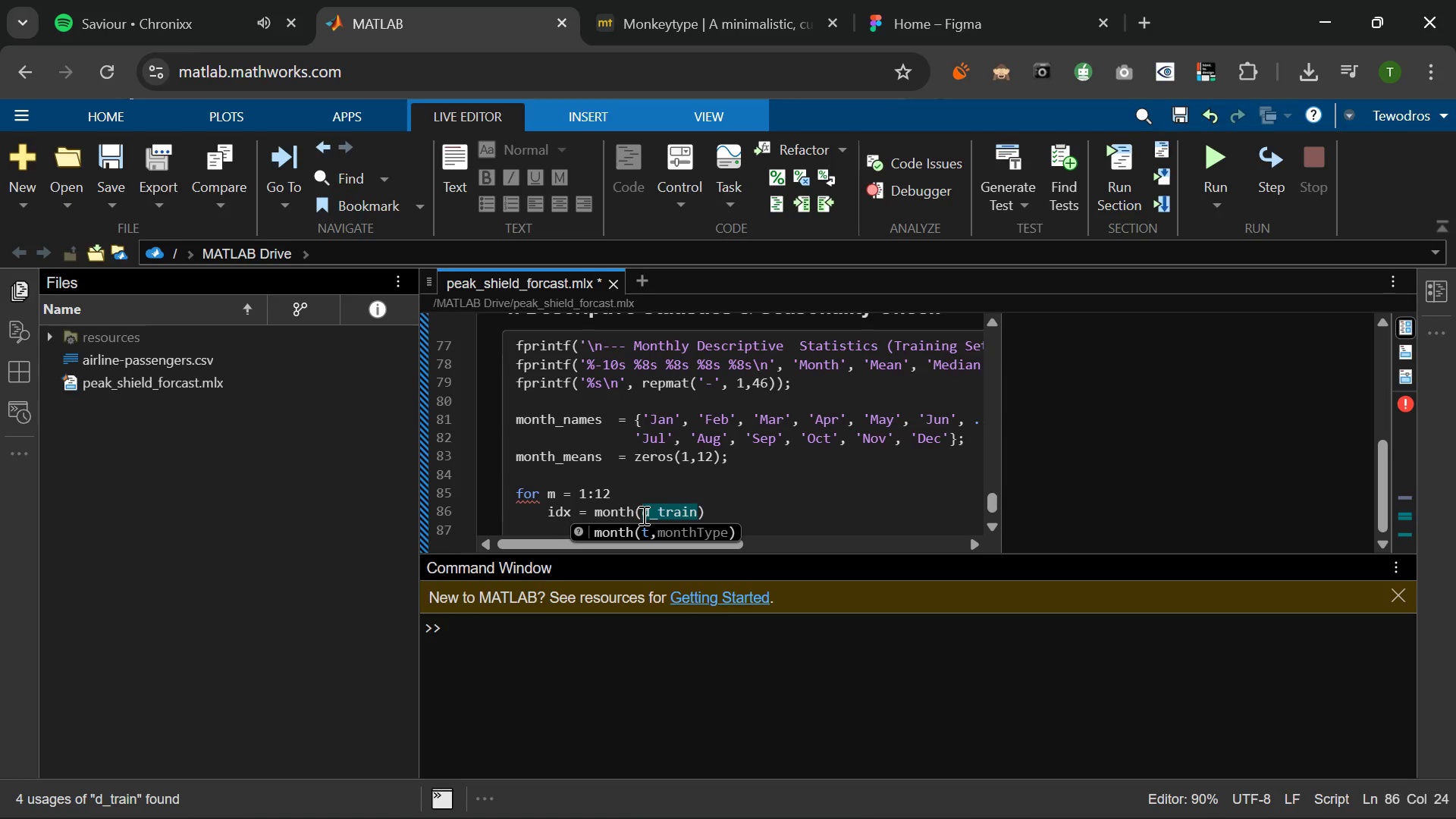 
key(ArrowRight)
 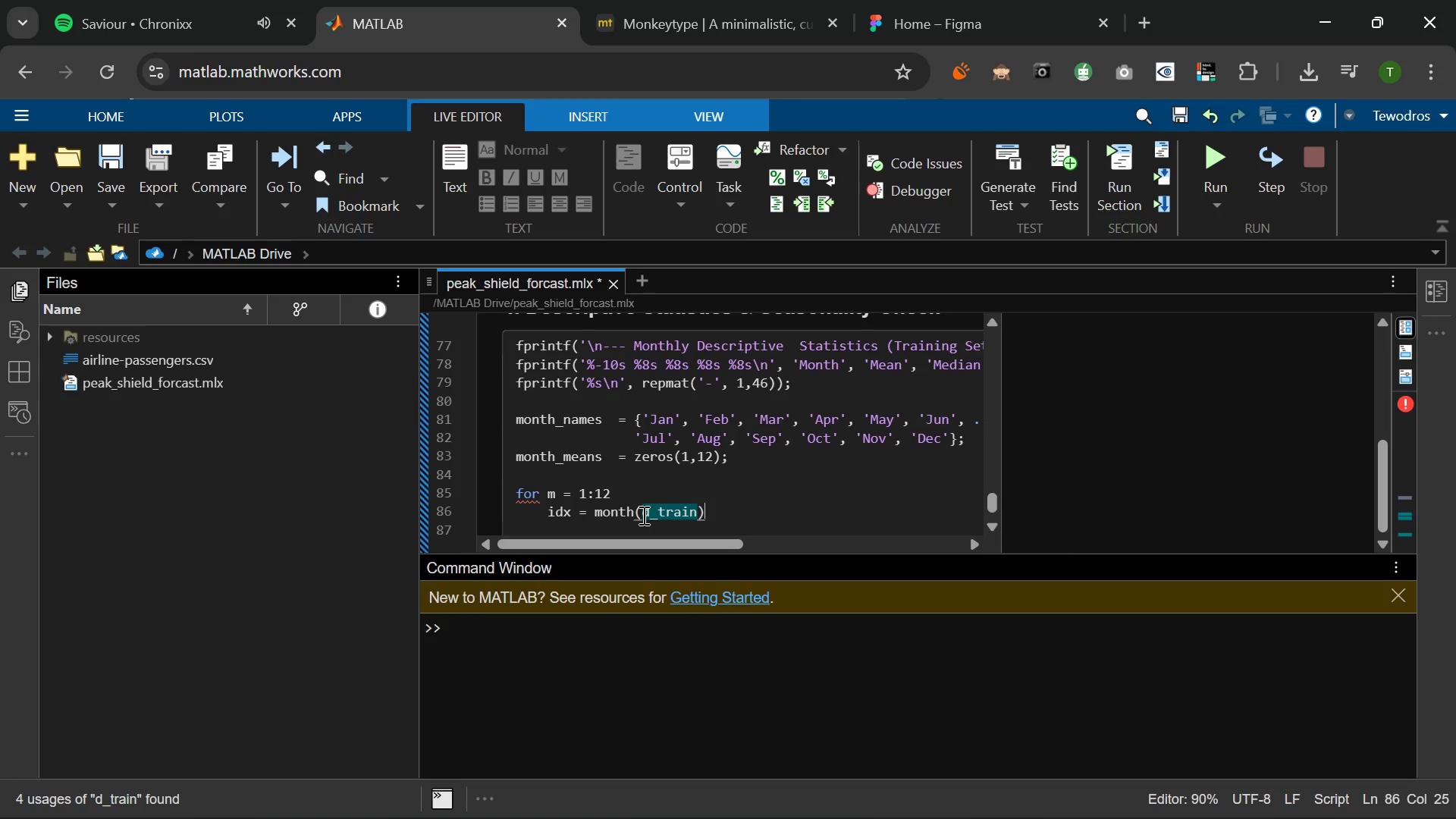 
key(Space)
 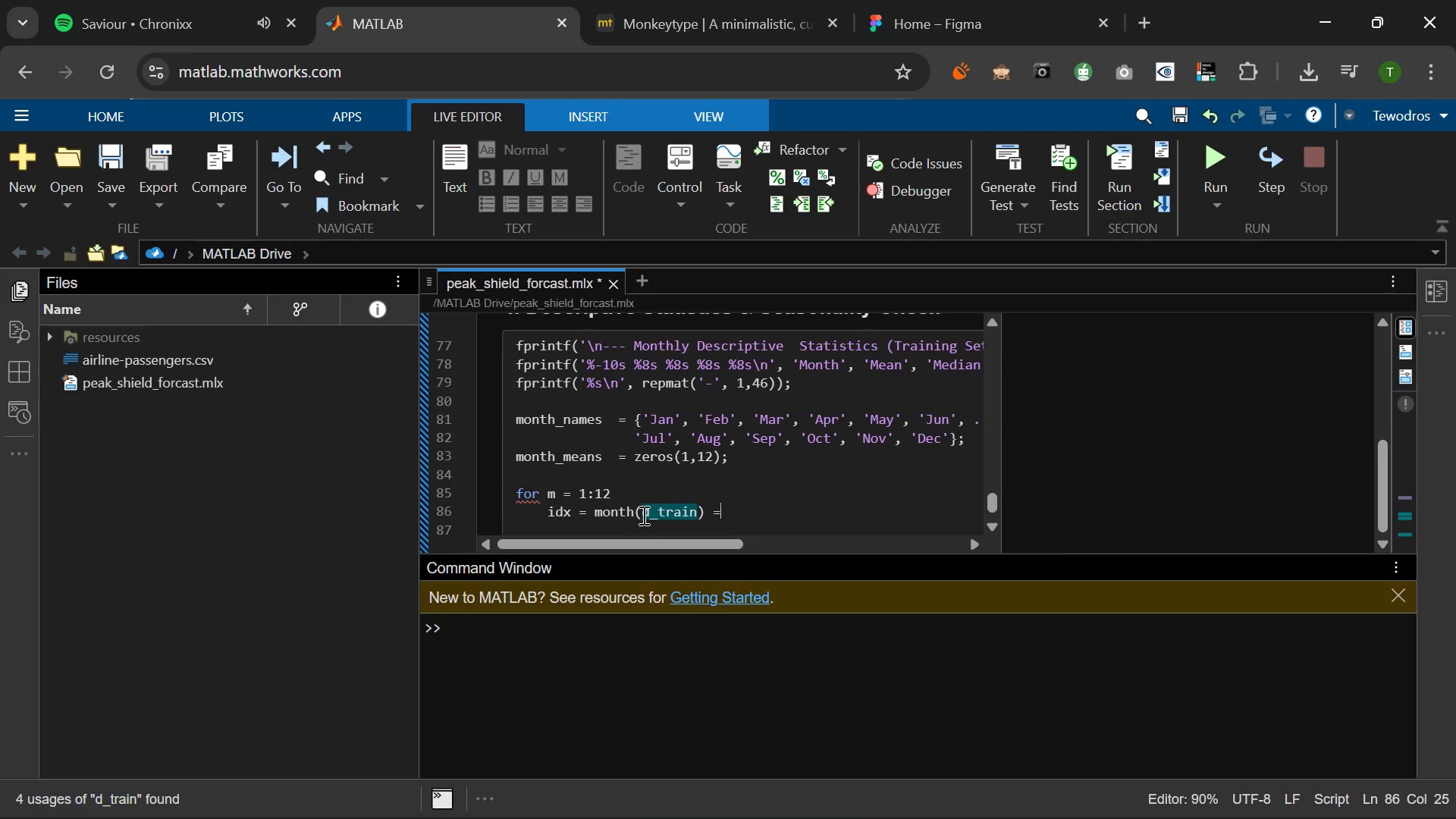 
key(Equal)
 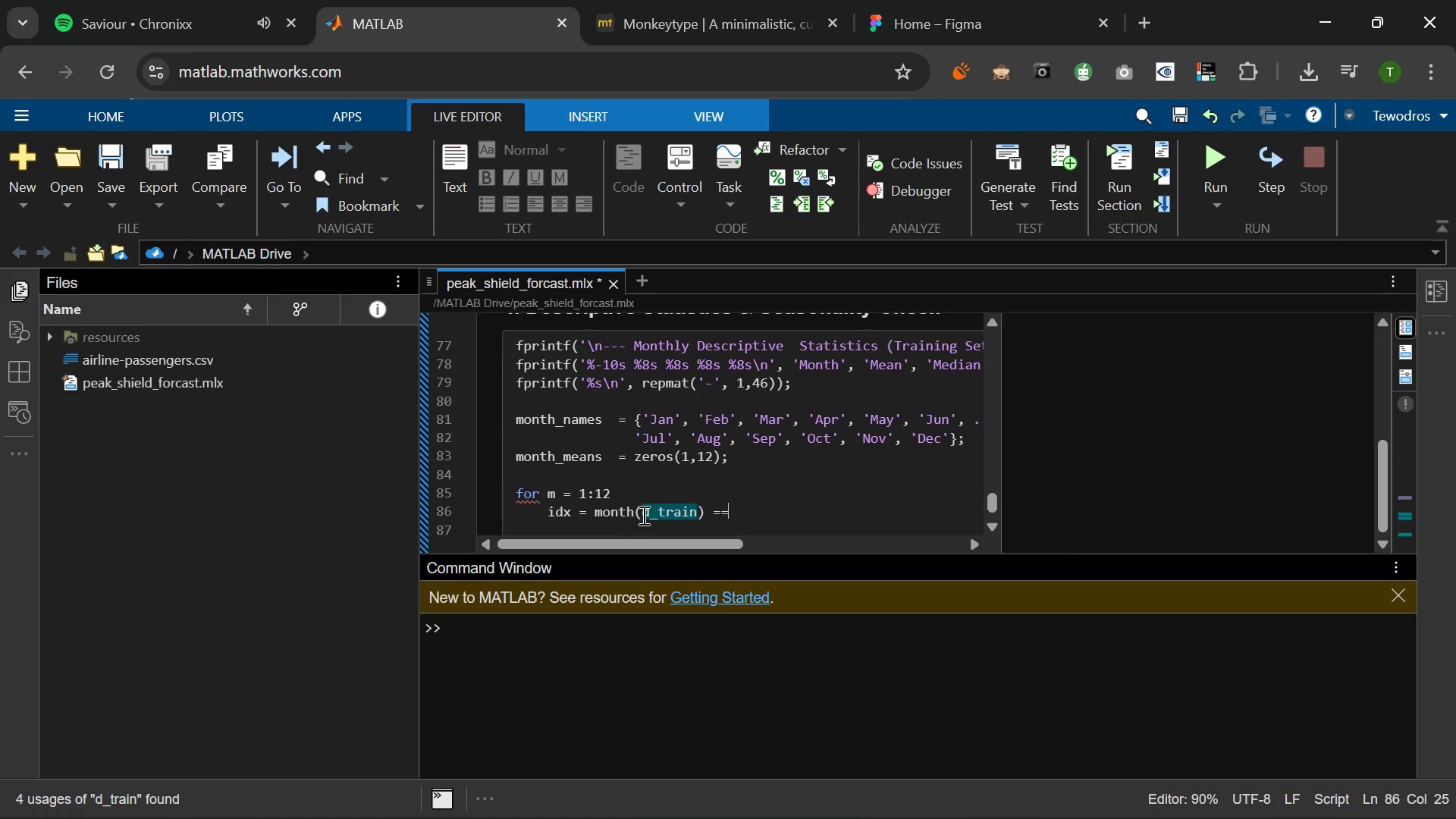 
key(Equal)
 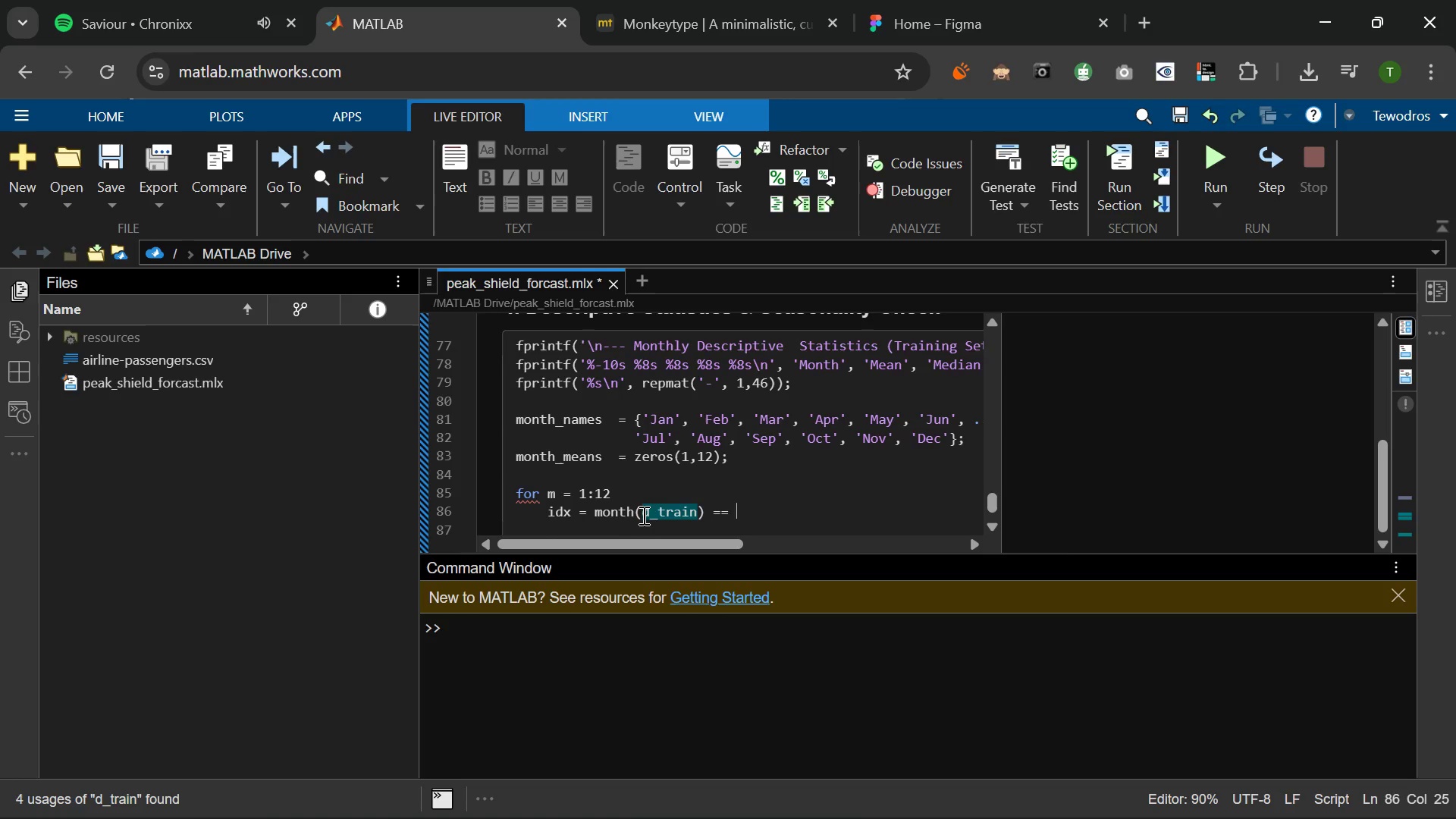 
key(Space)
 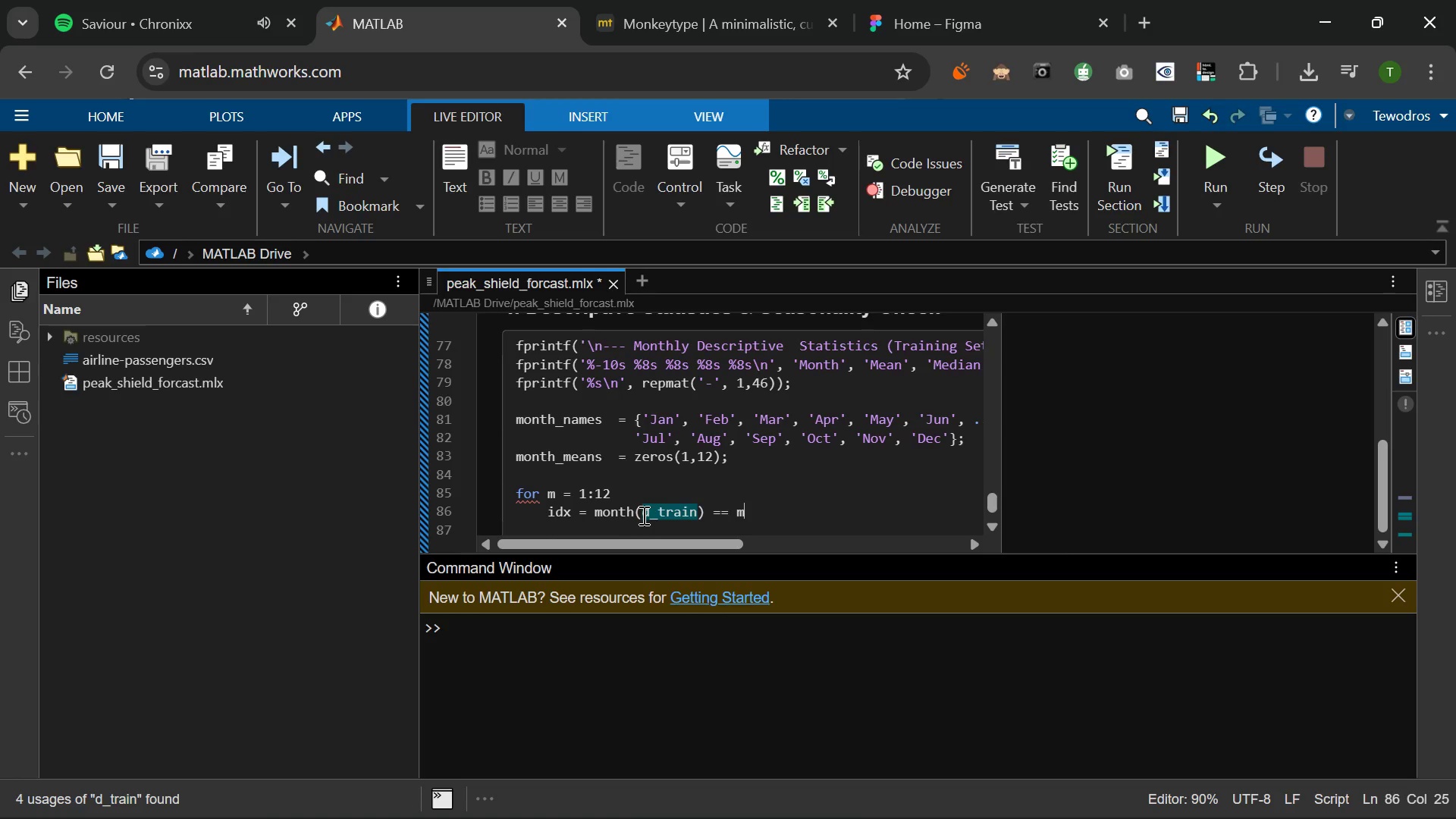 
key(M)
 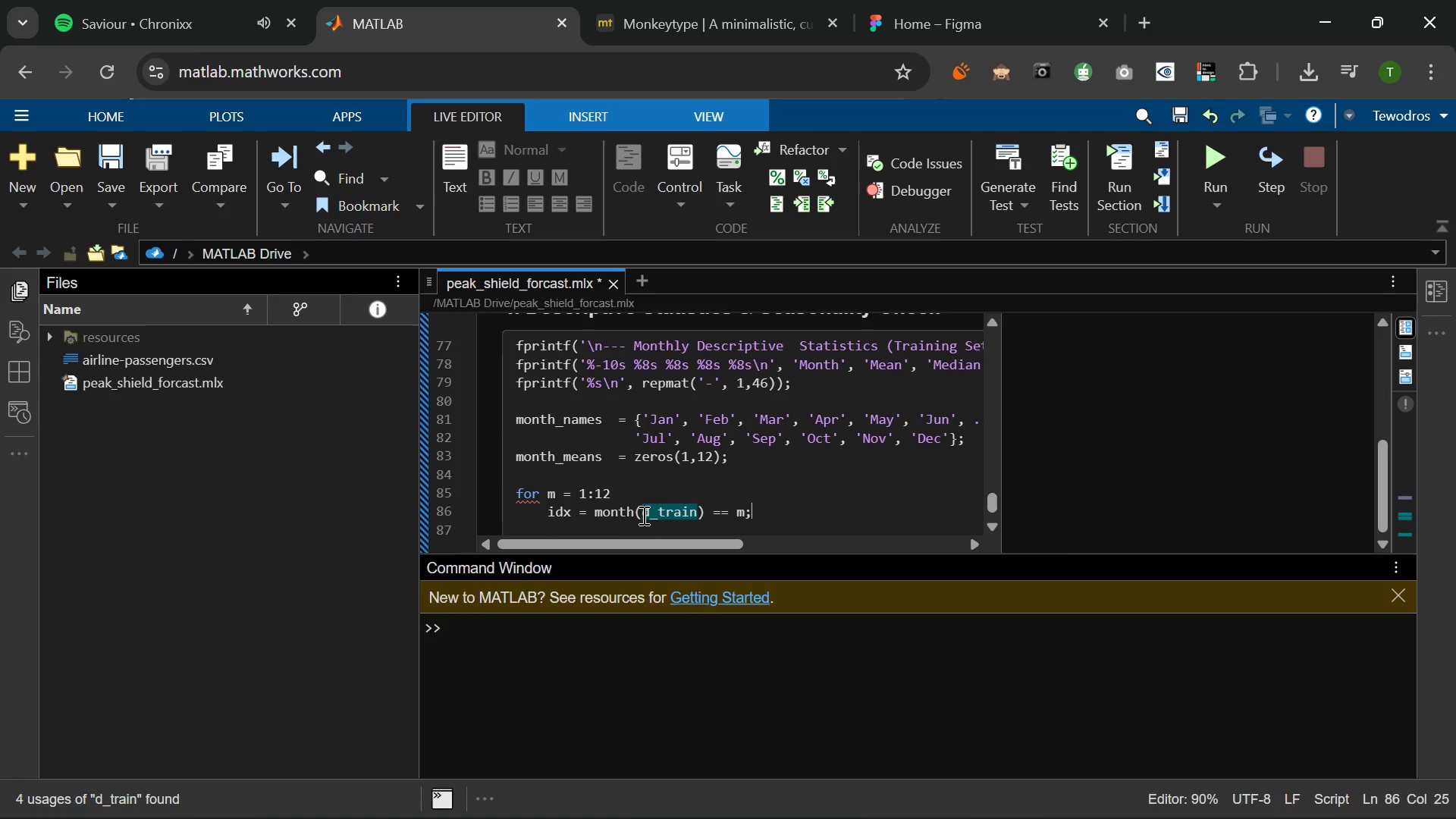 
key(Semicolon)
 